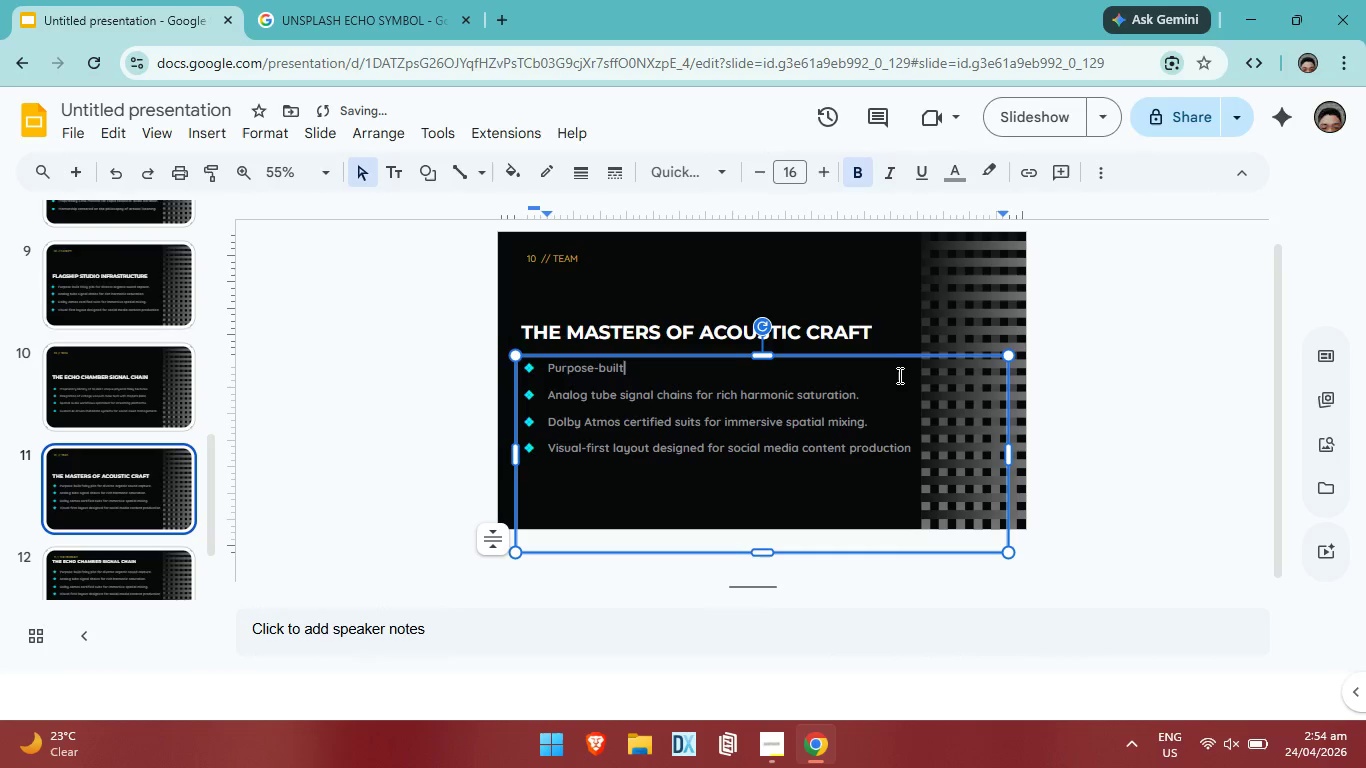 
key(Backspace)
 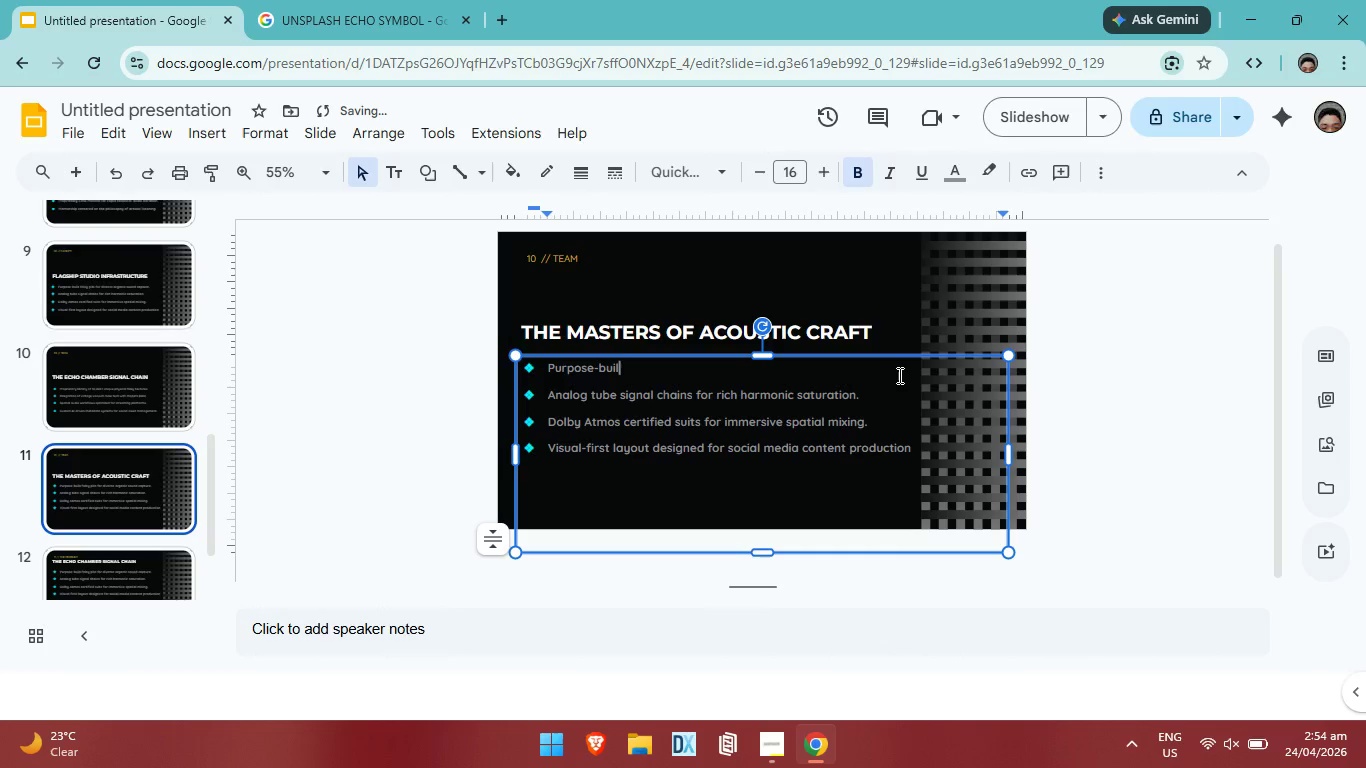 
key(Backspace)
 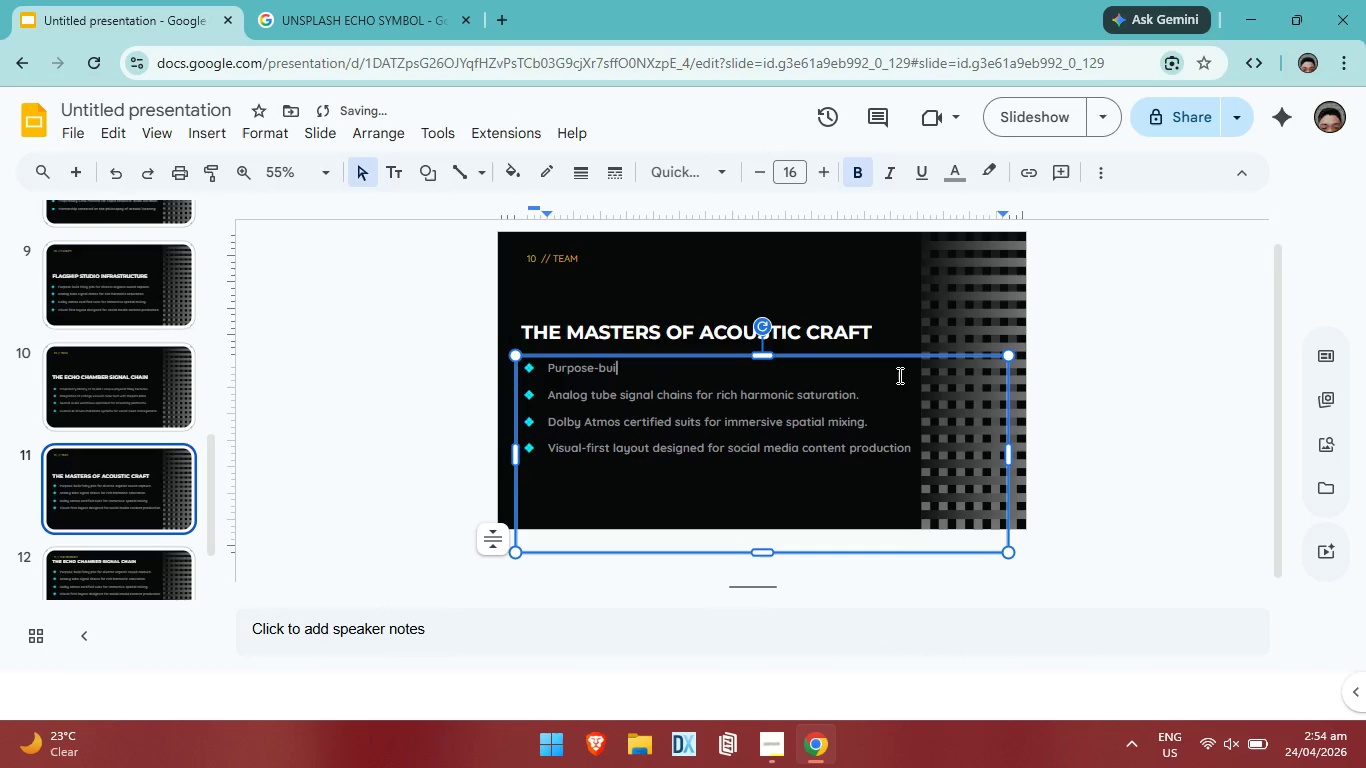 
key(Backspace)
 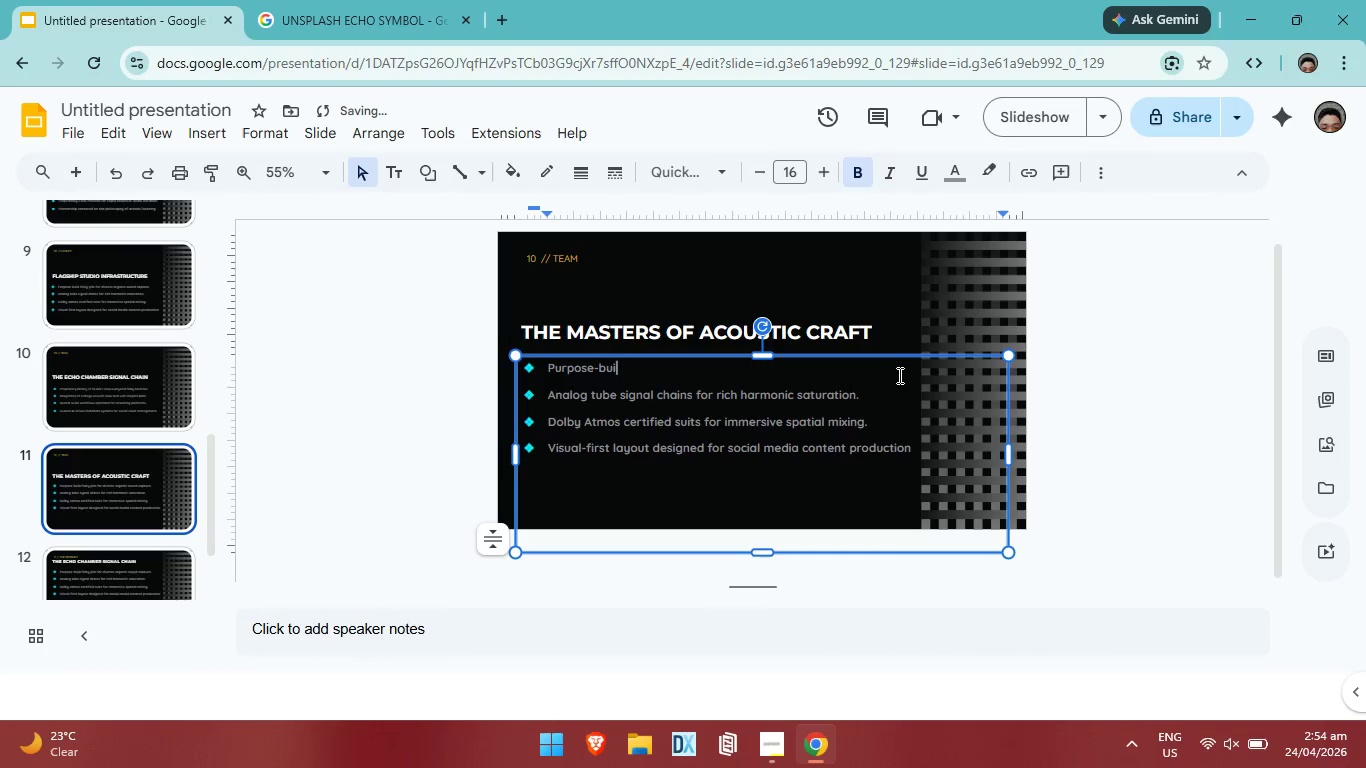 
key(Backspace)
 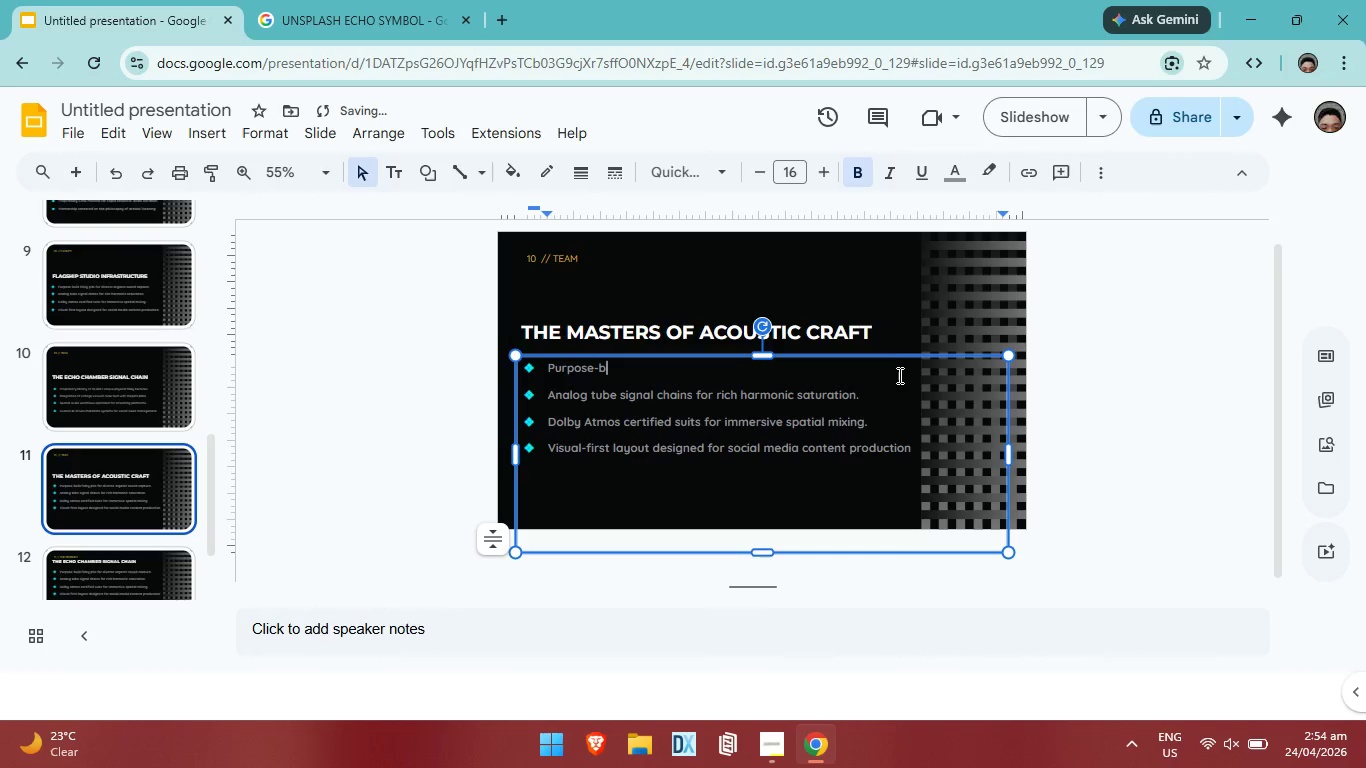 
key(Backspace)
 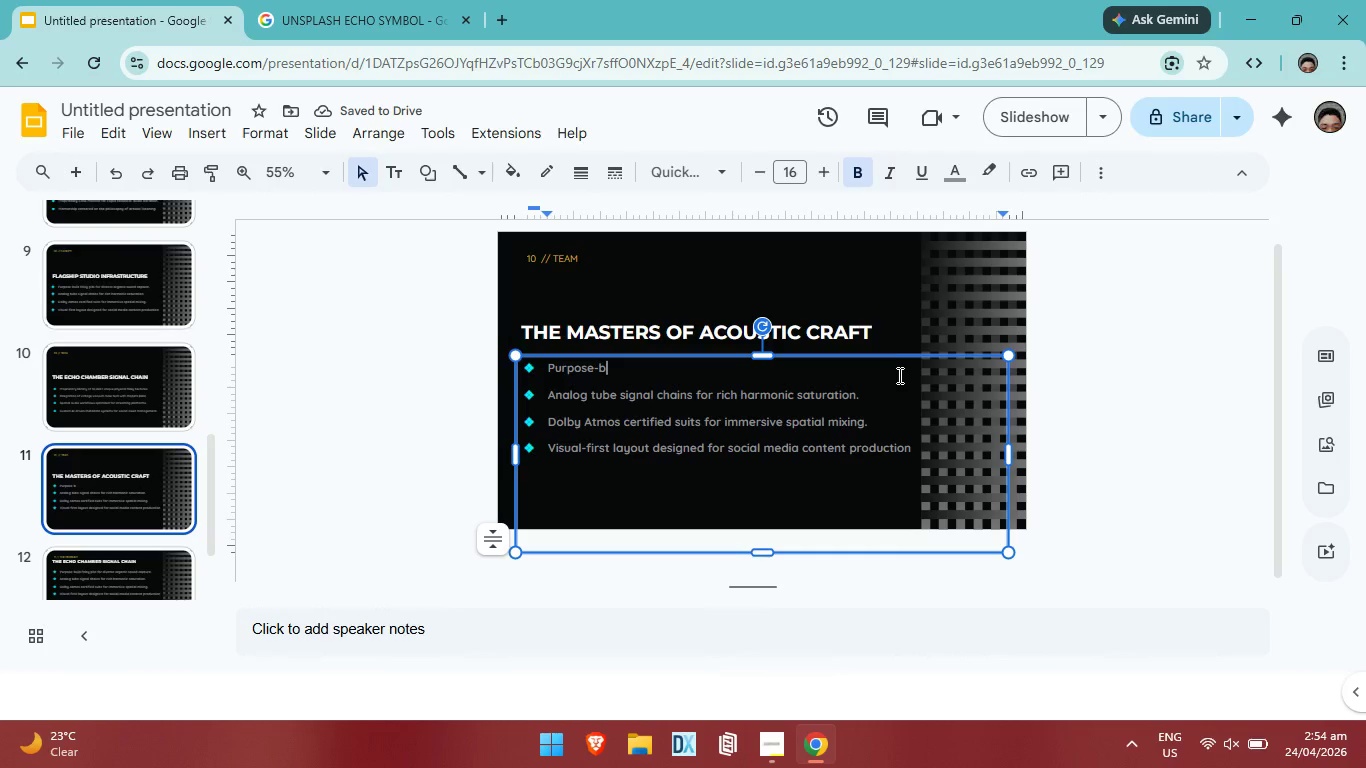 
key(Backspace)
key(Backspace)
key(Backspace)
key(Backspace)
key(Backspace)
key(Backspace)
key(Backspace)
key(Backspace)
key(Backspace)
type(fOUNDER)
key(Backspace)
key(Backspace)
key(Backspace)
key(Backspace)
key(Backspace)
key(Backspace)
key(Backspace)
type(D)
key(Backspace)
type(Fon)
key(Backspace)
type(under: Veteran Cinema Sound Designer & University Professor.)
 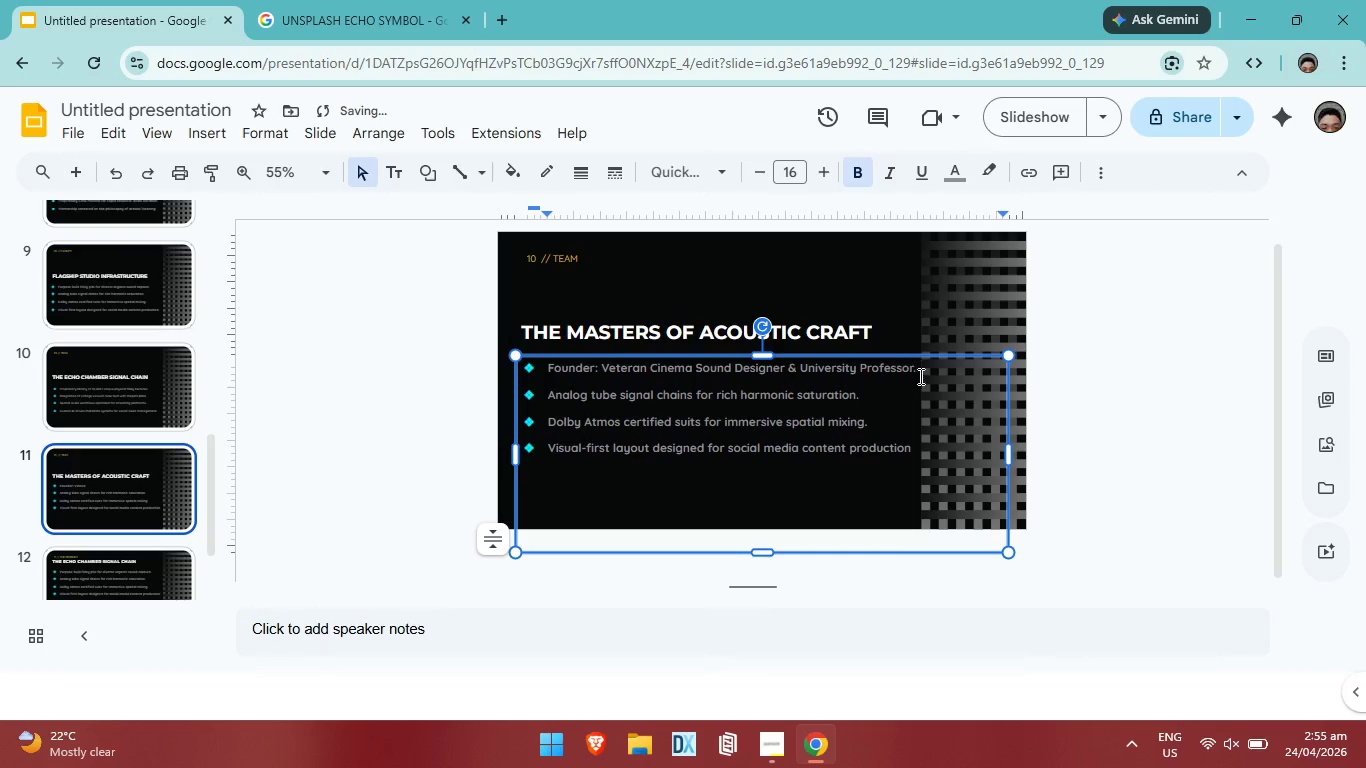 
left_click([868, 393])
 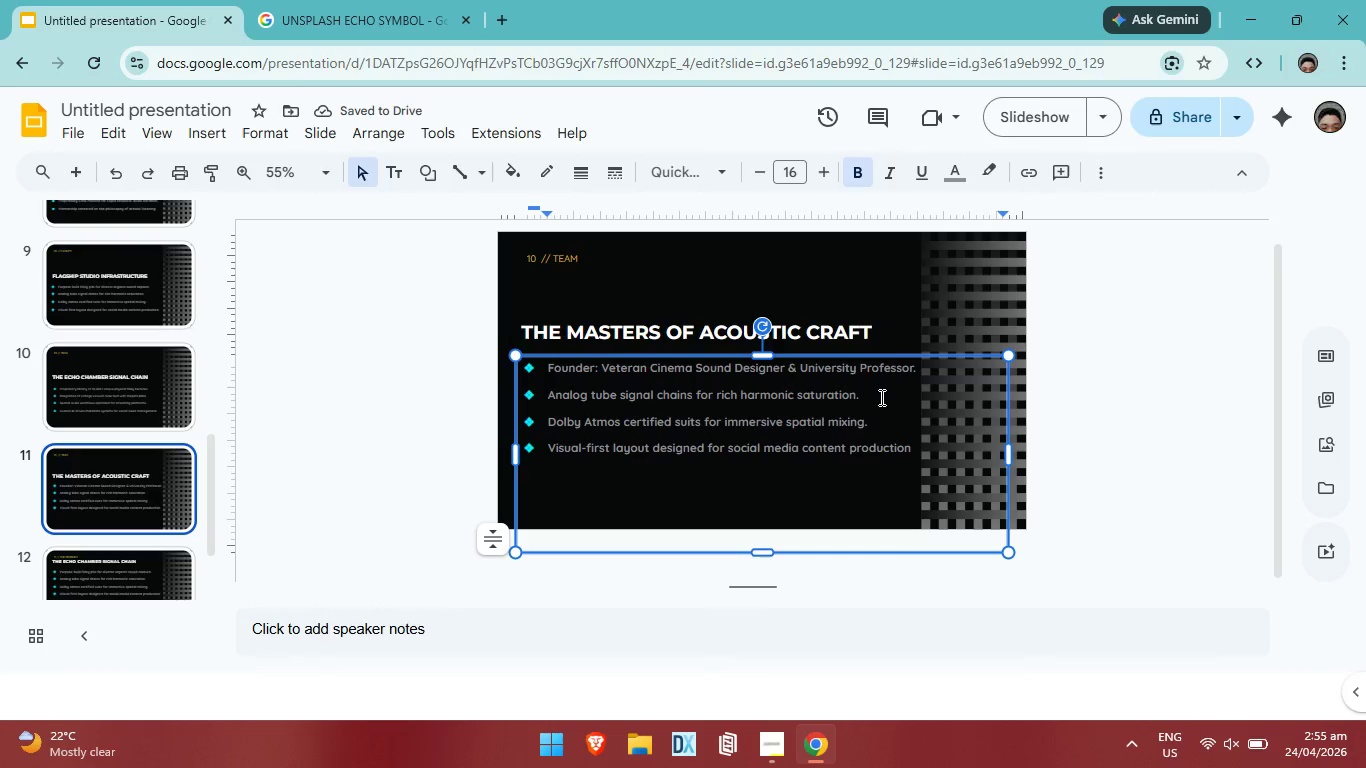 
hold_key(key=Backspace, duration=1.5)
 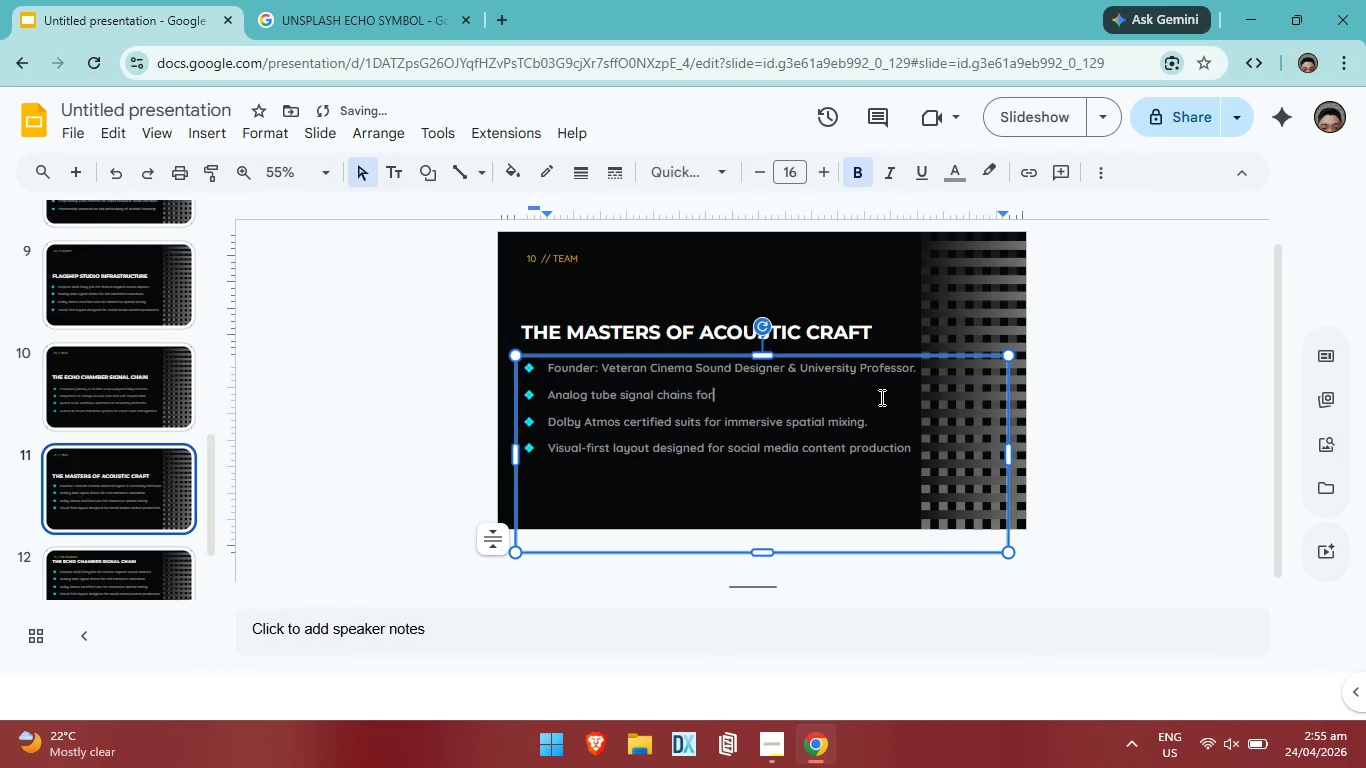 
key(Backspace)
key(Backspace)
key(Backspace)
key(Backspace)
key(Backspace)
key(Backspace)
key(Backspace)
key(Backspace)
key(Backspace)
key(Backspace)
key(Backspace)
key(Backspace)
key(Backspace)
key(Backspace)
key(Backspace)
key(Backspace)
key(Backspace)
key(Backspace)
key(Backspace)
key(Backspace)
key(Backspace)
type(Operations: Media production specialists with 15+ years experience. )
 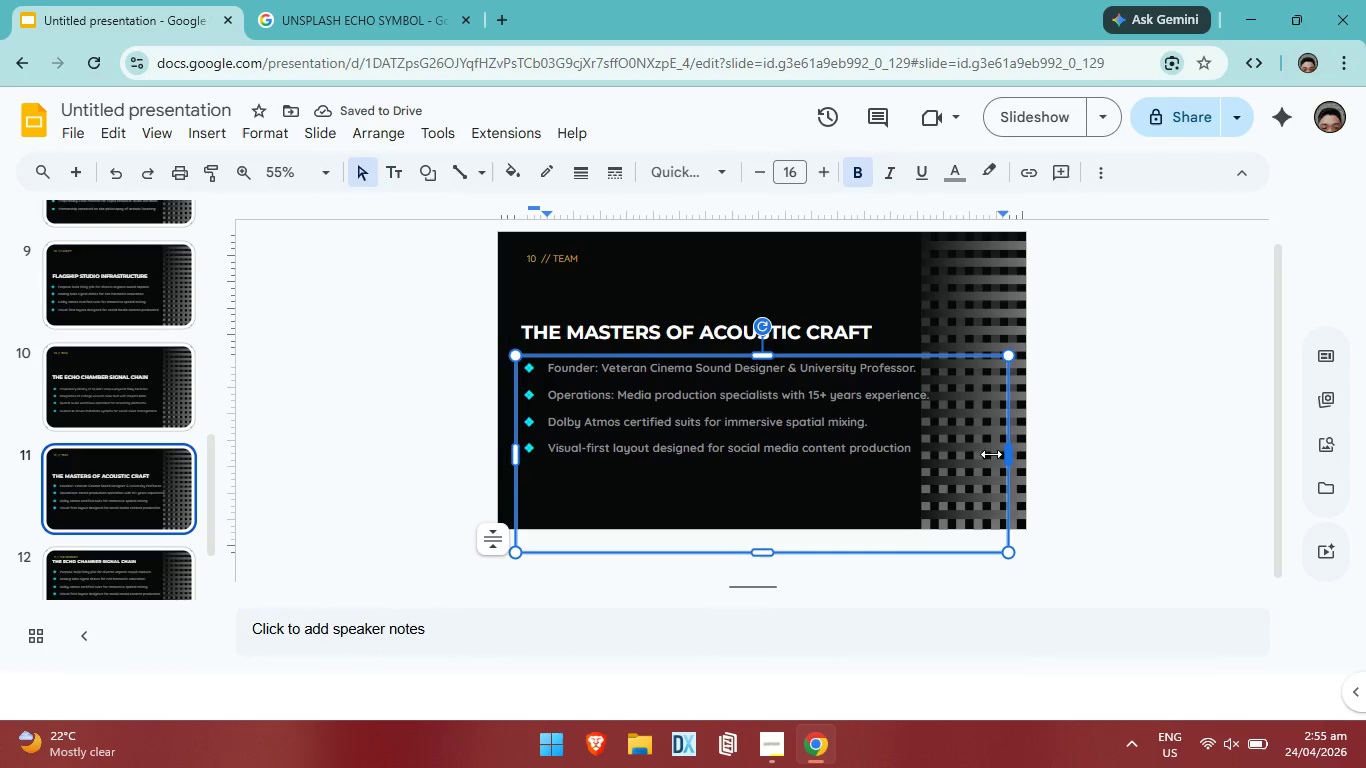 
left_click_drag(start_coordinate=[1005, 454], to_coordinate=[931, 434])
 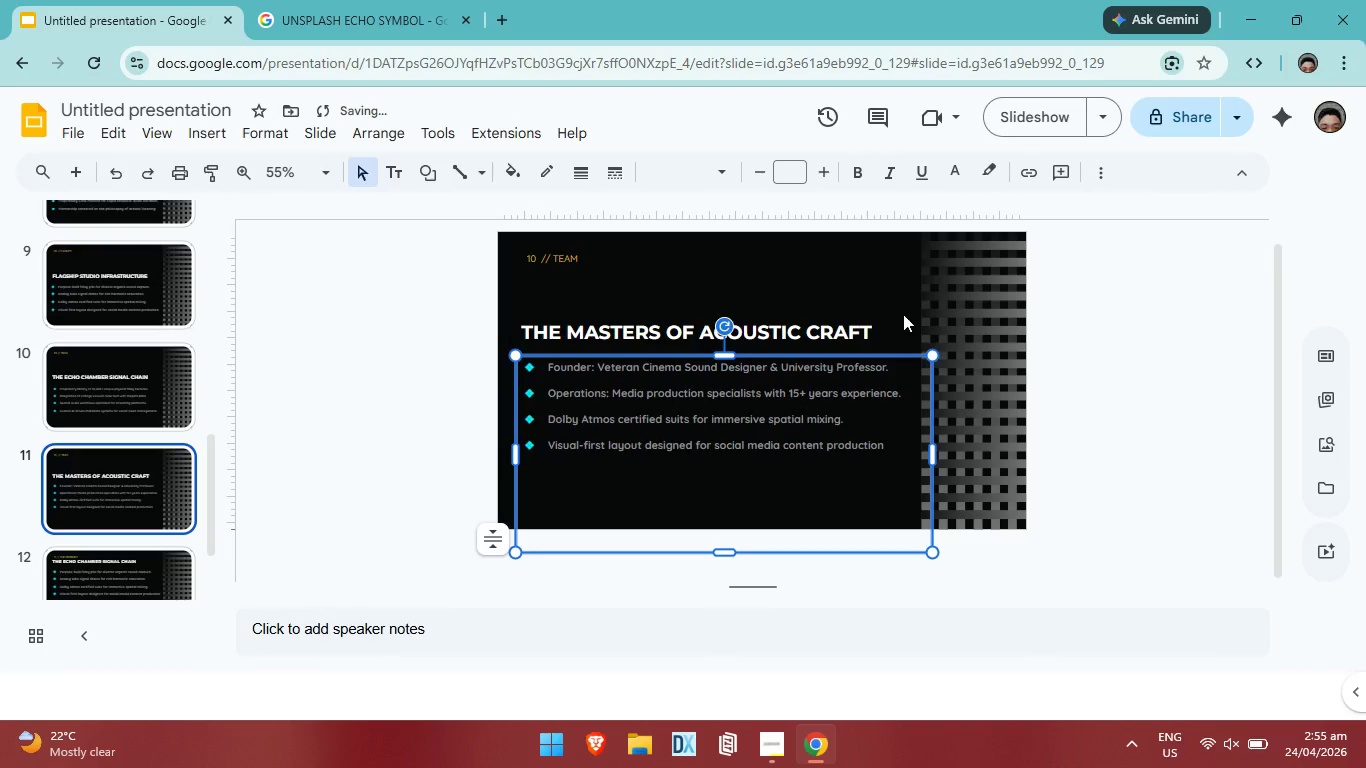 
left_click([1132, 377])
 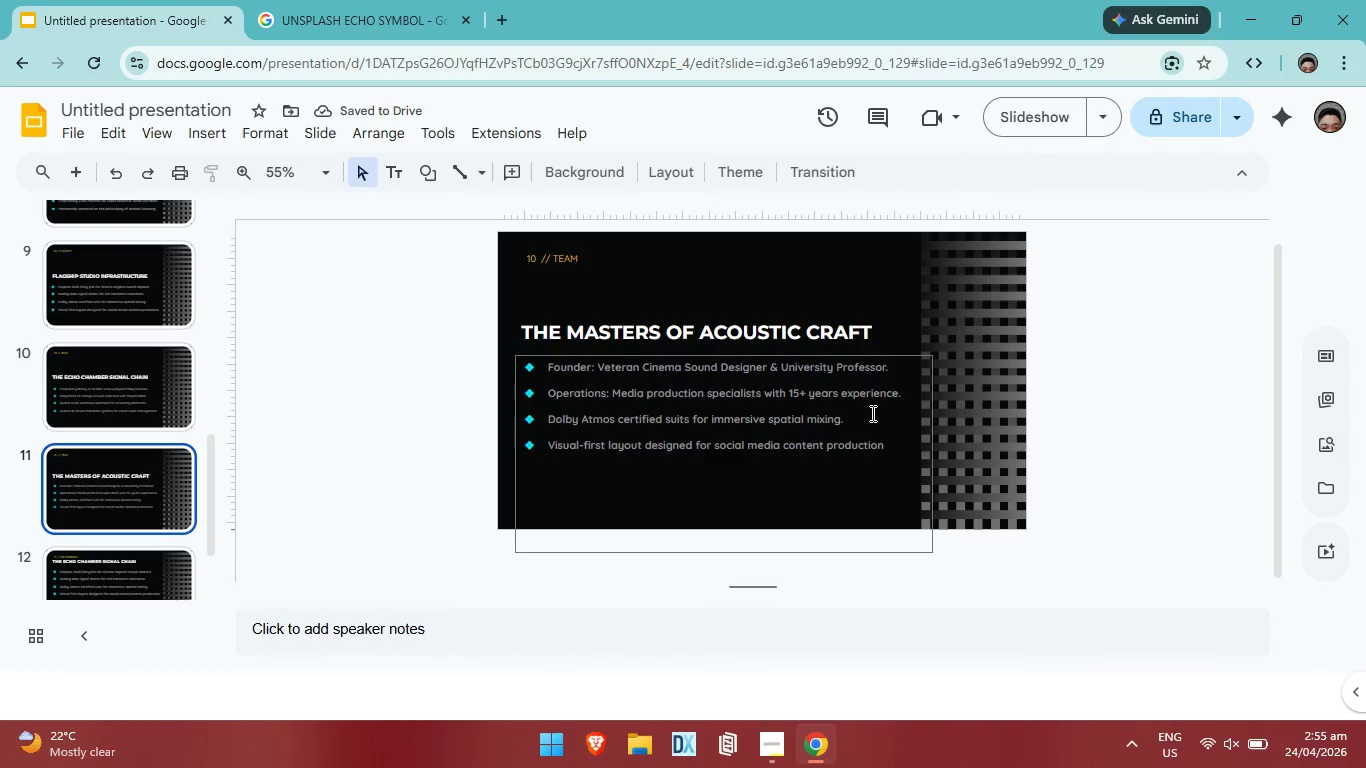 
double_click([850, 419])
 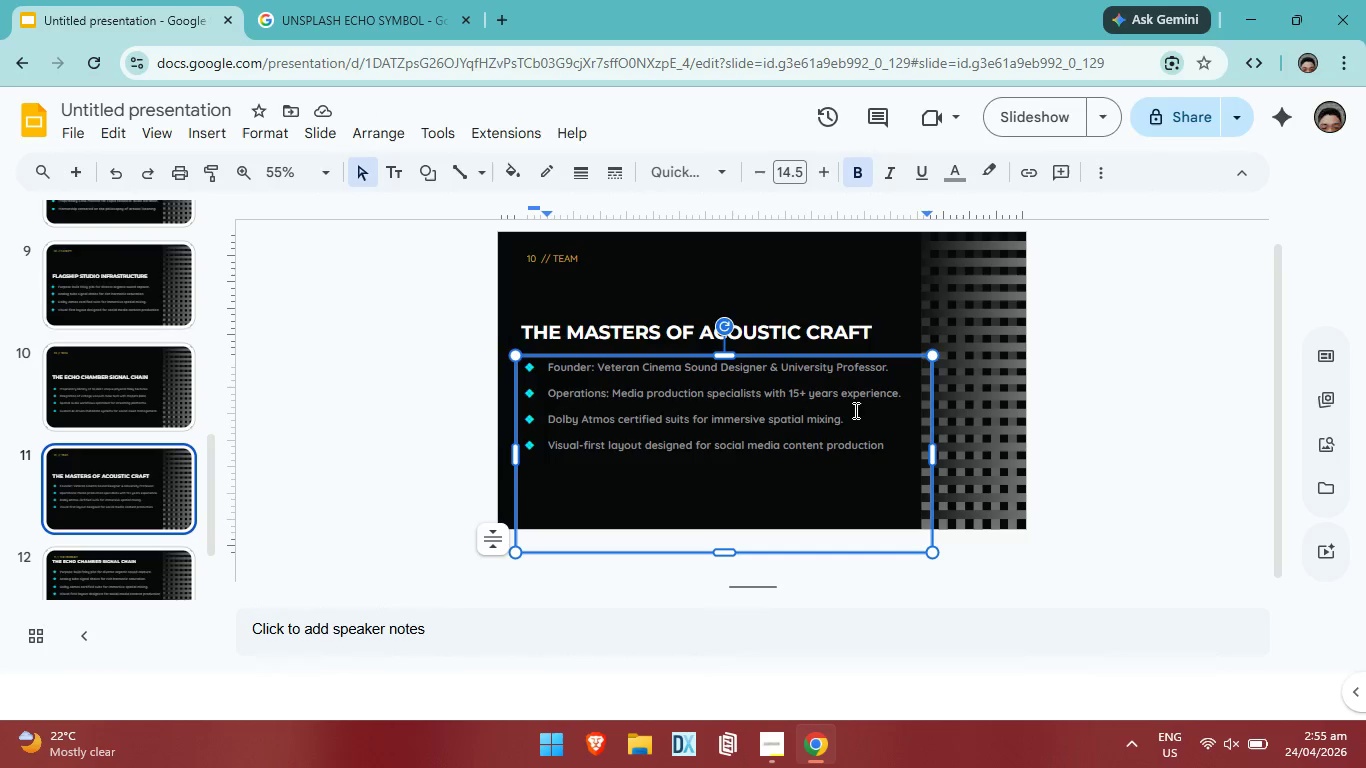 
hold_key(key=Backspace, duration=1.47)
 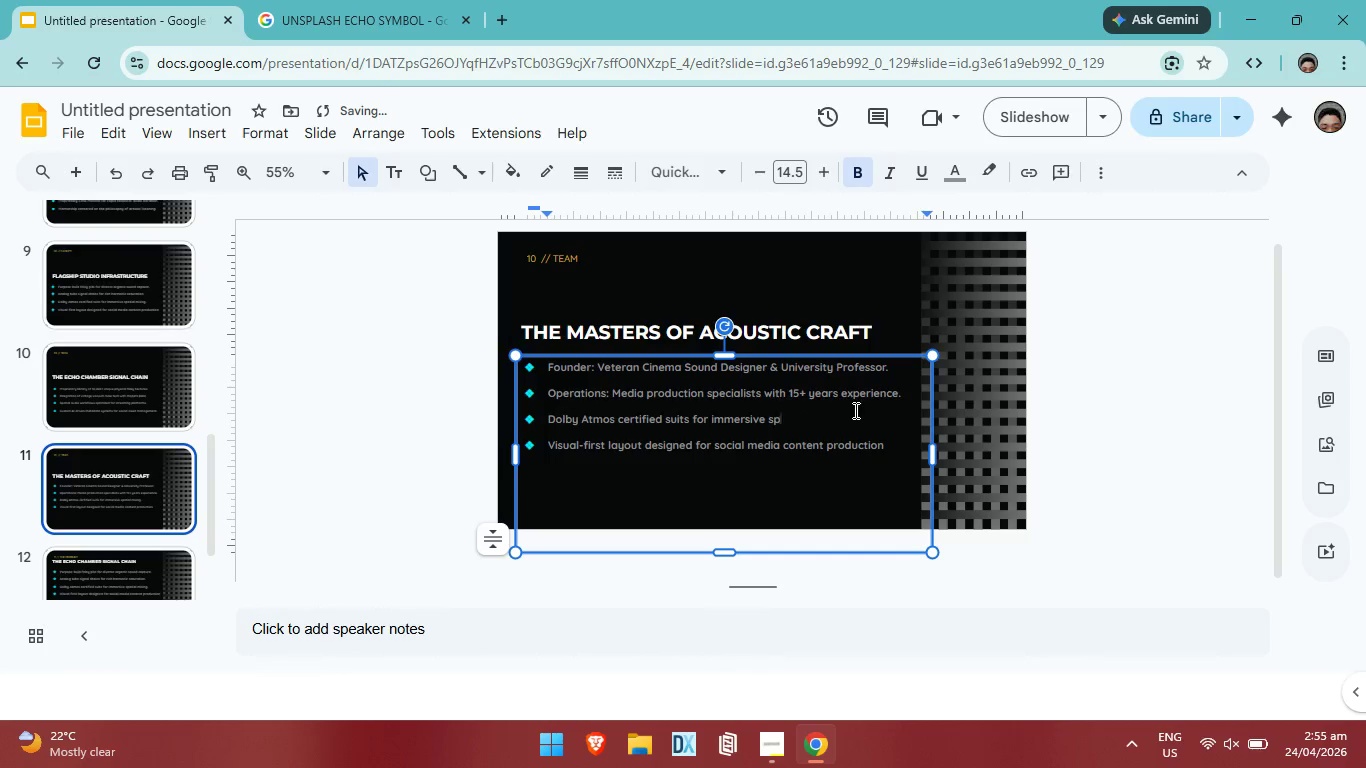 
key(Backspace)
key(Backspace)
key(Backspace)
key(Backspace)
key(Backspace)
key(Backspace)
key(Backspace)
key(Backspace)
key(Backspace)
key(Backspace)
key(Backspace)
key(Backspace)
key(Backspace)
key(Backspace)
key(Backspace)
key(Backspace)
key(Backspace)
key(Backspace)
key(Backspace)
key(Backspace)
key(Backspace)
key(Backspace)
key(Backspace)
type(Advisors: Award-winning Hollywood Foley artists and tech VCs.)
 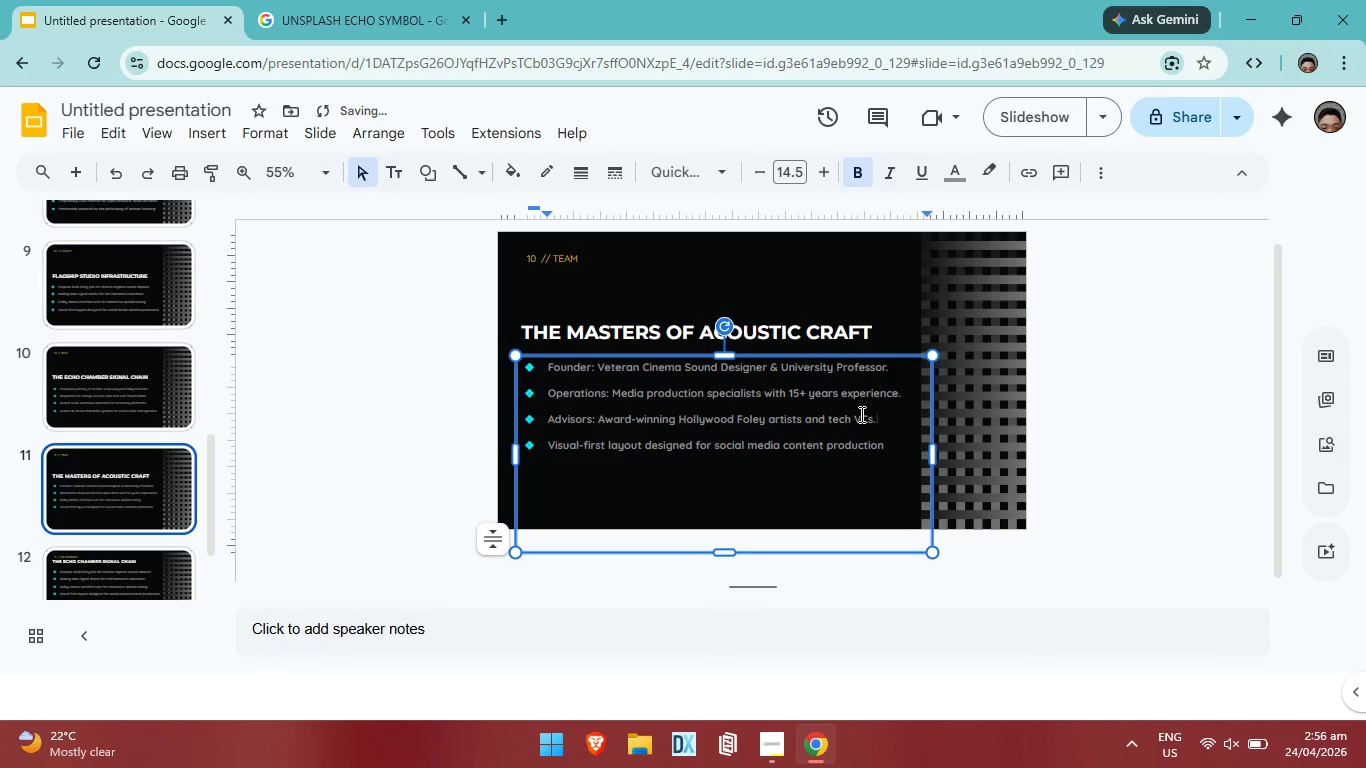 
left_click([899, 449])
 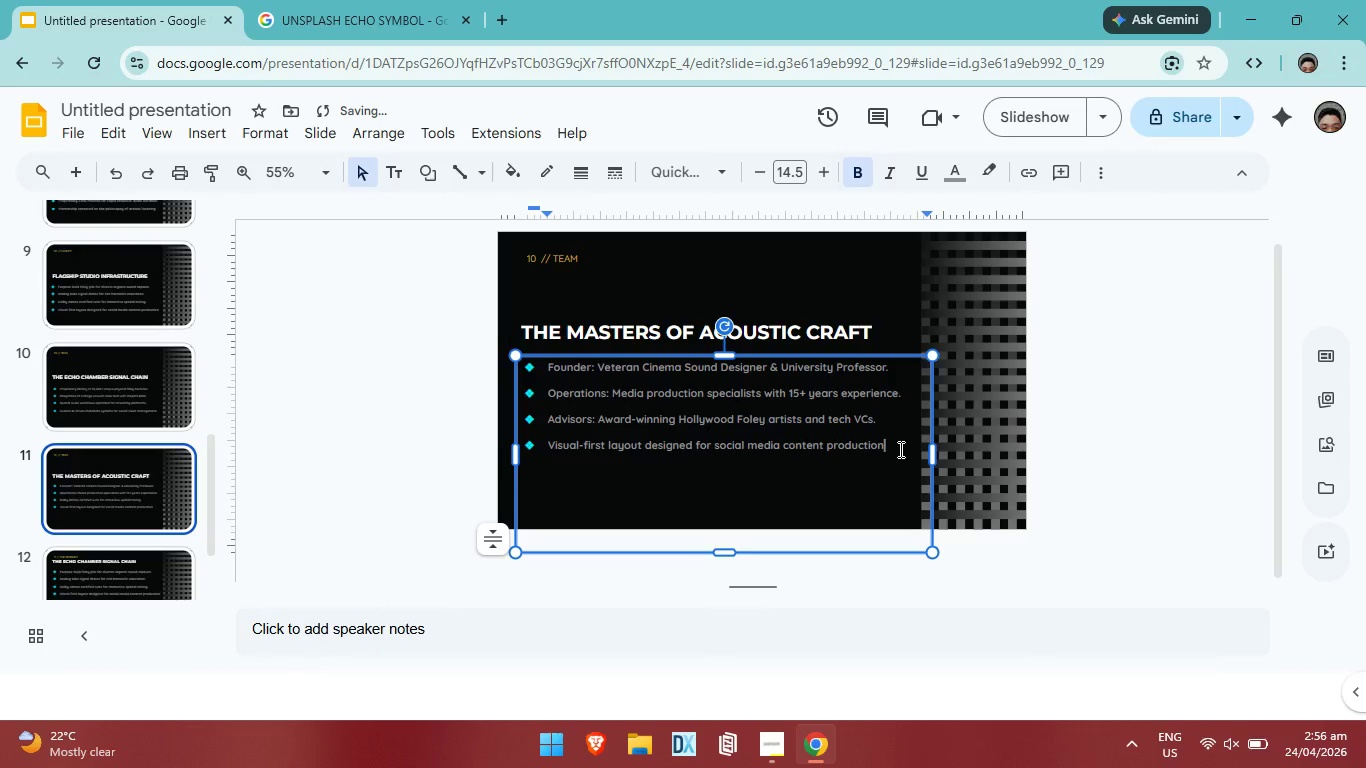 
hold_key(key=Backspace, duration=1.52)
 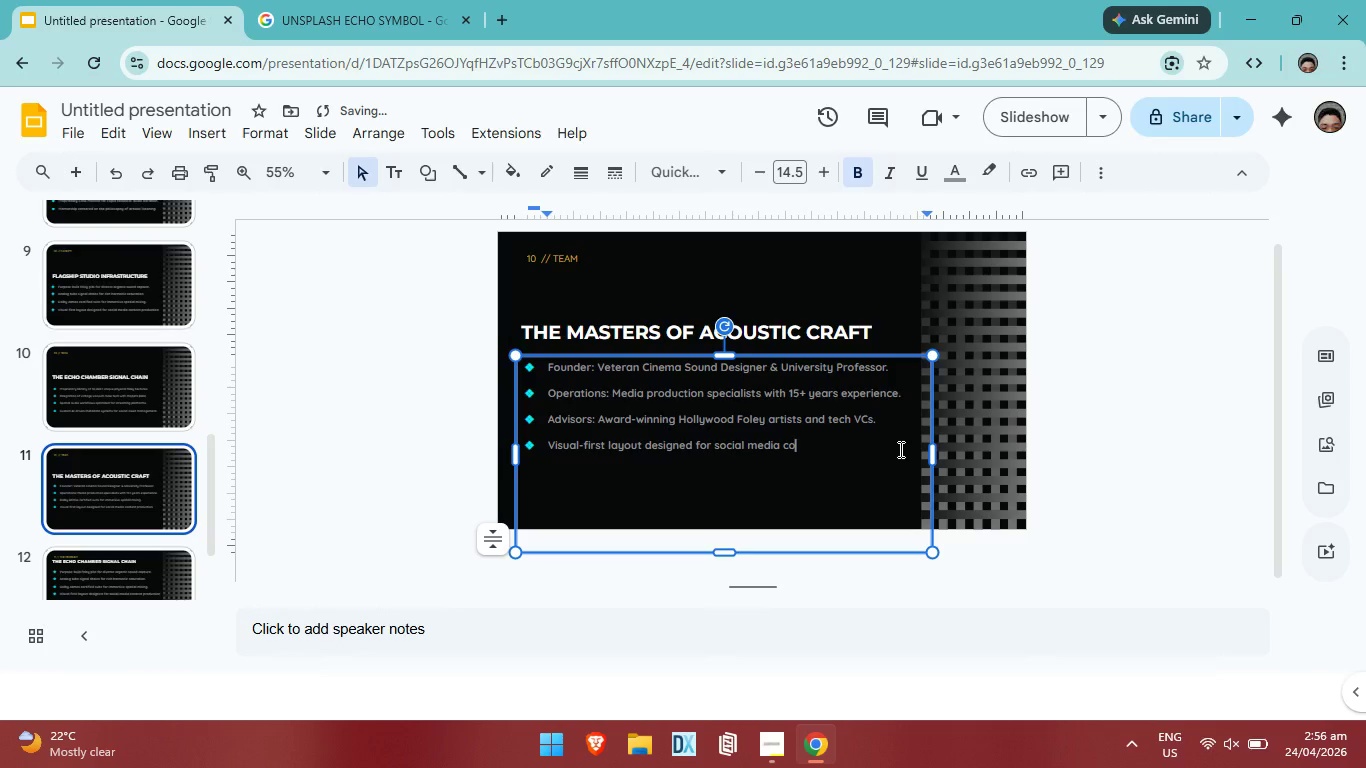 
key(Backspace)
key(Backspace)
key(Backspace)
key(Backspace)
key(Backspace)
key(Backspace)
key(Backspace)
key(Backspace)
key(Backspace)
key(Backspace)
key(Backspace)
key(Backspace)
key(Backspace)
key(Backspace)
key(Backspace)
key(Backspace)
key(Backspace)
key(Backspace)
key(Backspace)
key(Backspace)
key(Backspace)
key(Backspace)
key(Backspace)
key(Backspace)
key(Backspace)
key(Backspace)
key(Backspace)
key(Backspace)
key(Backspace)
key(Backspace)
type(Engineering )
key(Backspace)
type(: Top graduates from our internal educational lab.)
 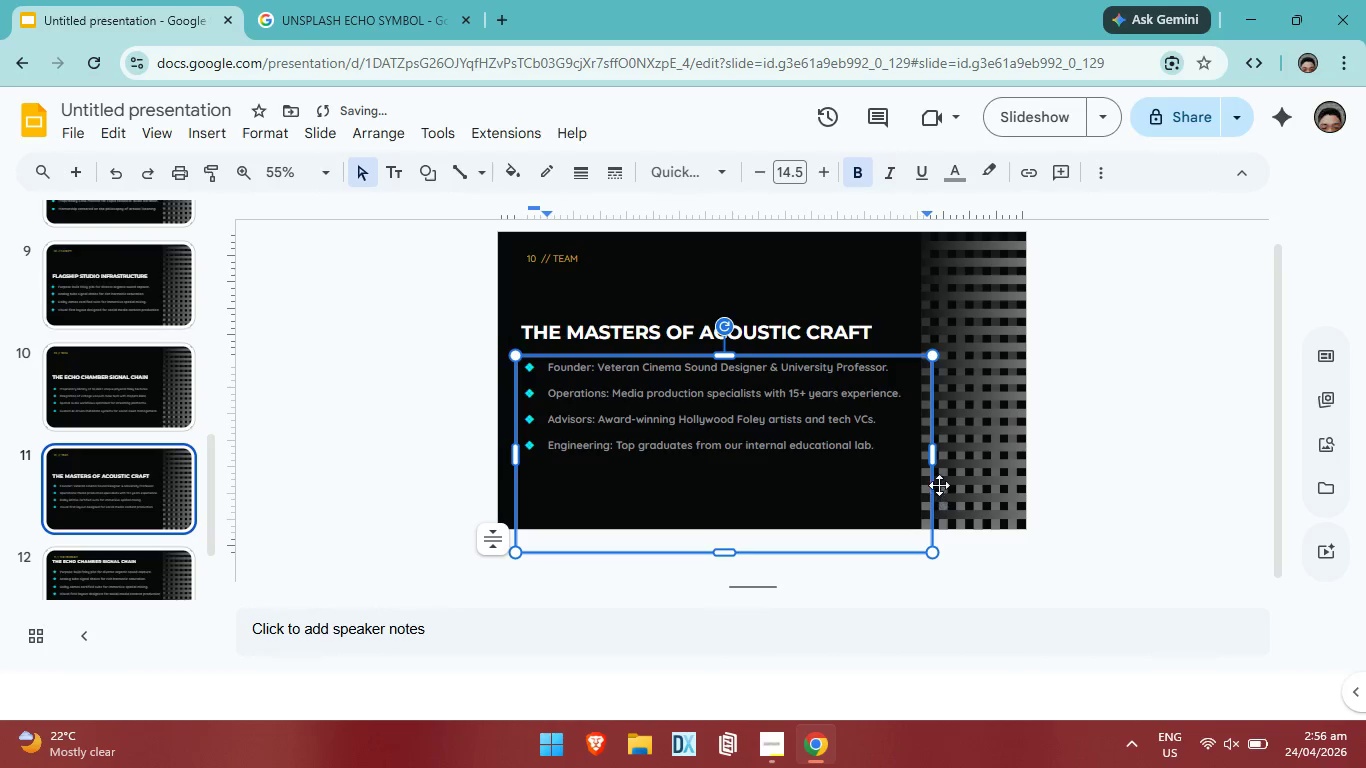 
left_click([1195, 457])
 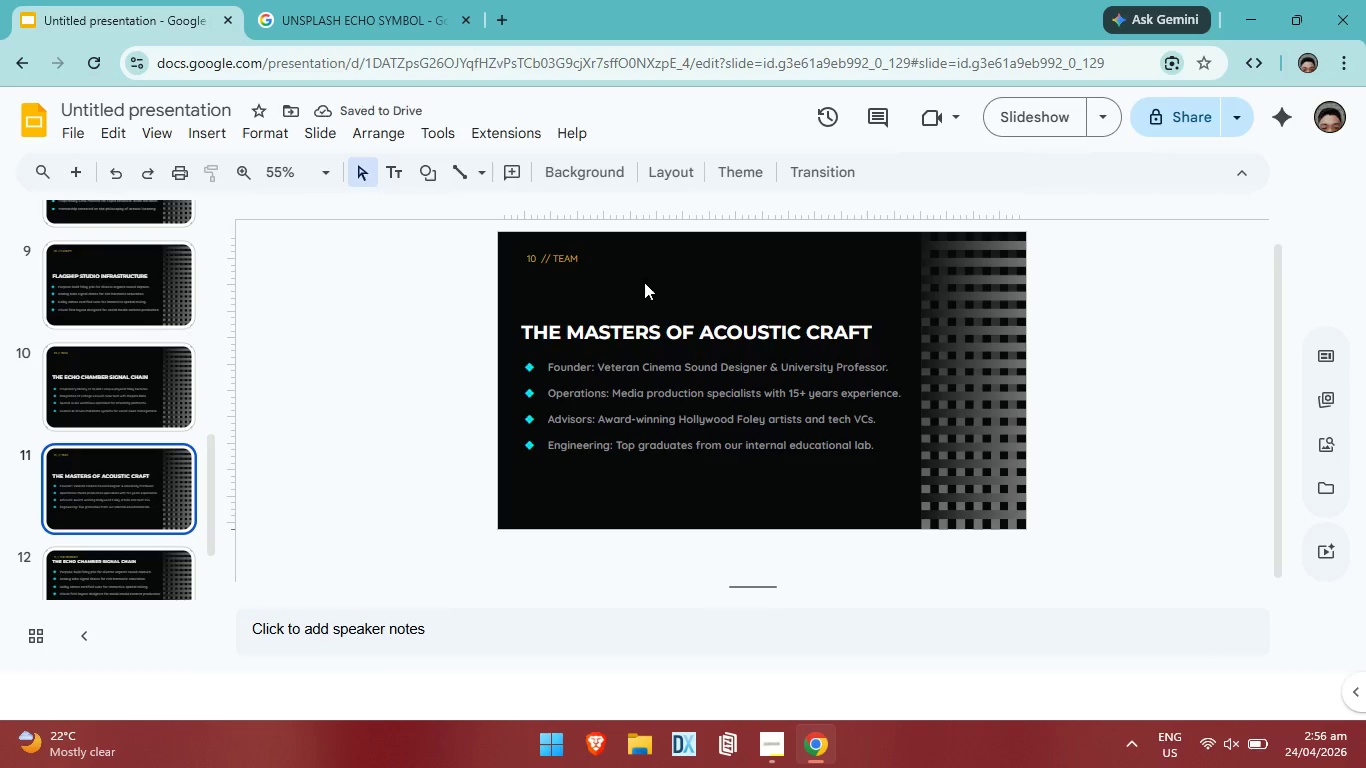 
left_click_drag(start_coordinate=[644, 282], to_coordinate=[684, 454])
 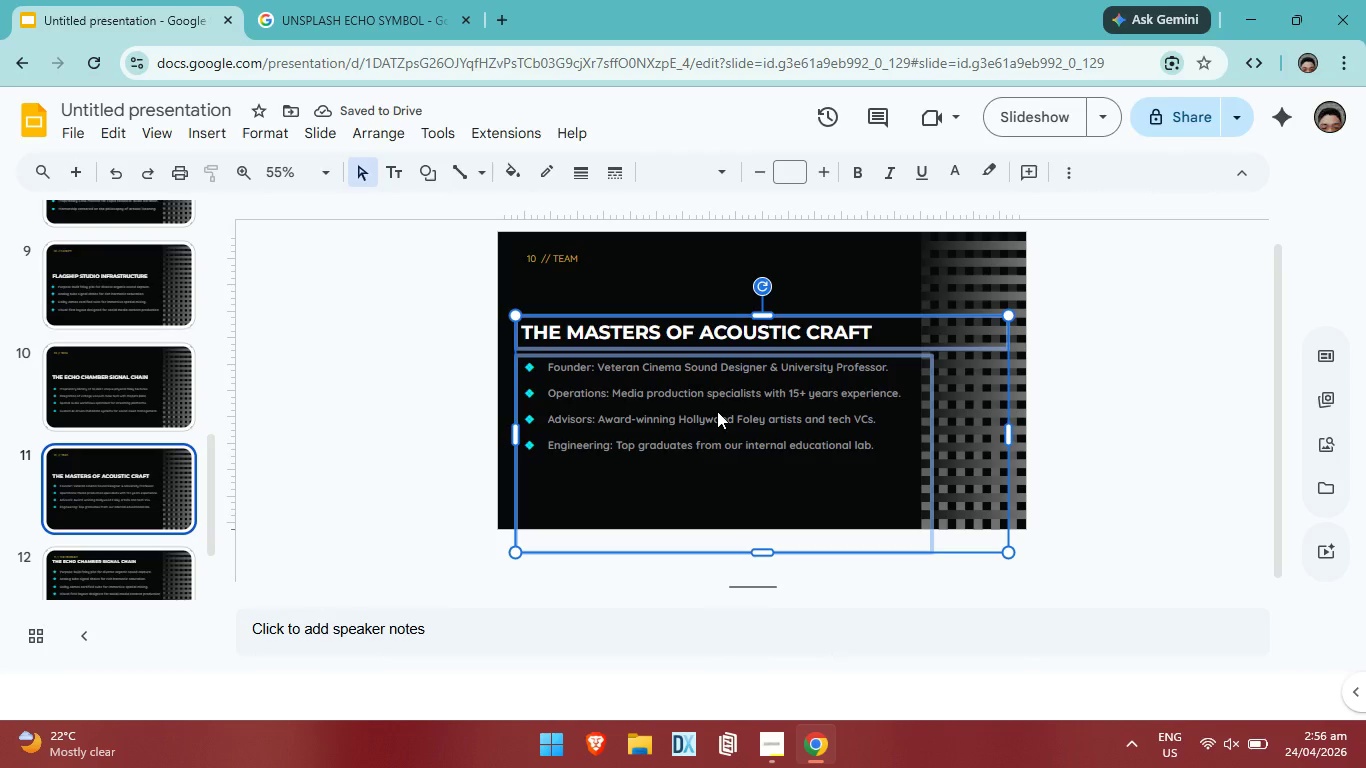 
key(ArrowDown)
 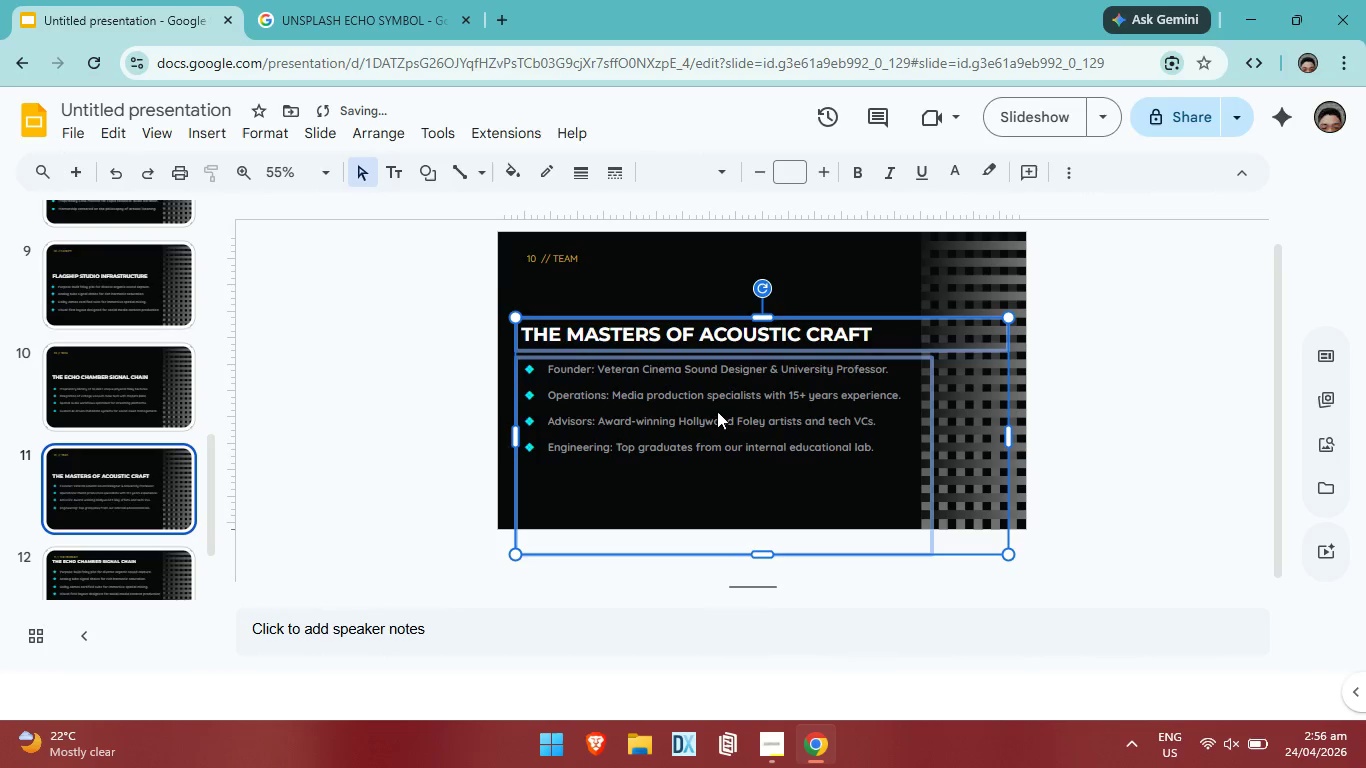 
key(ArrowDown)
 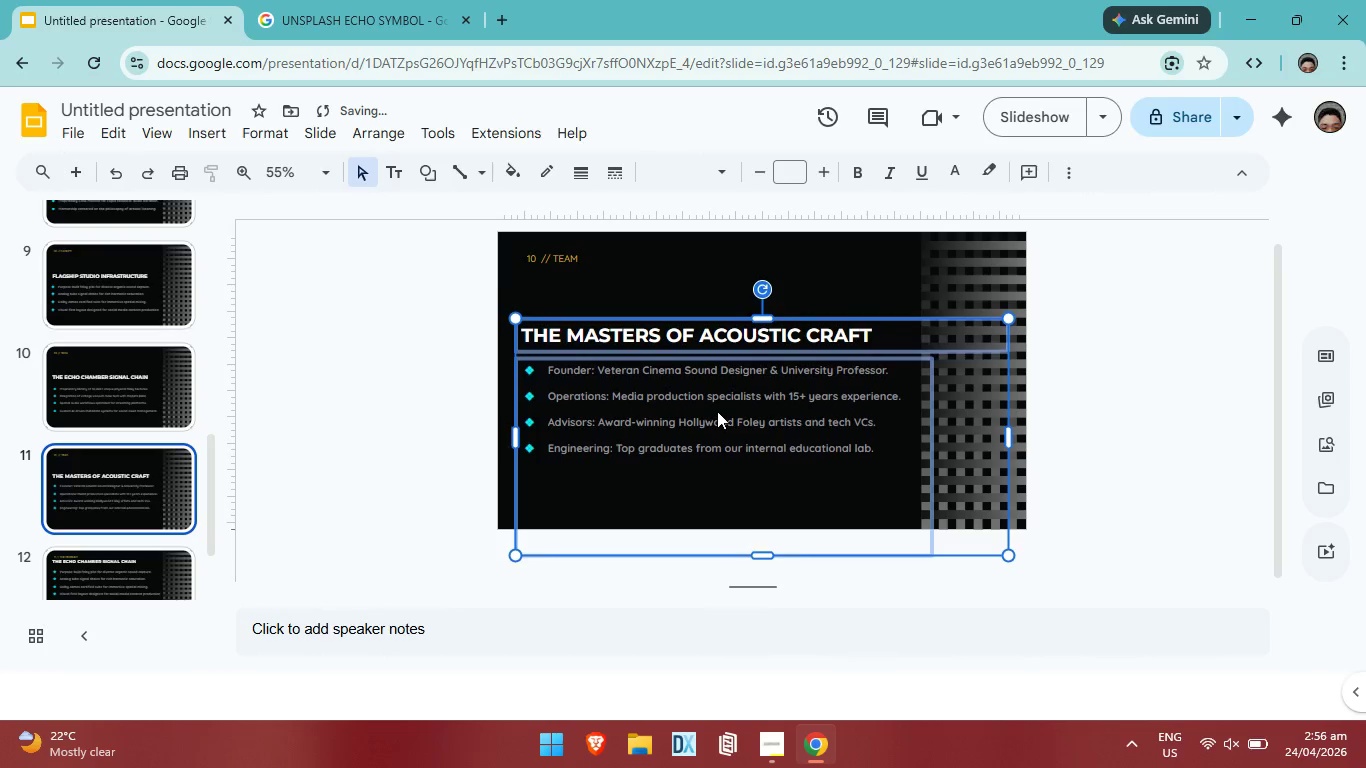 
key(ArrowDown)
 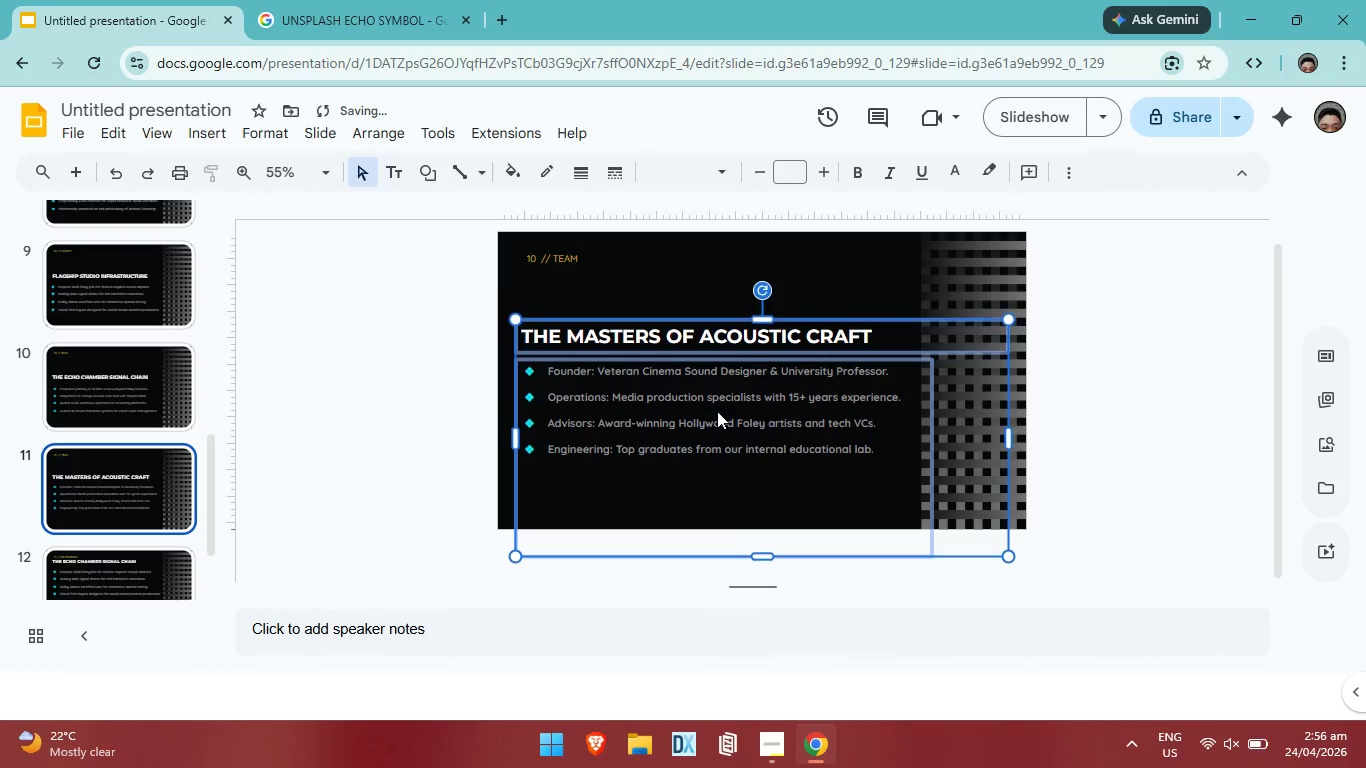 
key(ArrowDown)
 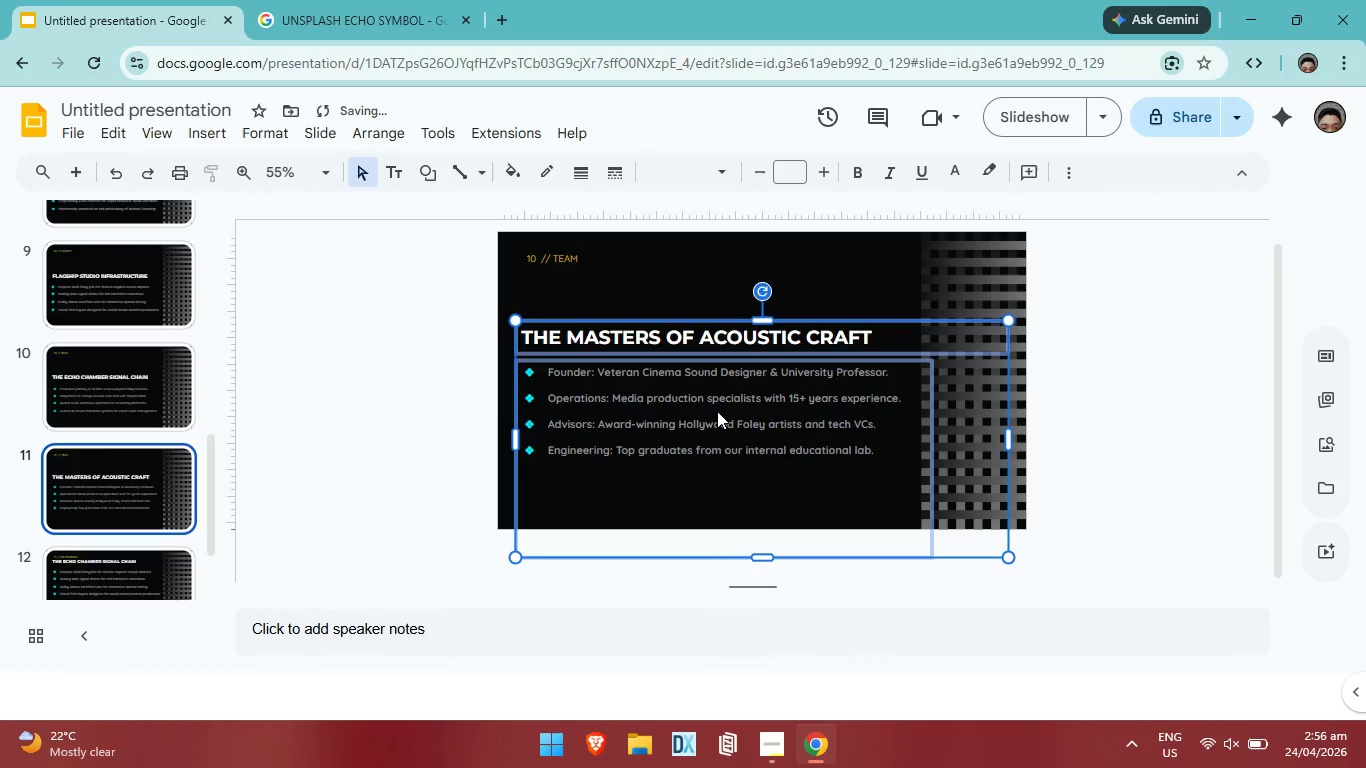 
hold_key(key=ArrowDown, duration=0.77)
 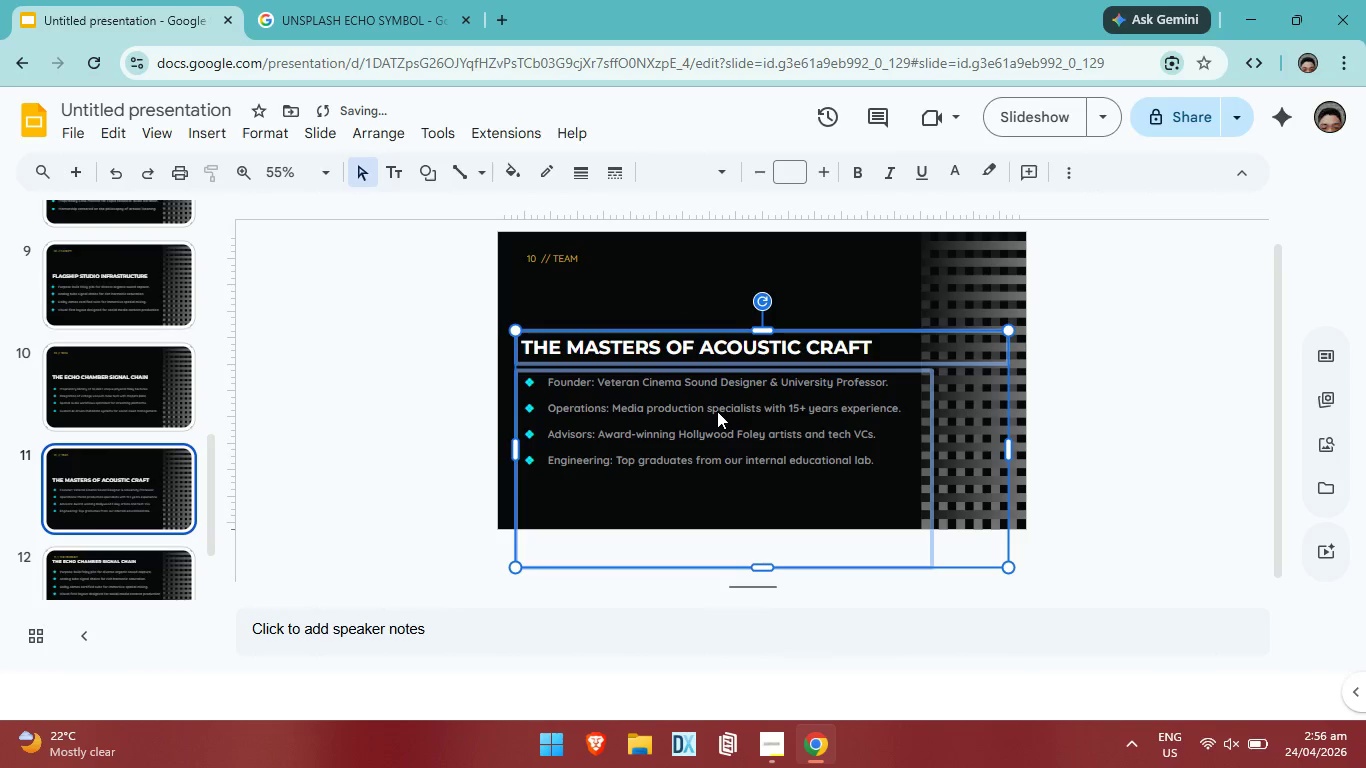 
key(ArrowDown)
 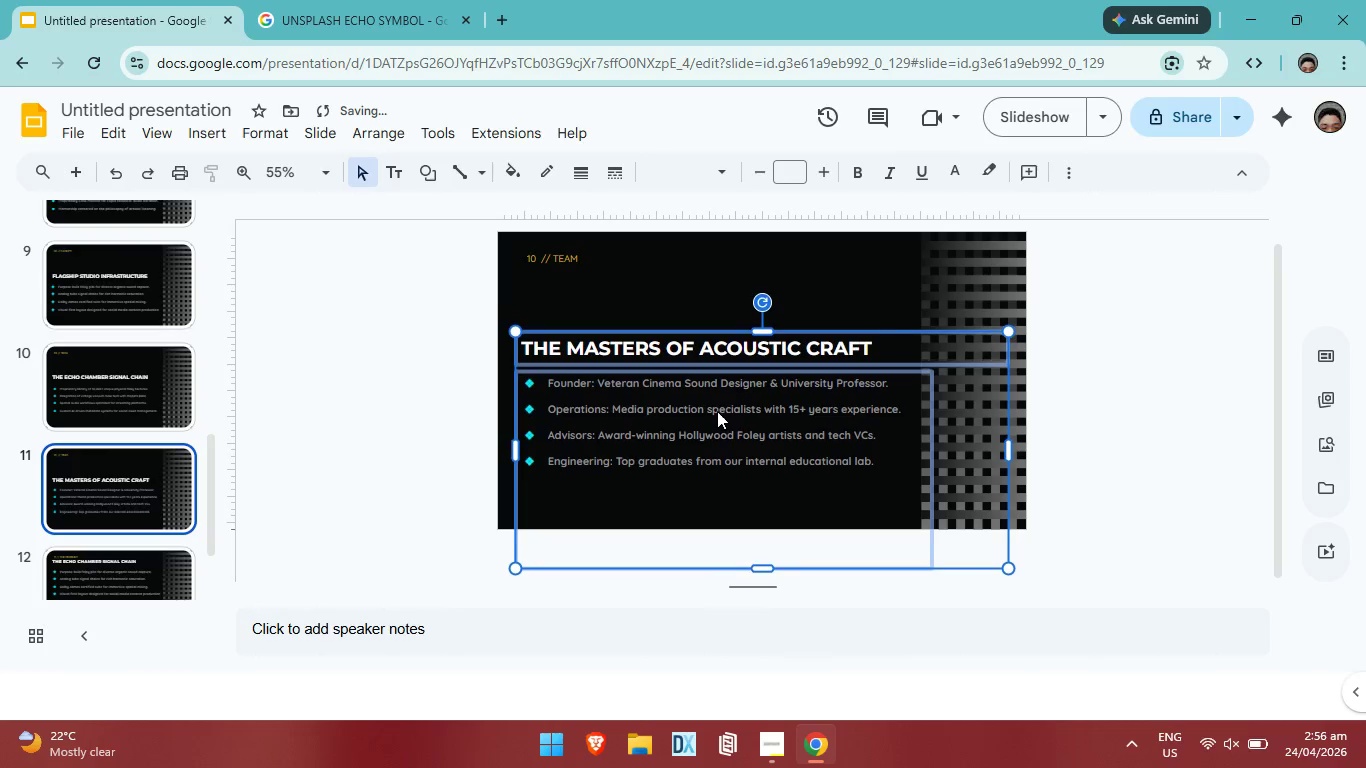 
key(ArrowDown)
 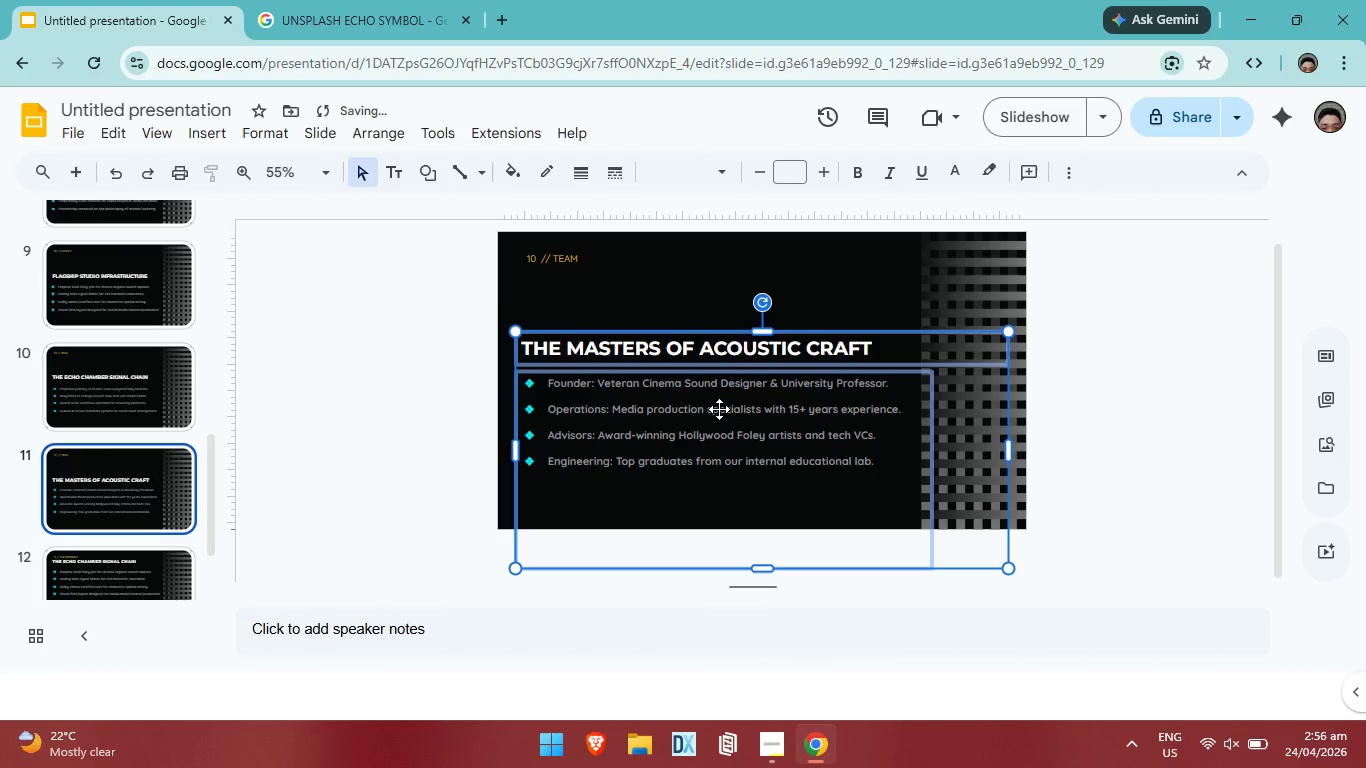 
key(ArrowDown)
 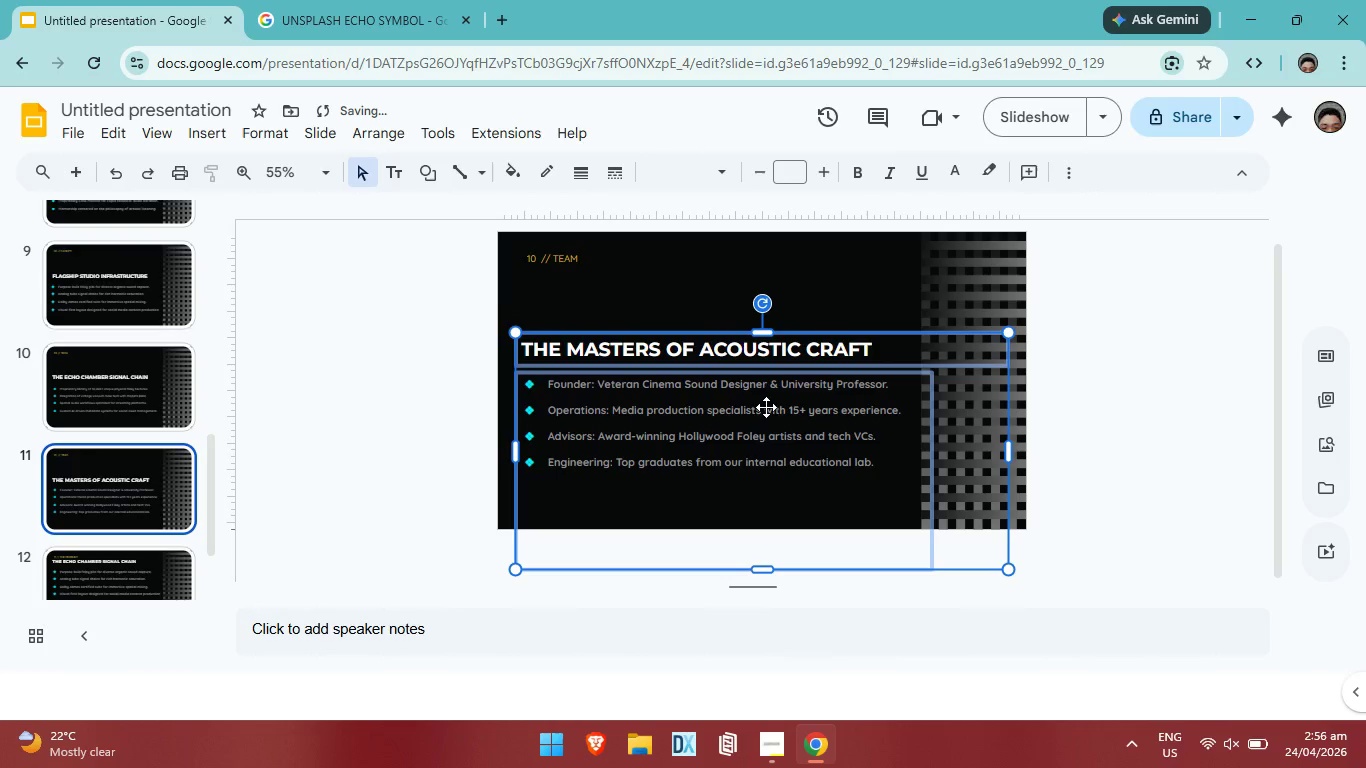 
key(ArrowDown)
 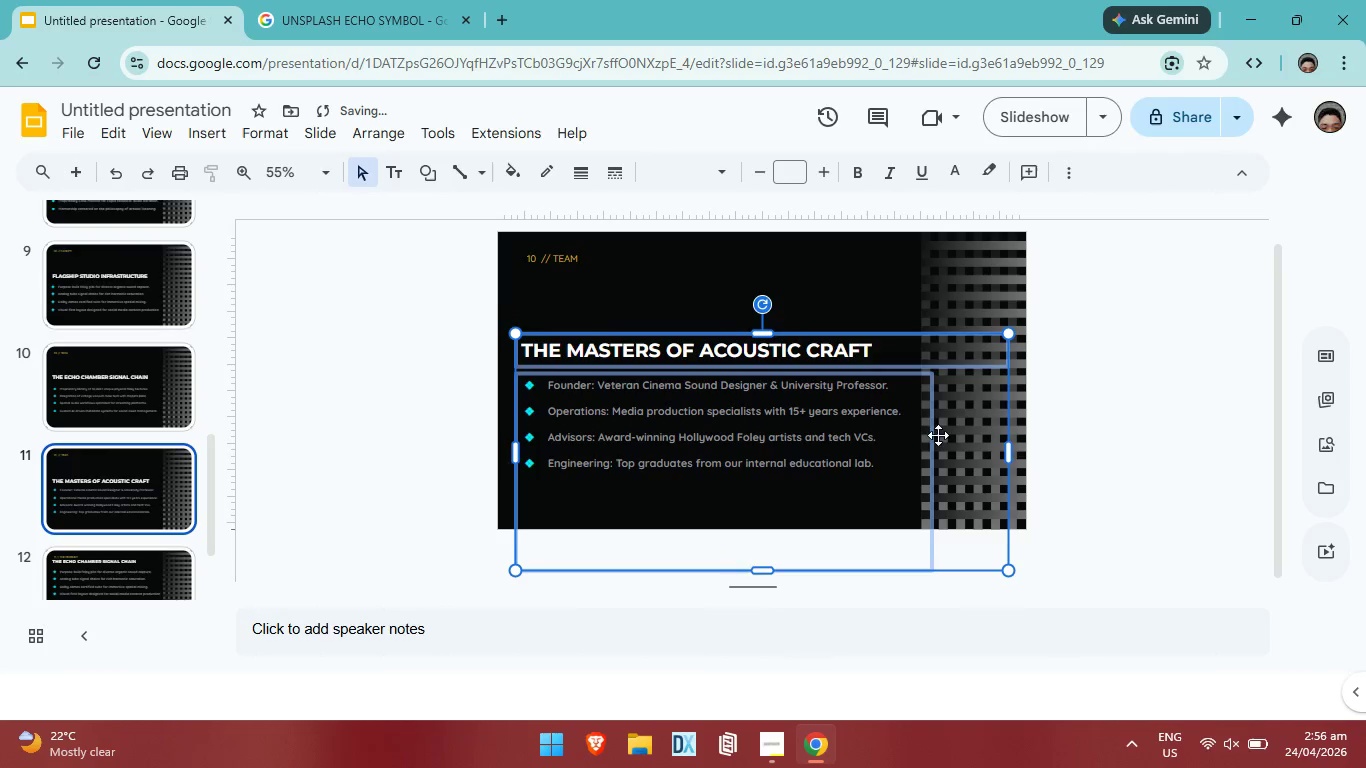 
key(ArrowDown)
 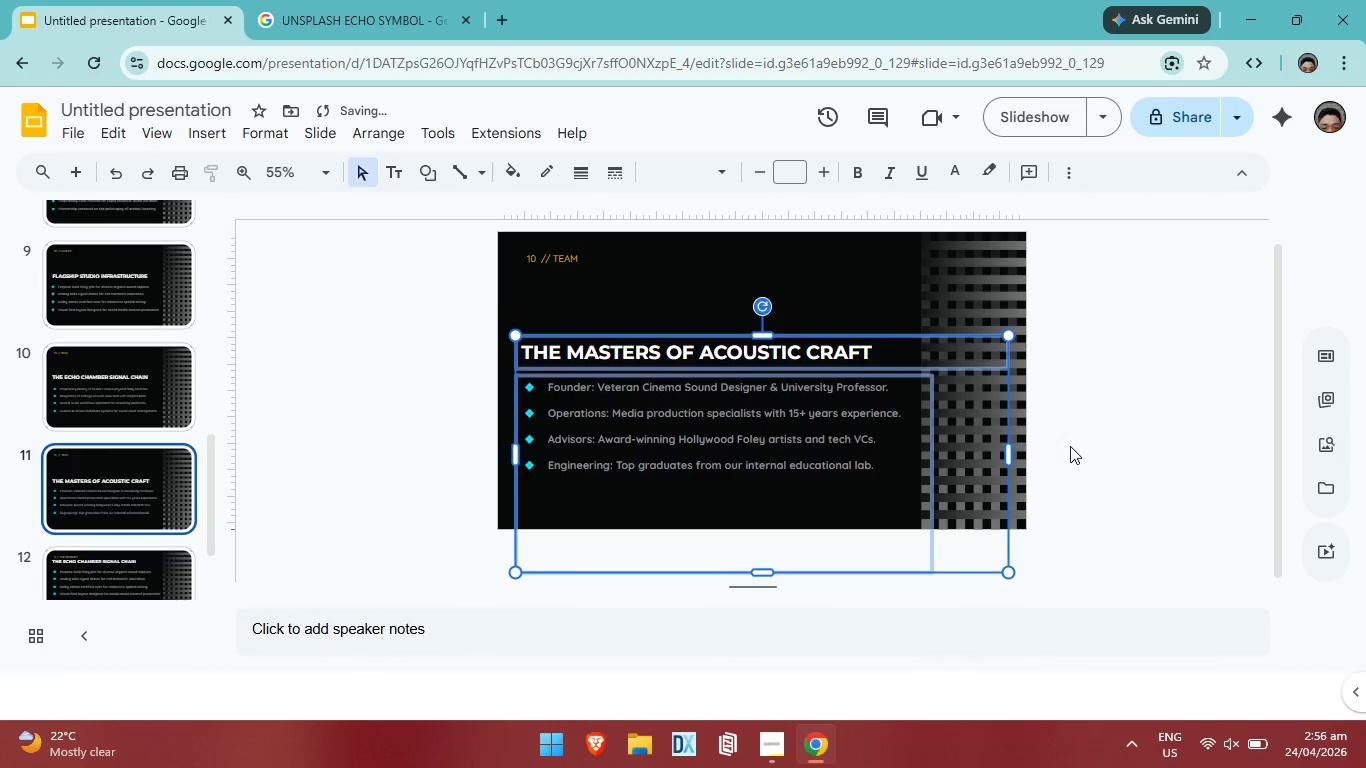 
key(ArrowDown)
 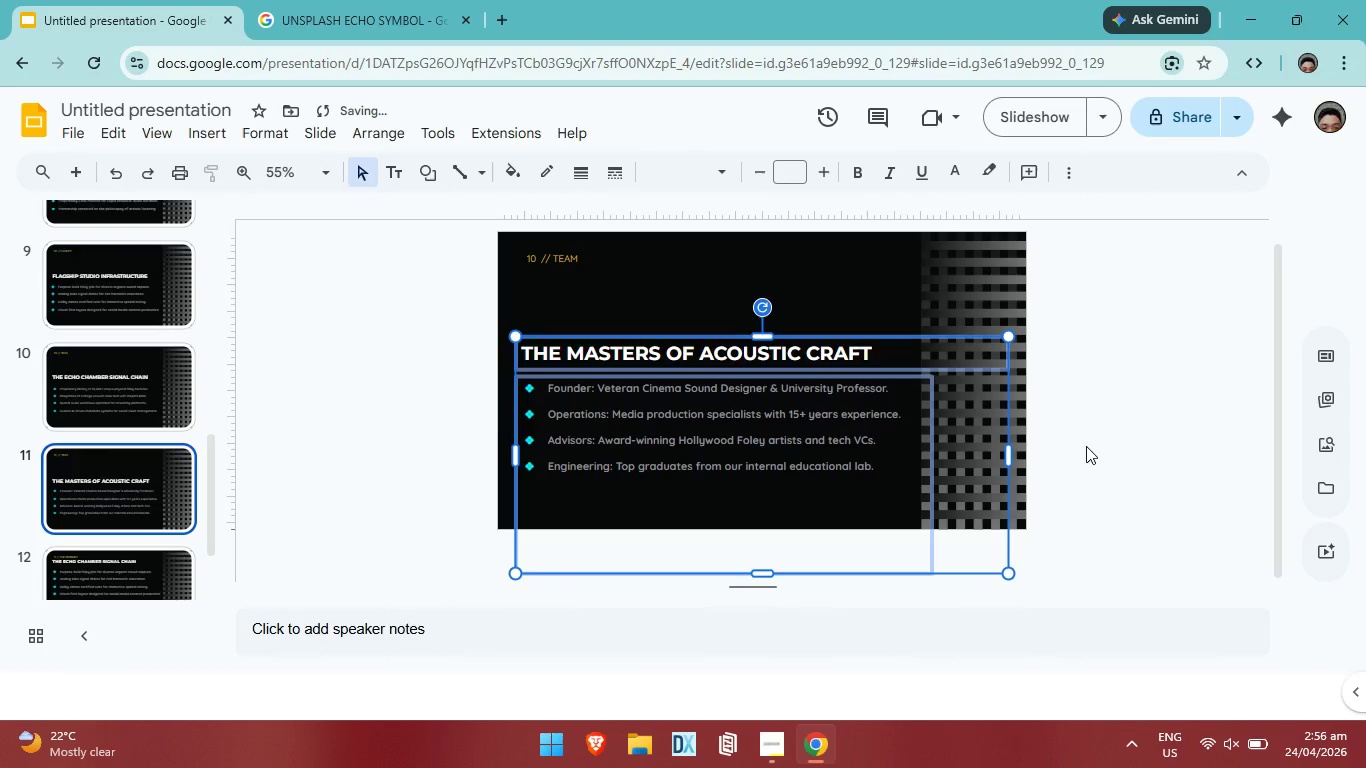 
key(ArrowDown)
 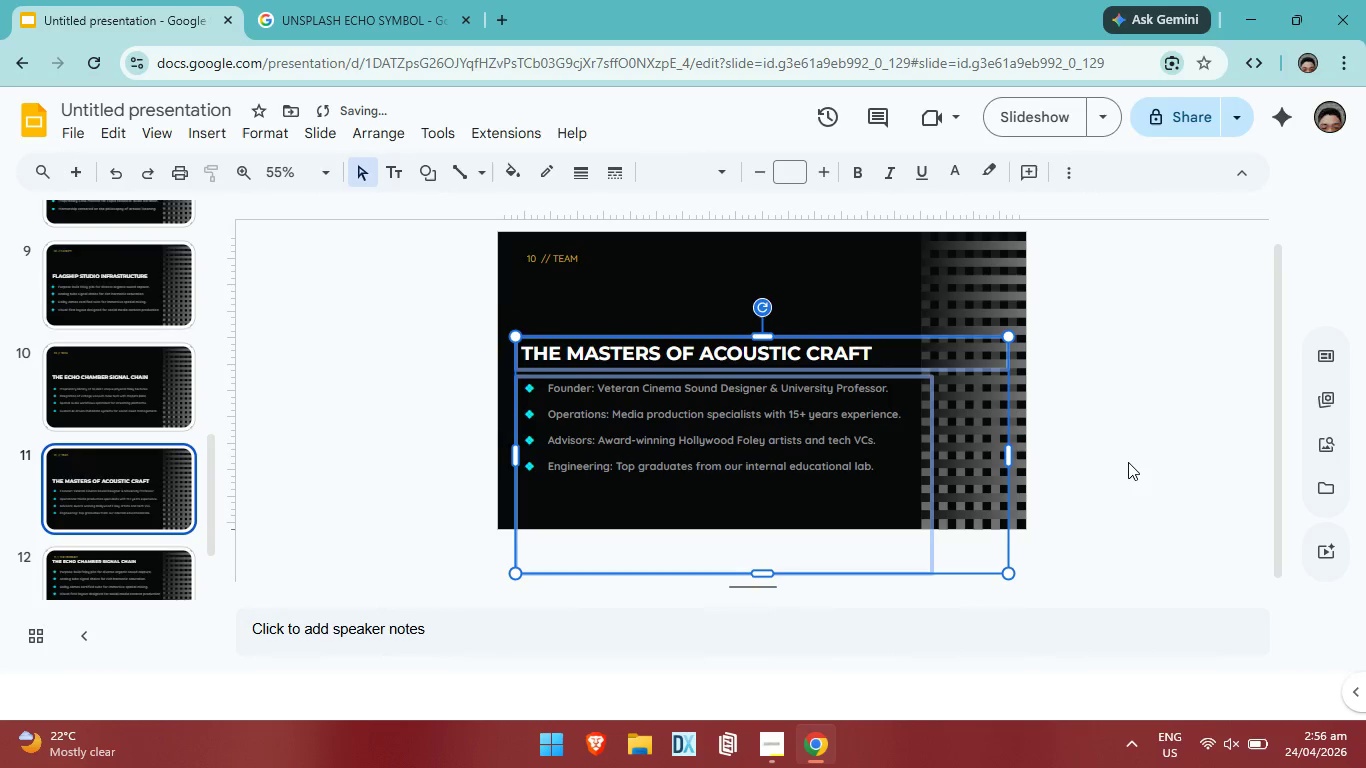 
key(ArrowDown)
 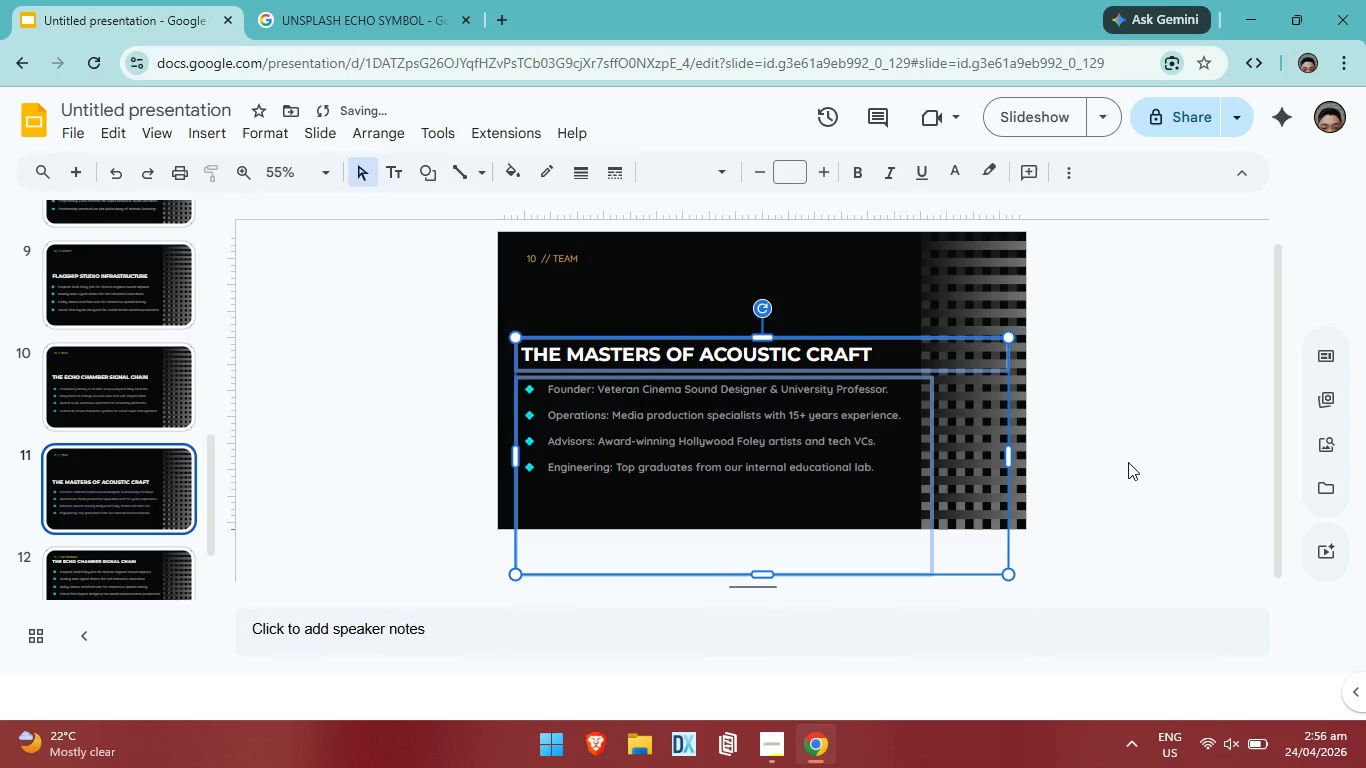 
key(ArrowDown)
 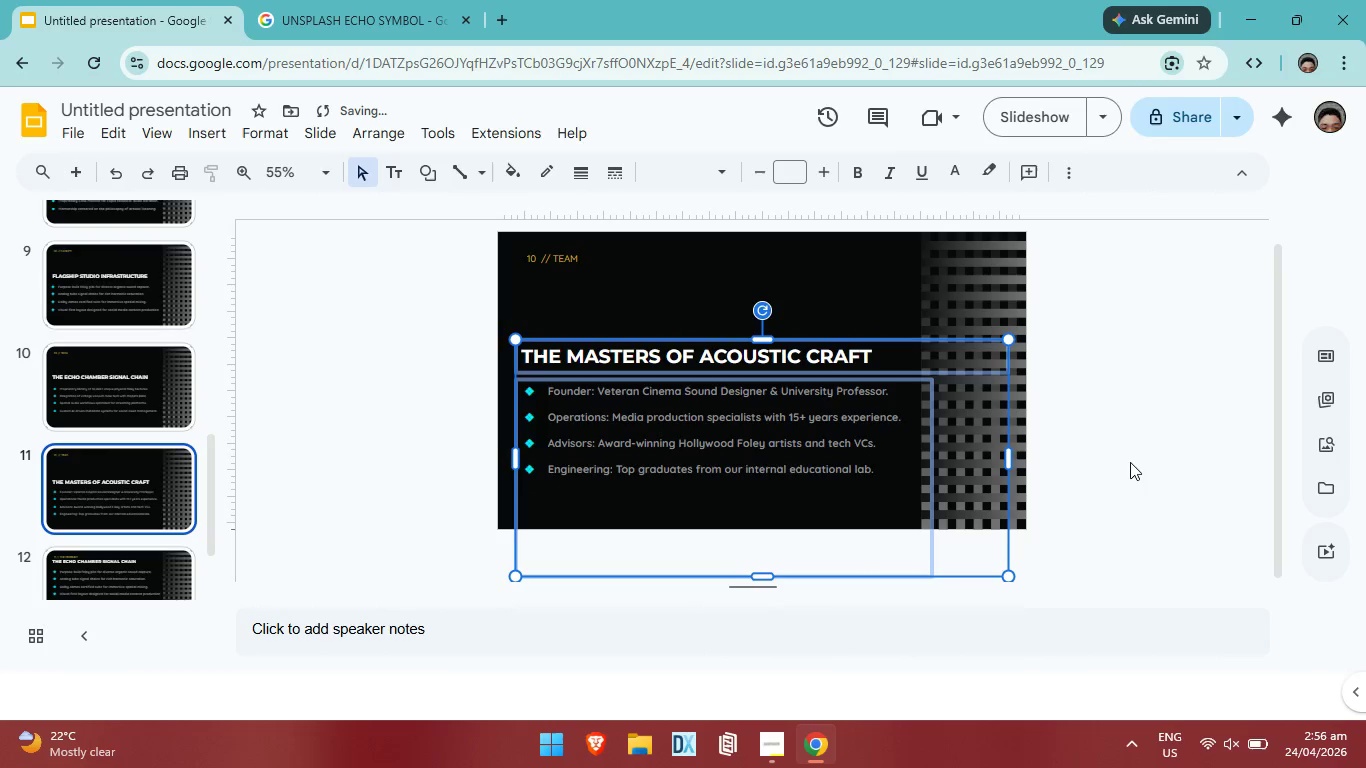 
key(ArrowDown)
 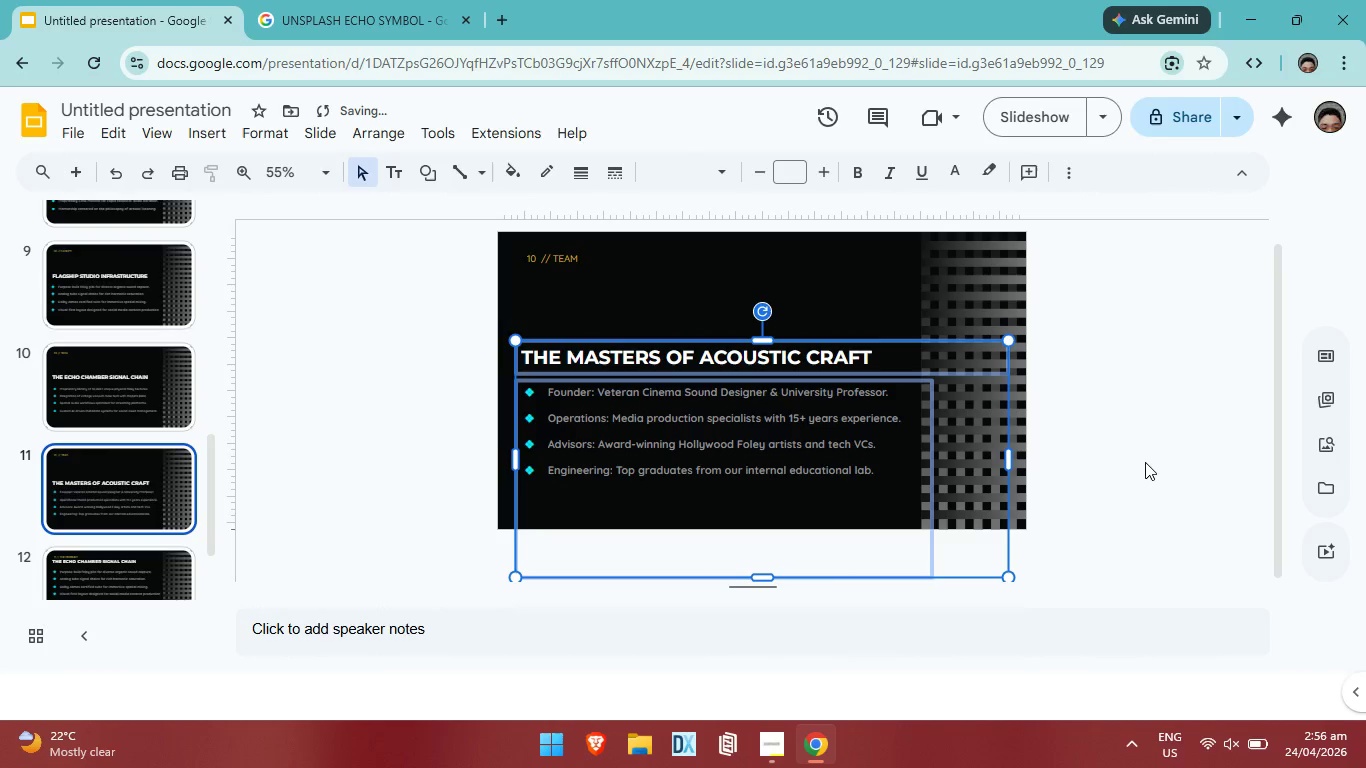 
key(ArrowDown)
 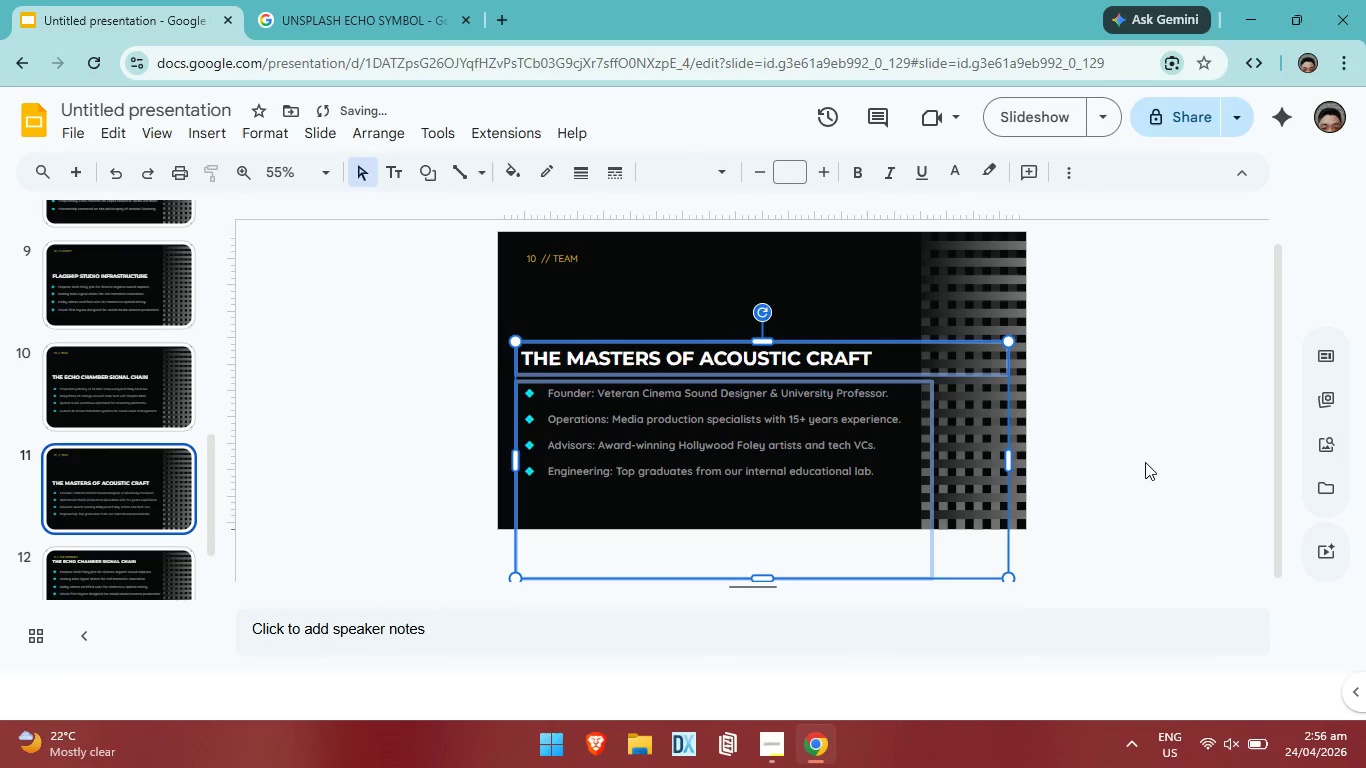 
key(ArrowDown)
 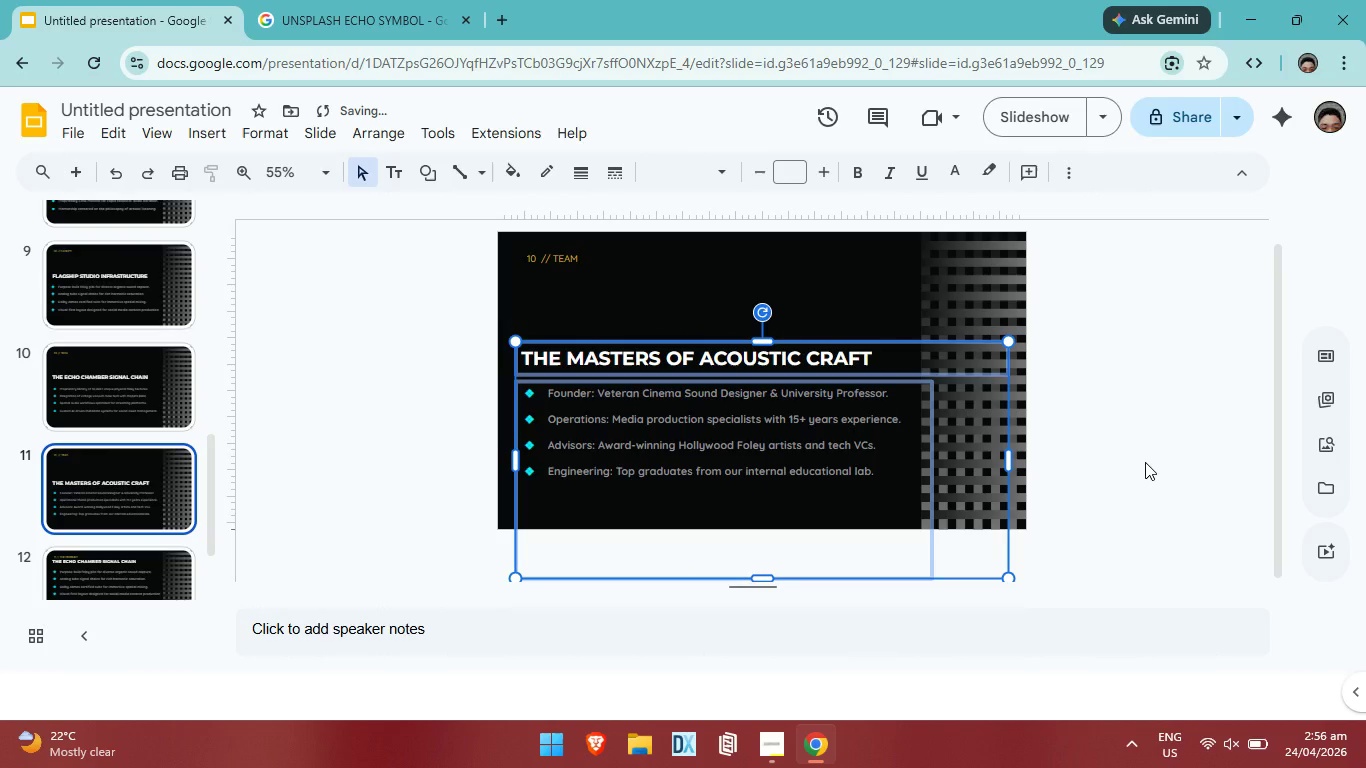 
left_click([1147, 462])
 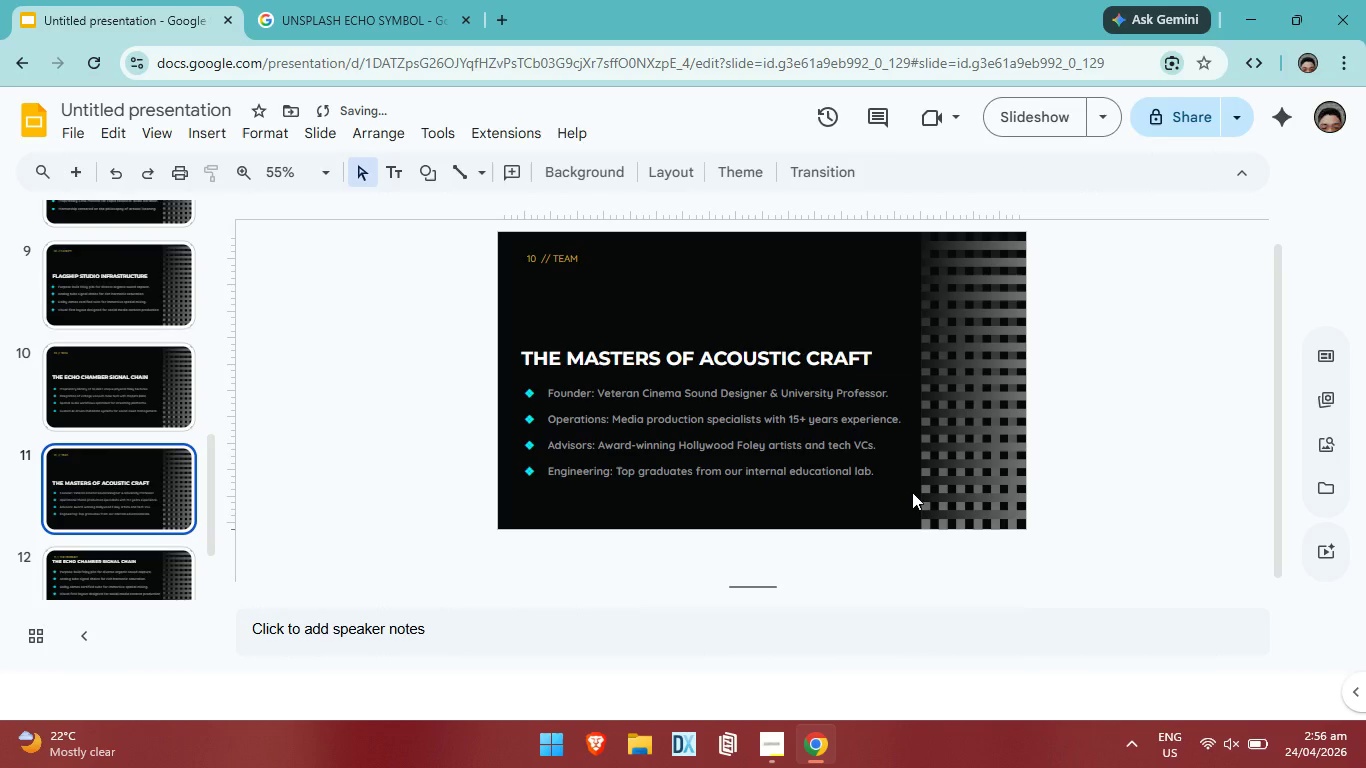 
left_click_drag(start_coordinate=[912, 492], to_coordinate=[656, 354])
 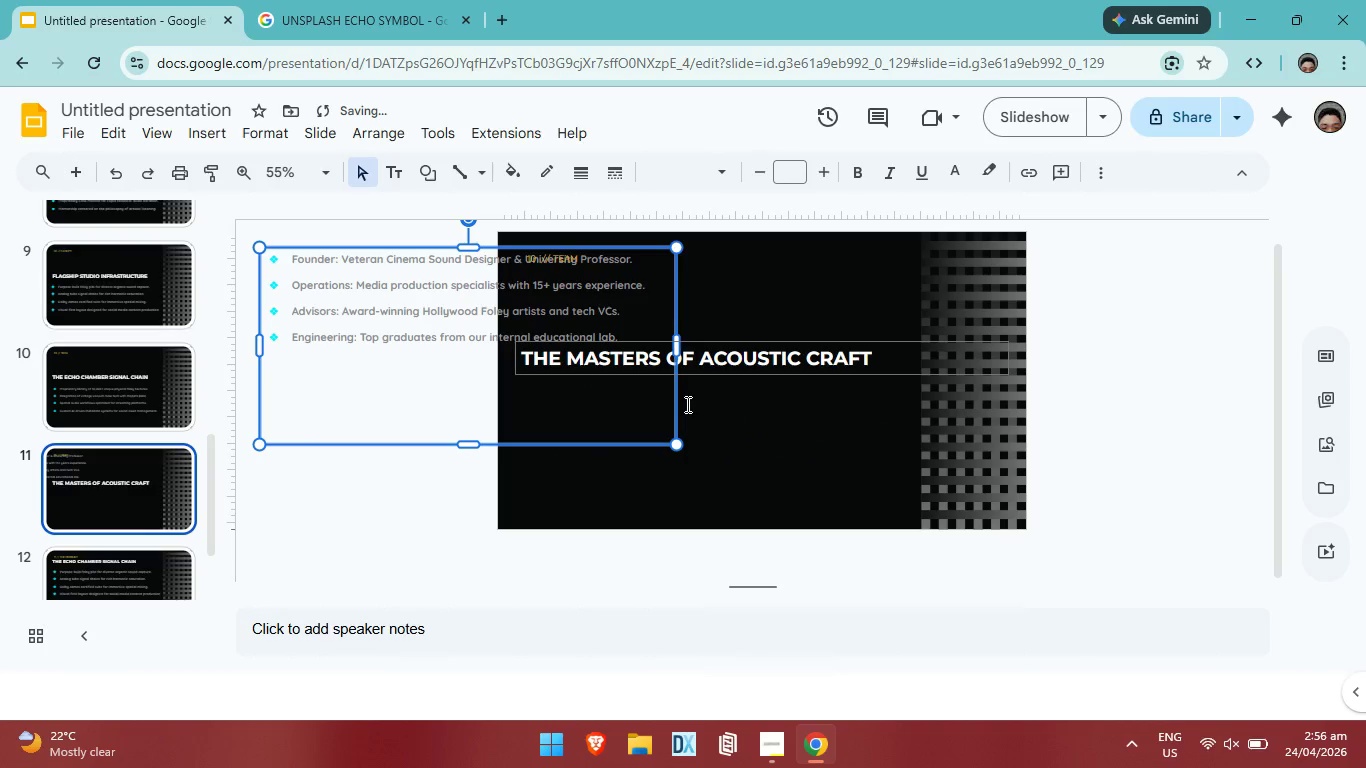 
key(Control+ControlLeft)
 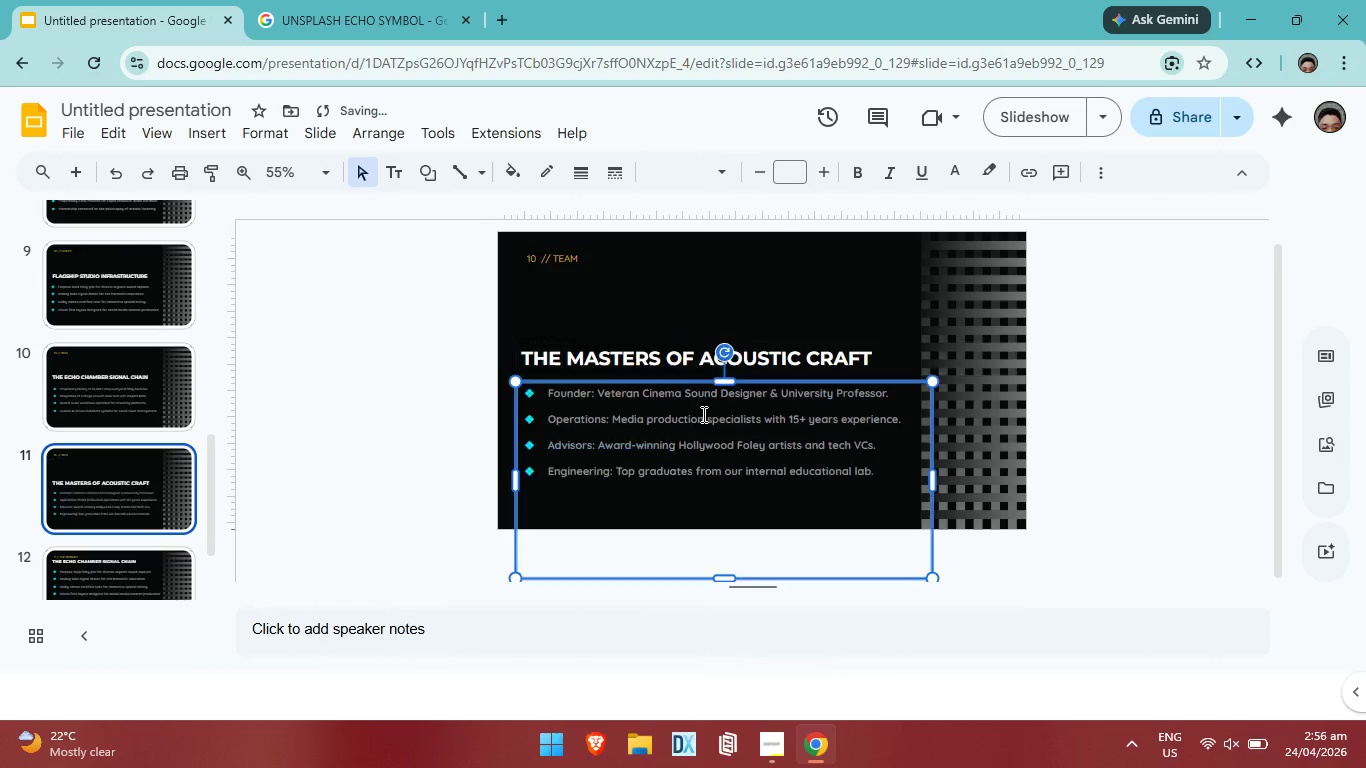 
key(Control+Z)
 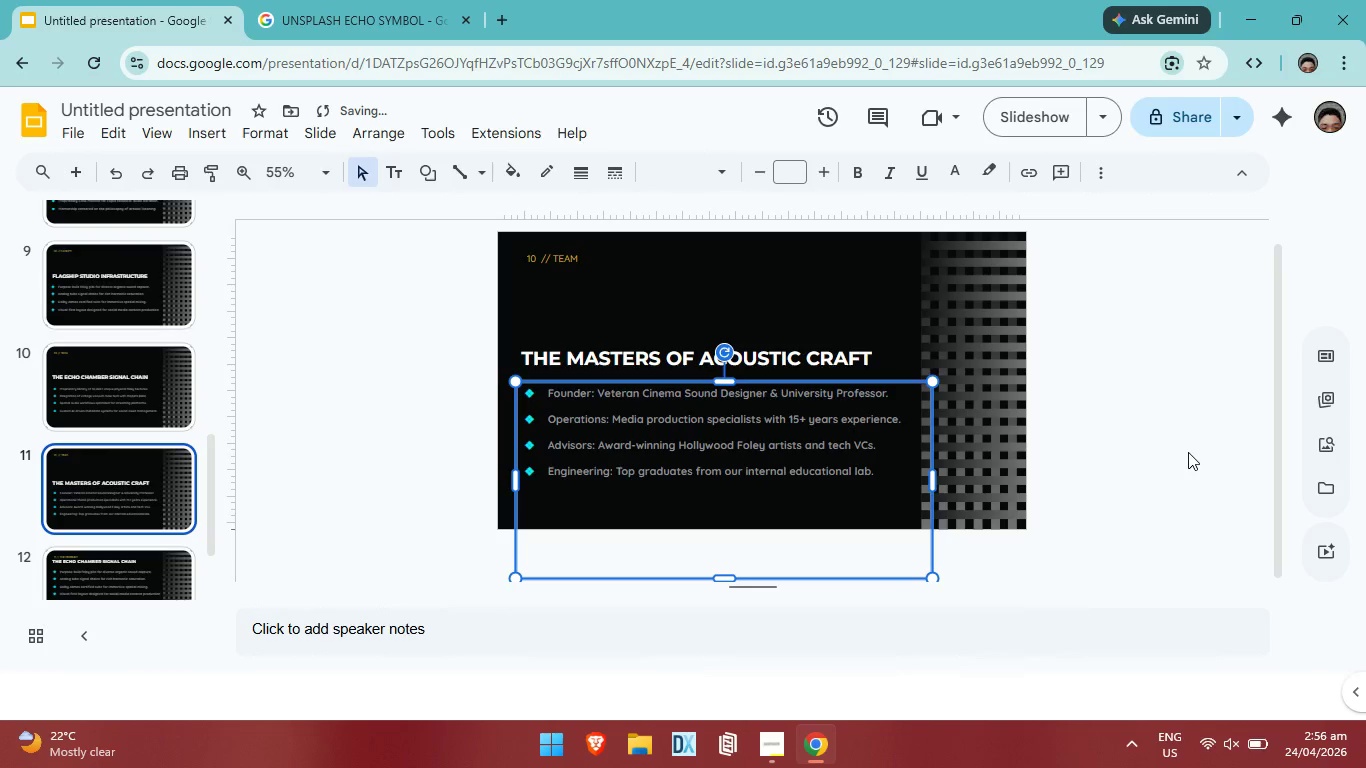 
left_click([1188, 452])
 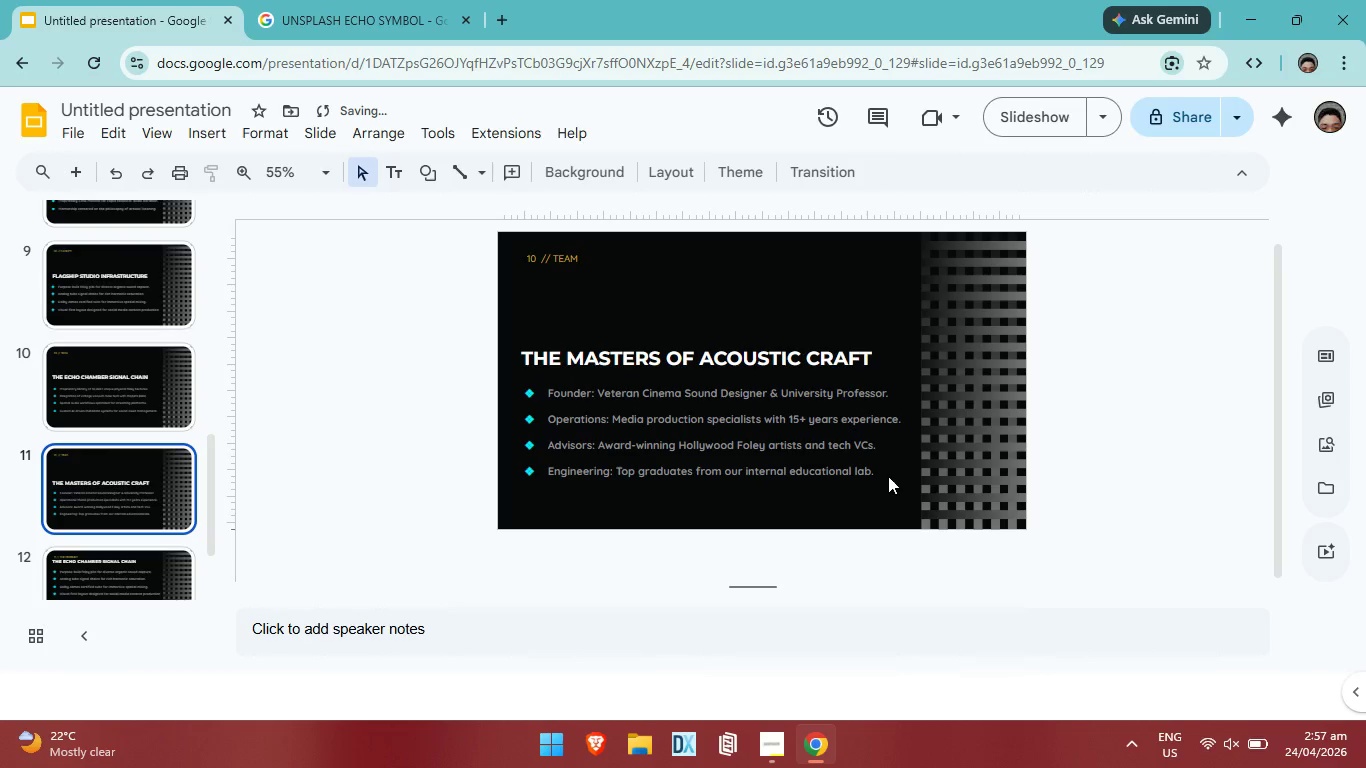 
left_click([896, 470])
 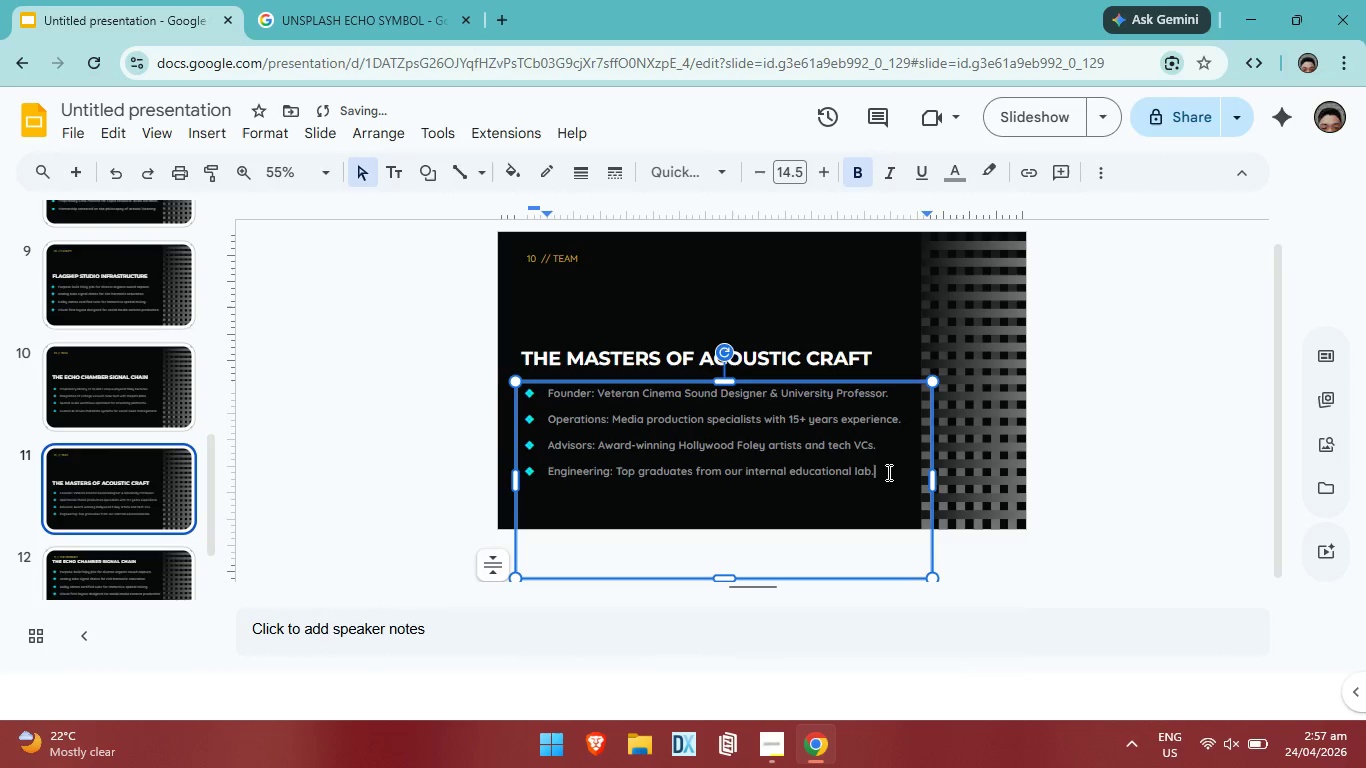 
key(Control+ControlLeft)
 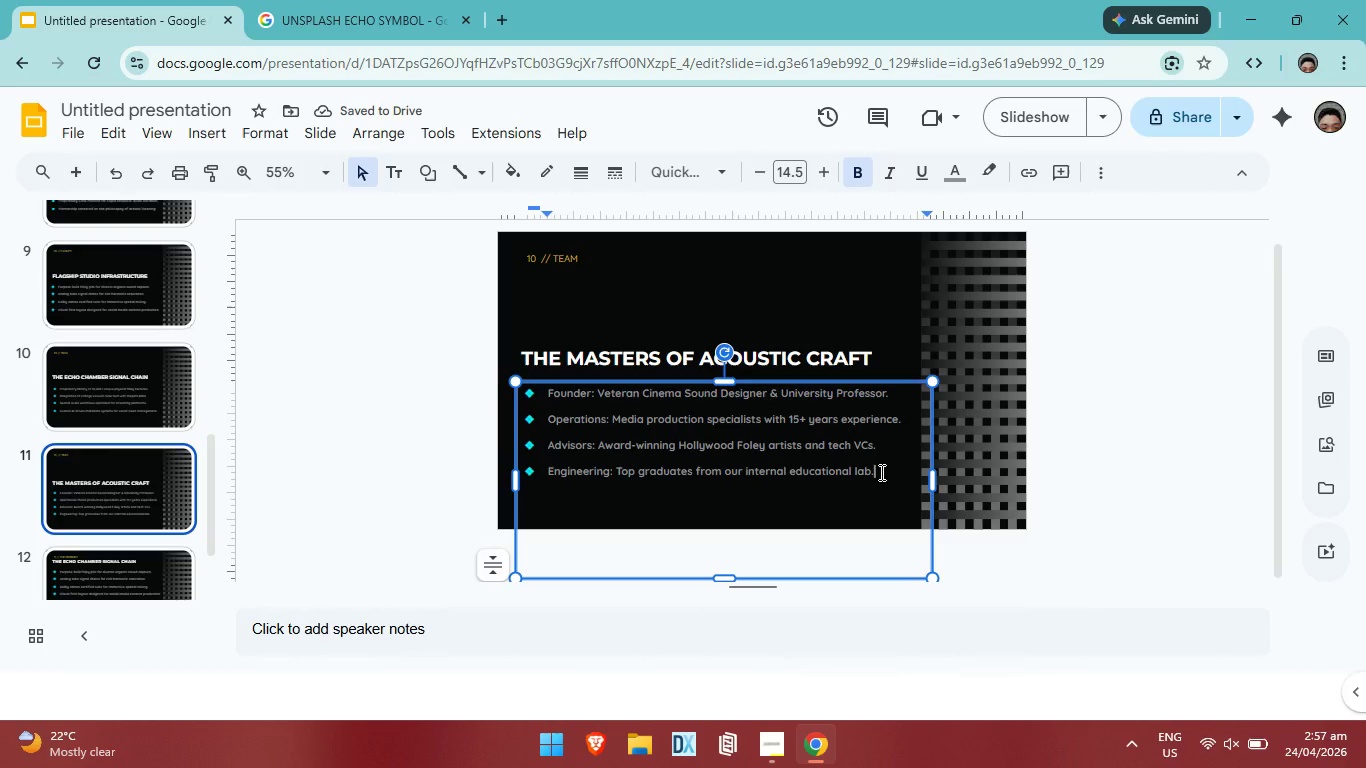 
key(Control+ControlLeft)
 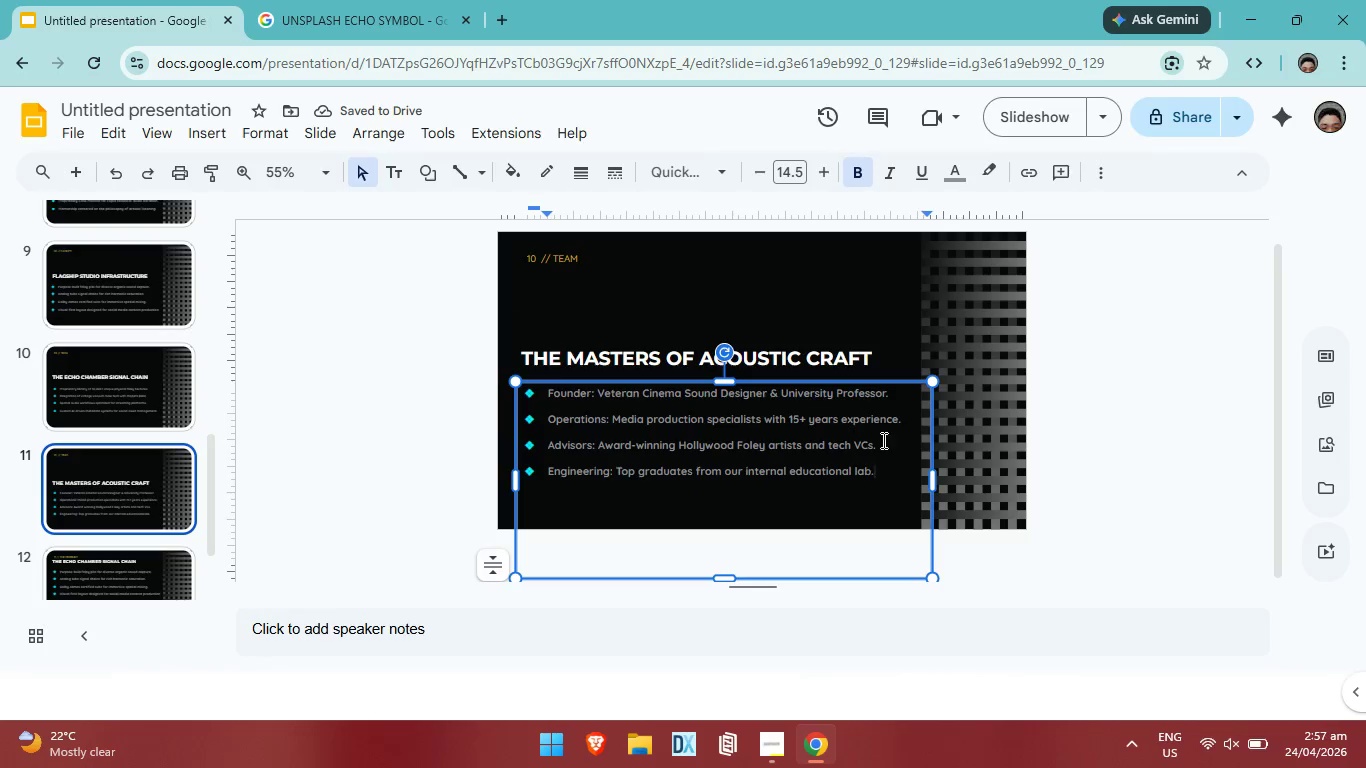 
key(Control+A)
 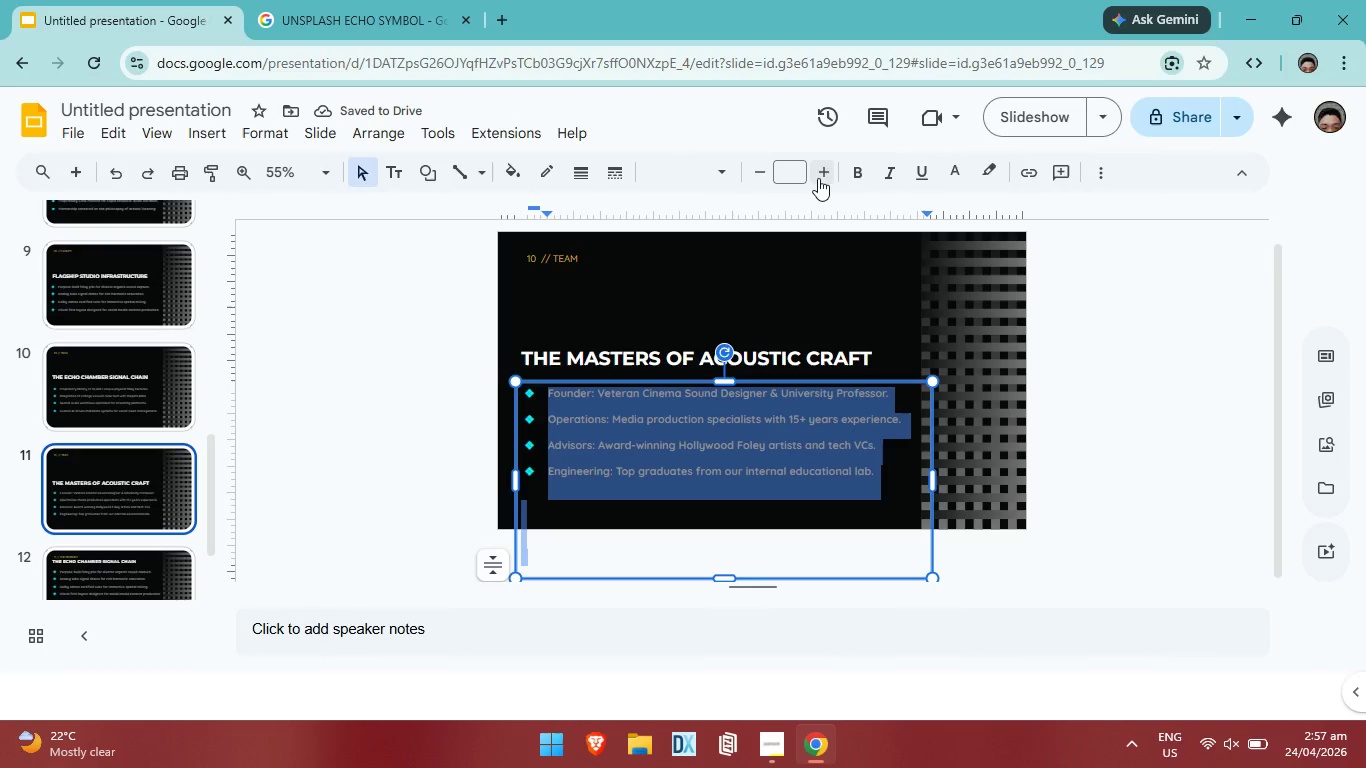 
left_click([820, 169])
 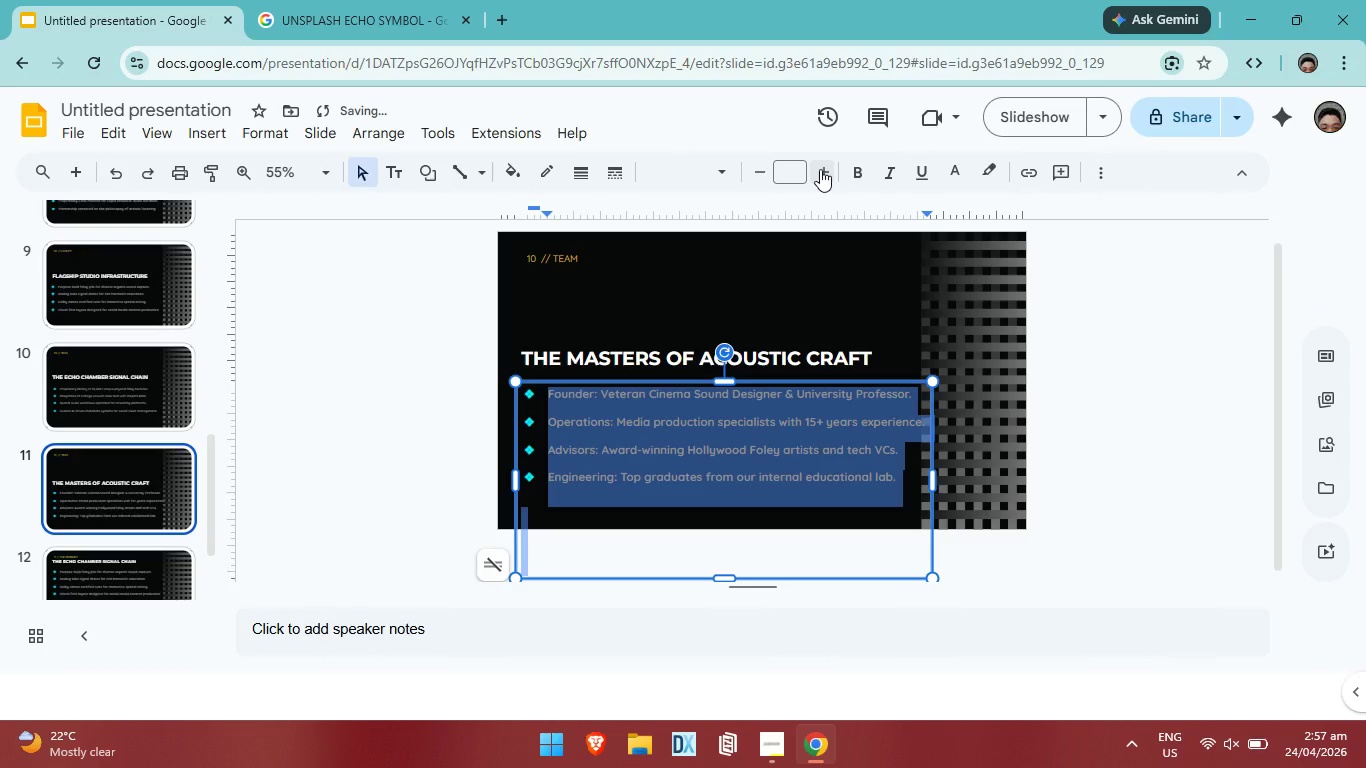 
left_click([820, 169])
 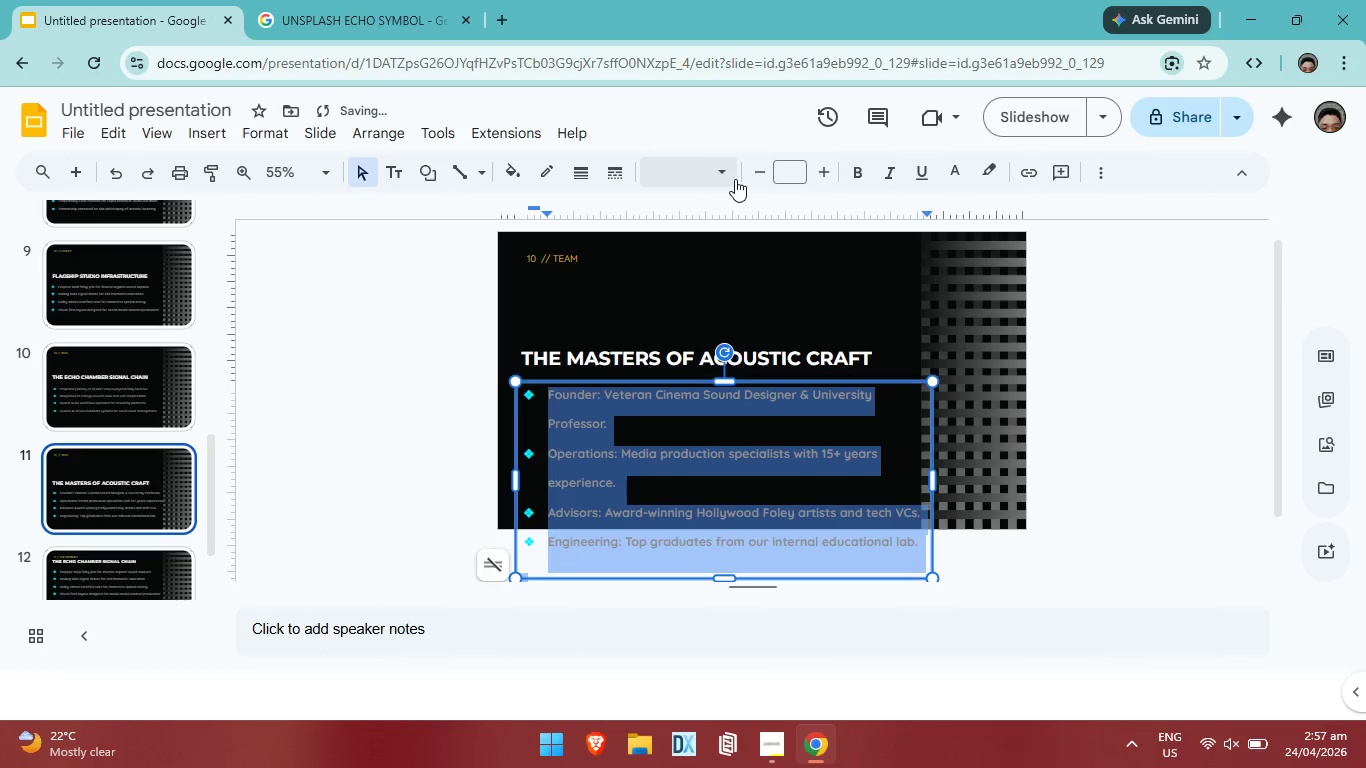 
left_click([746, 173])
 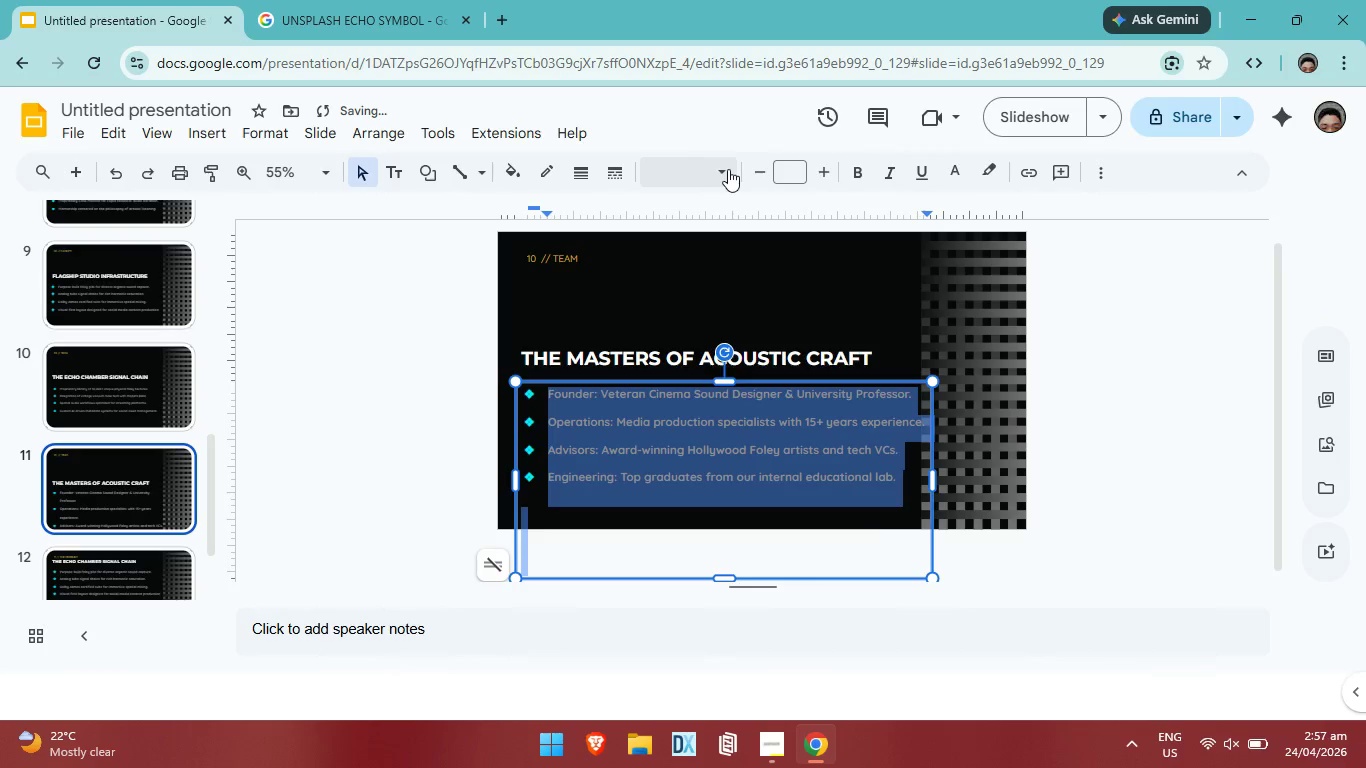 
left_click([728, 169])
 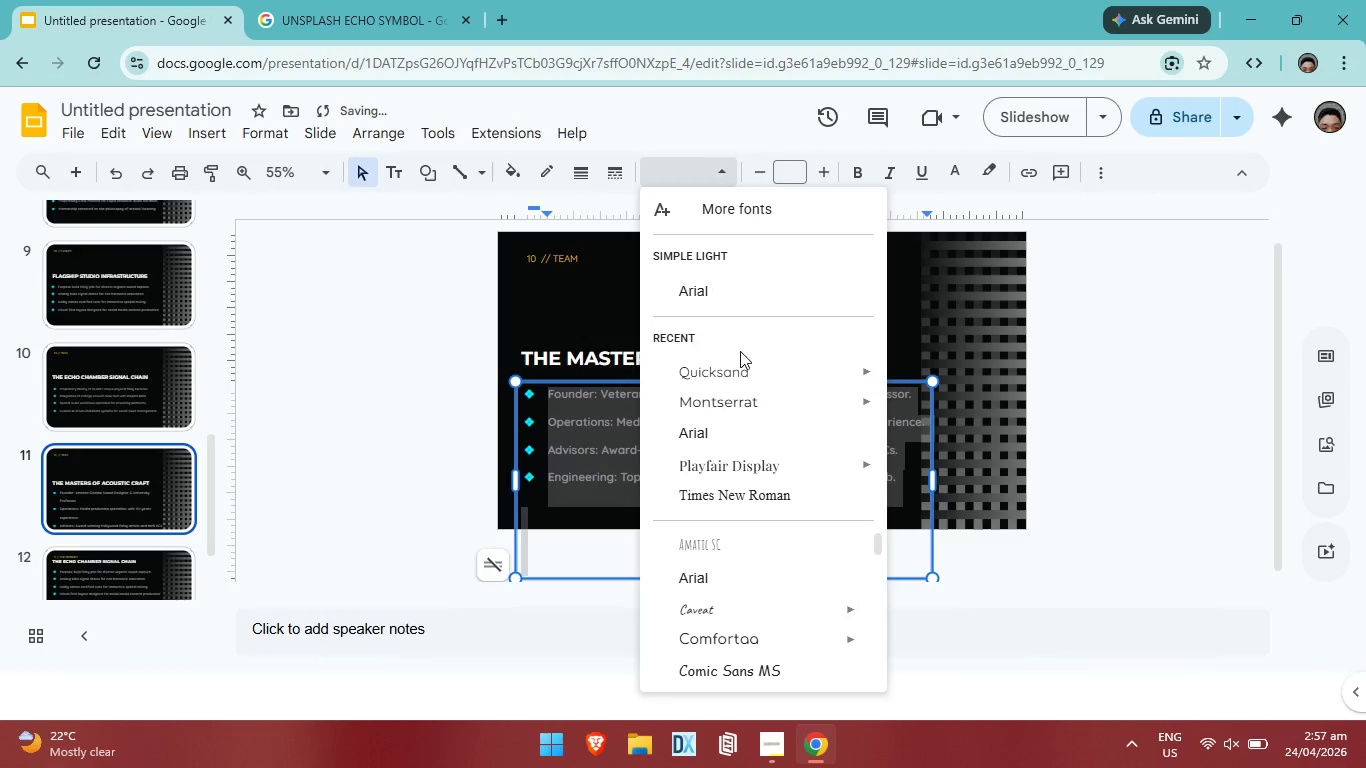 
mouse_move([770, 363])
 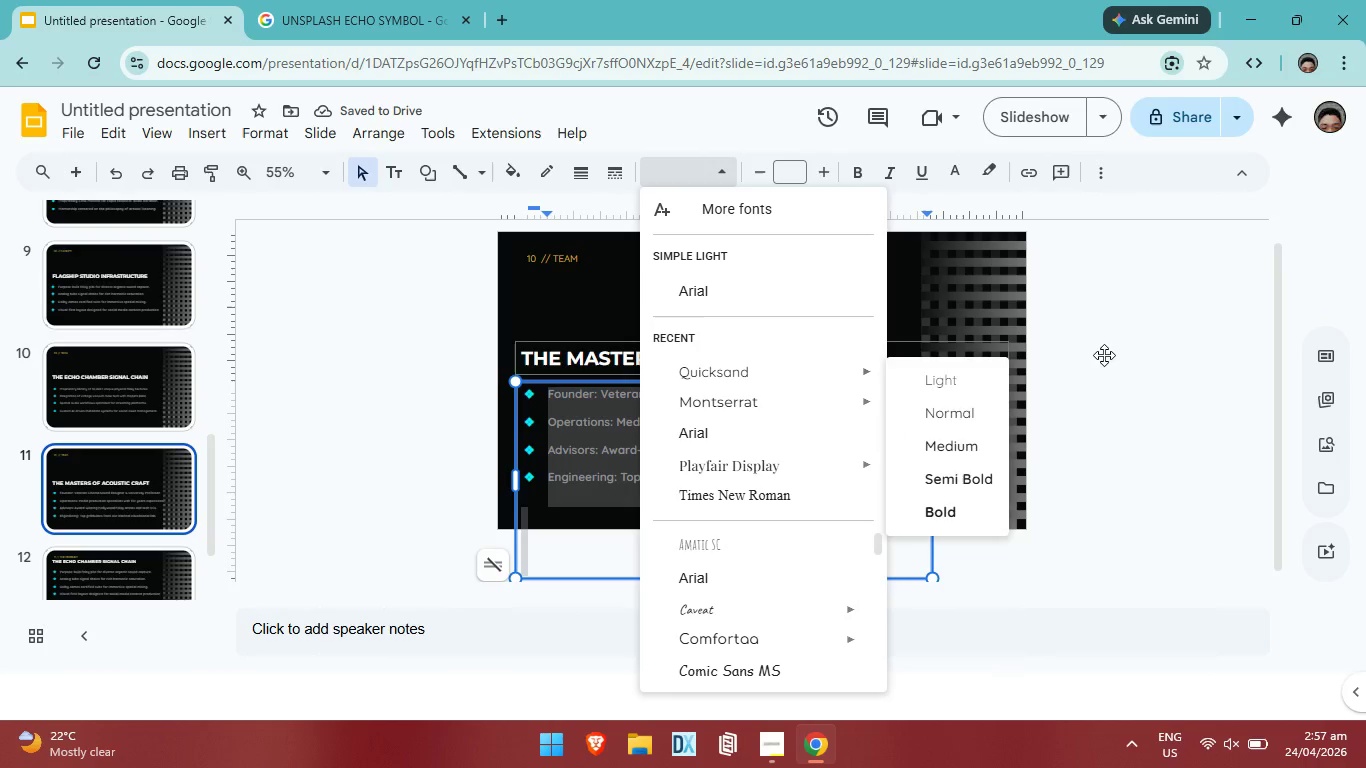 
left_click([1120, 355])
 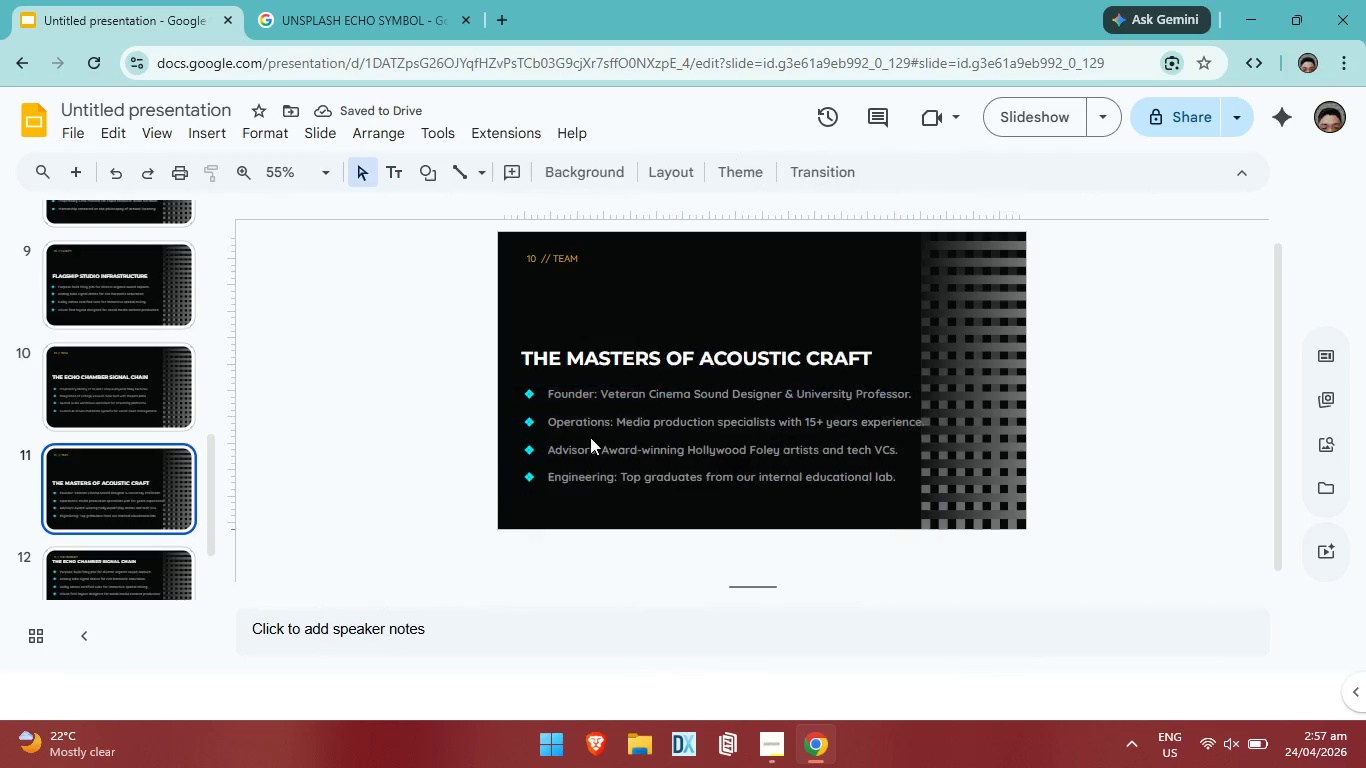 
left_click([590, 437])
 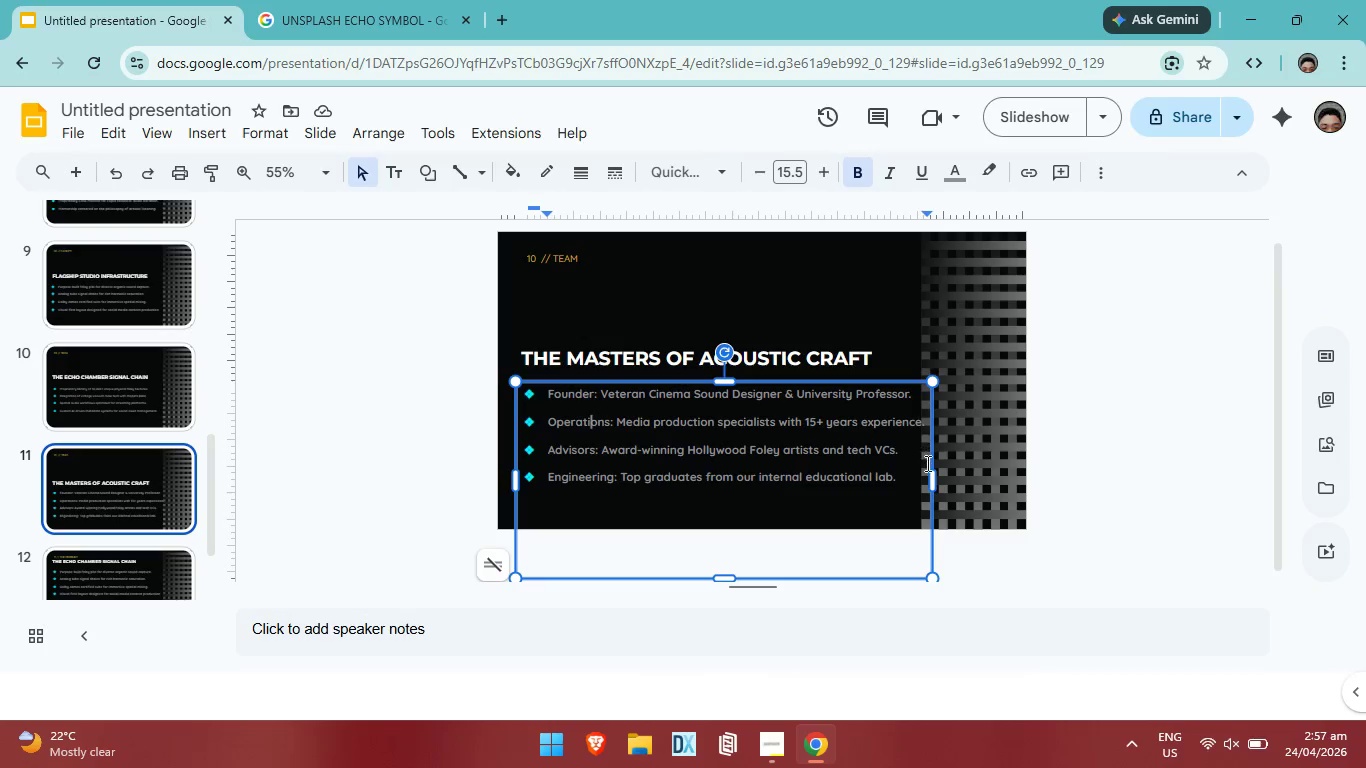 
left_click_drag(start_coordinate=[935, 480], to_coordinate=[921, 469])
 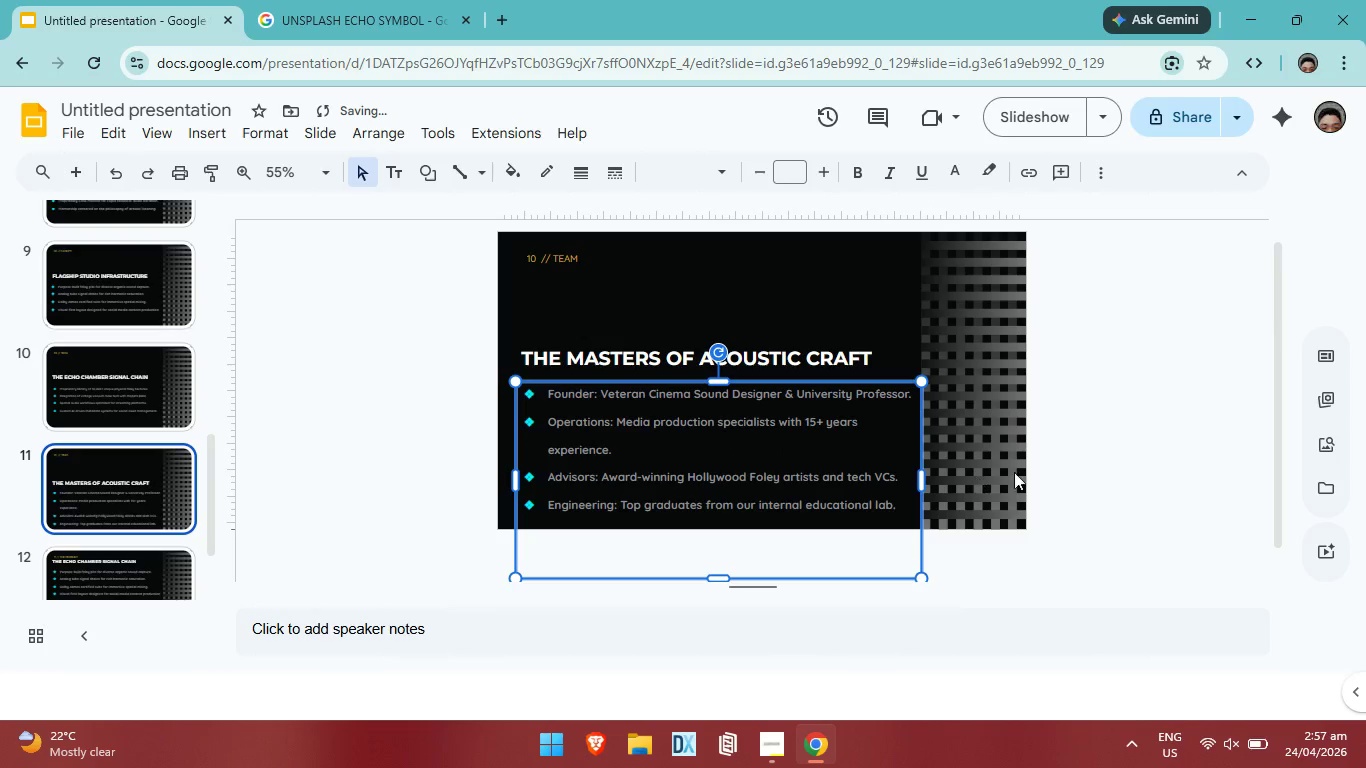 
left_click([1135, 454])
 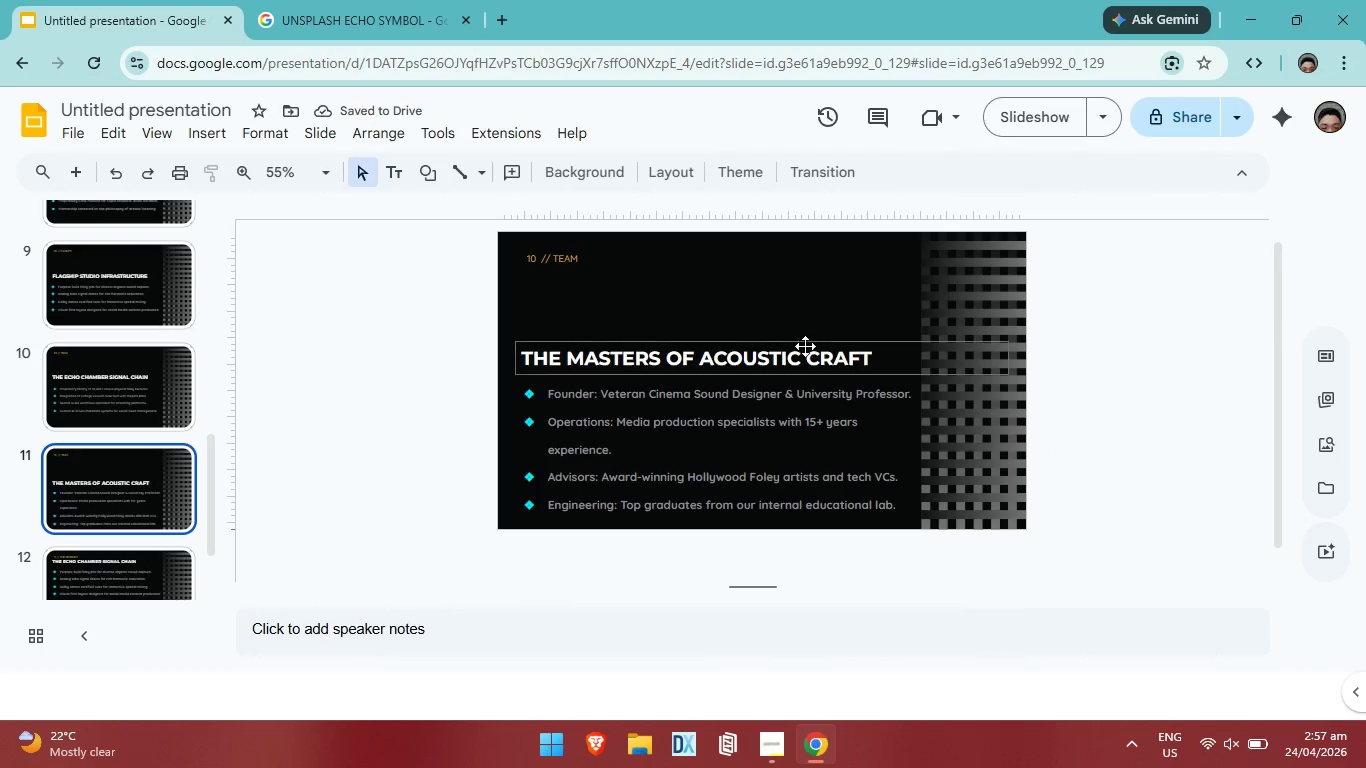 
left_click([805, 346])
 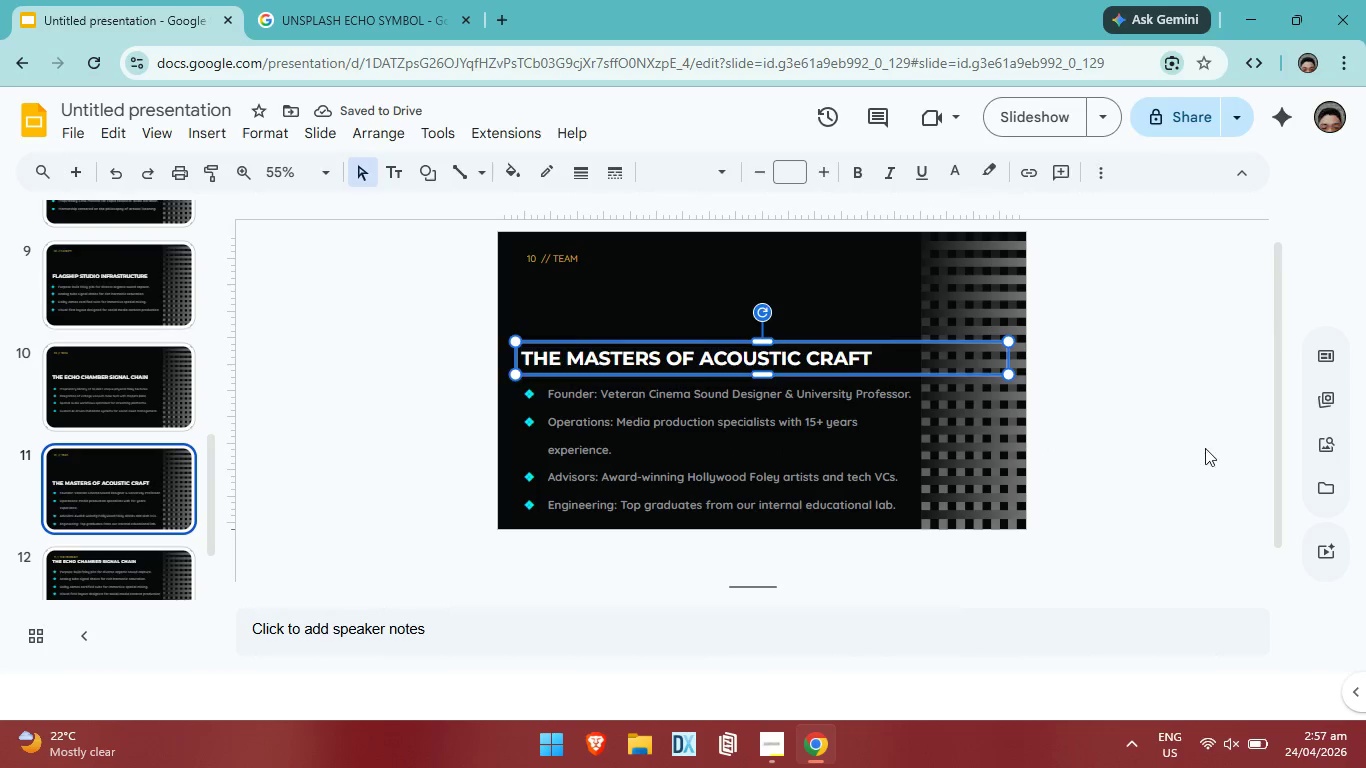 
left_click([1205, 448])
 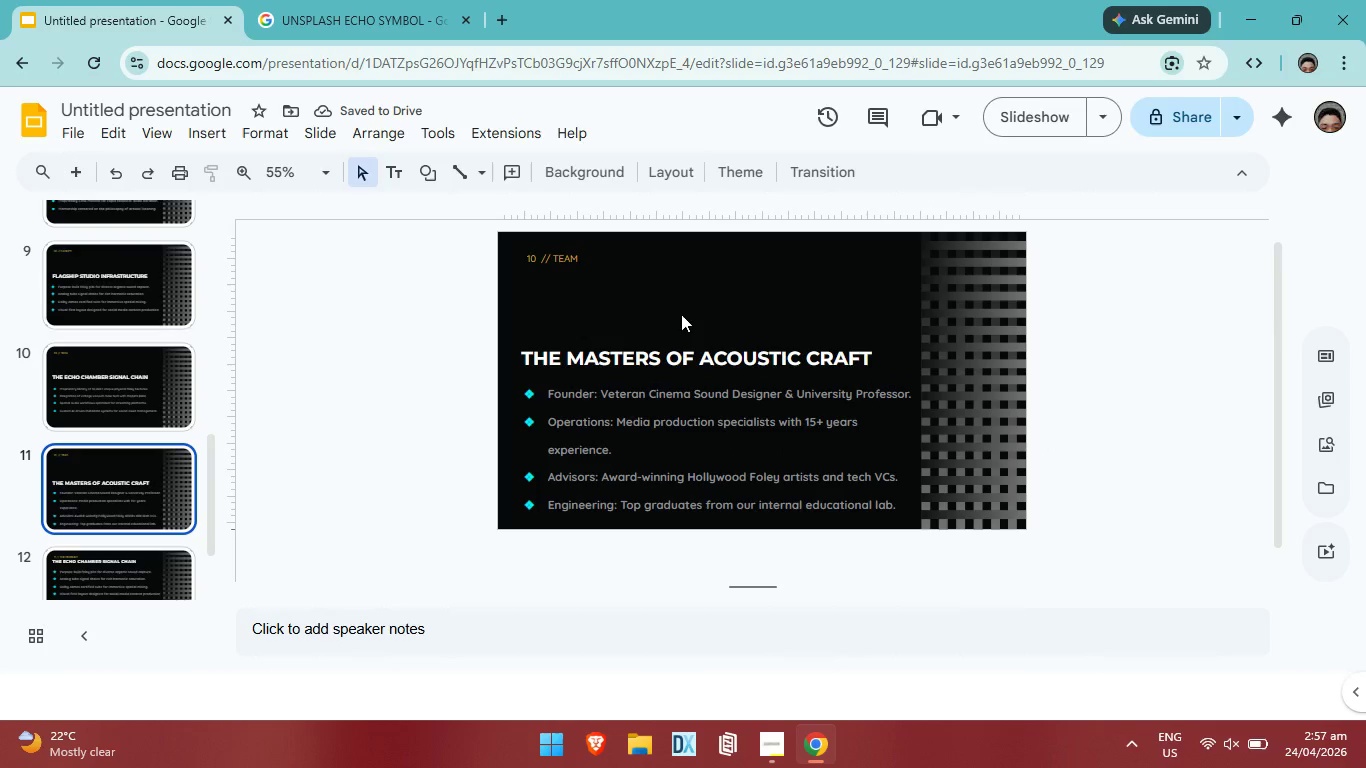 
left_click_drag(start_coordinate=[681, 314], to_coordinate=[730, 481])
 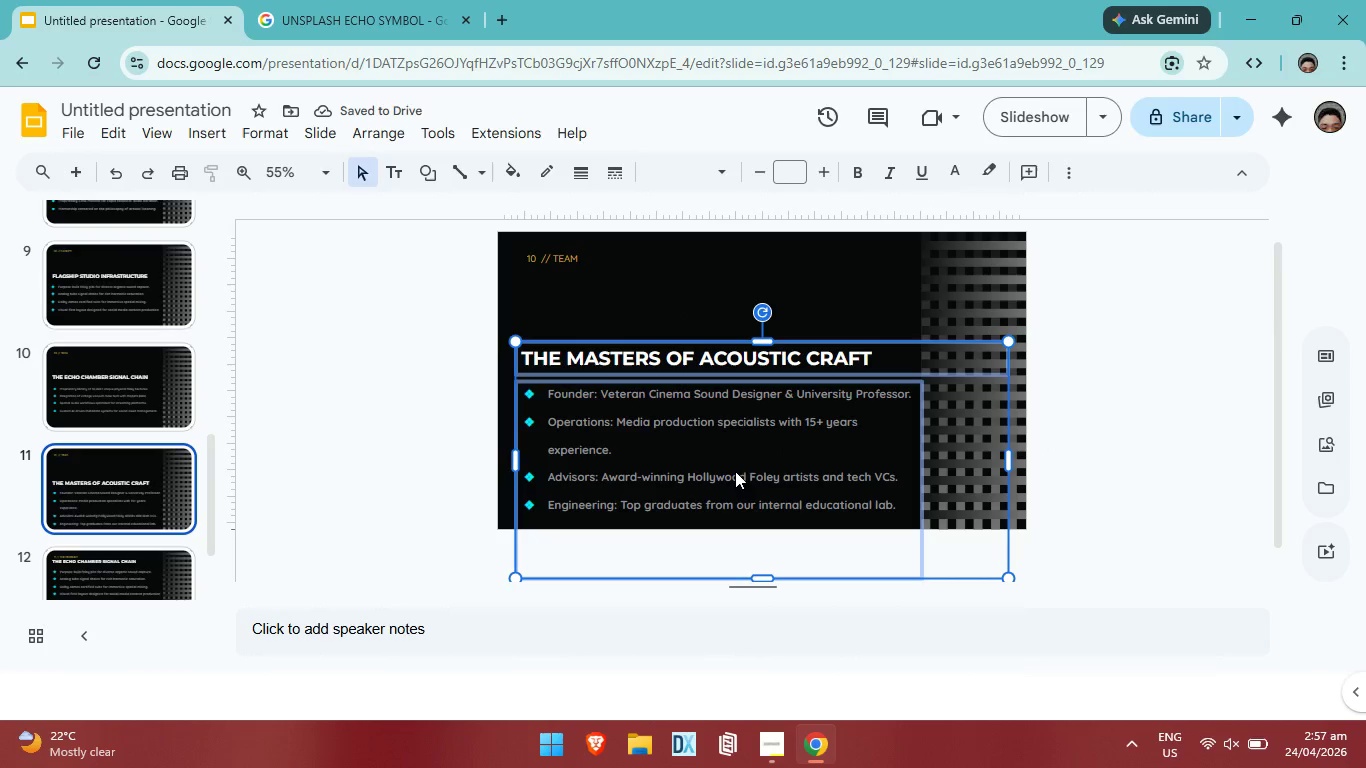 
left_click_drag(start_coordinate=[735, 471], to_coordinate=[728, 439])
 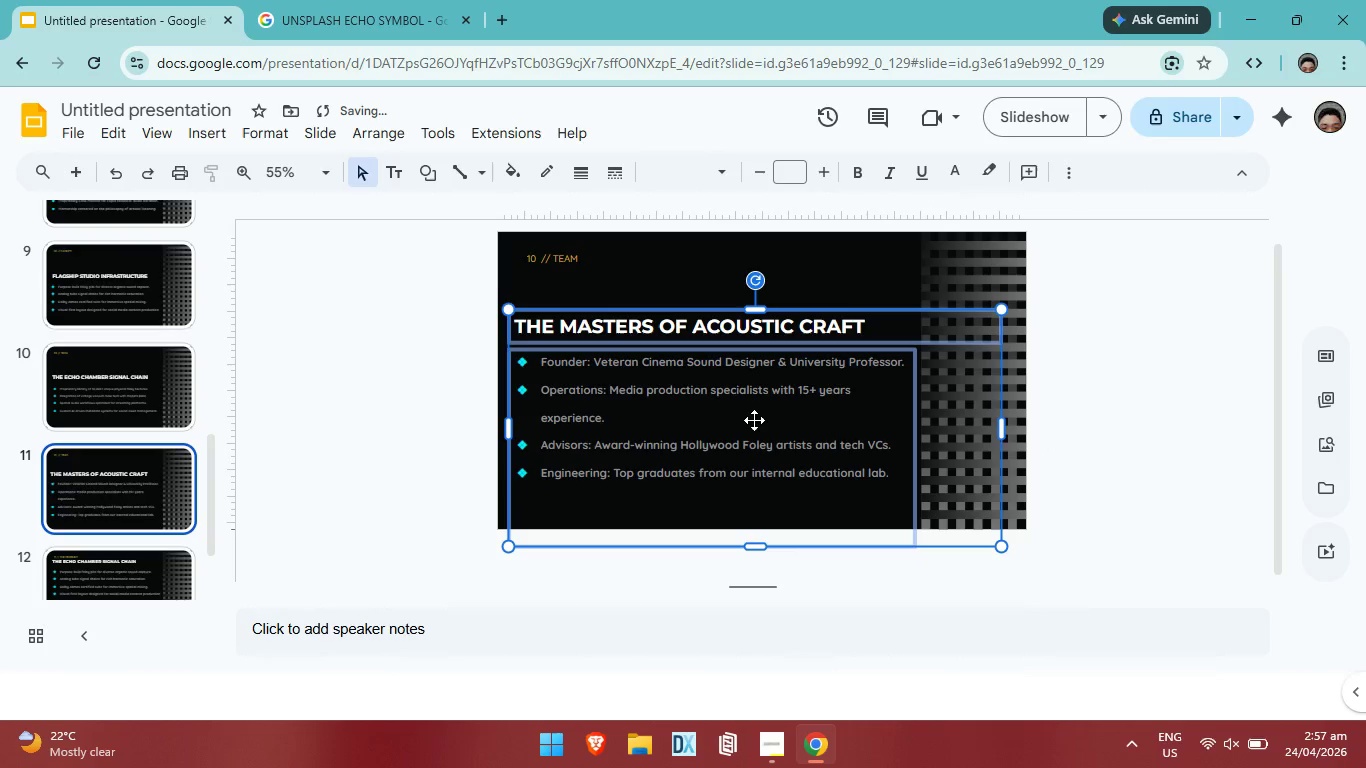 
left_click_drag(start_coordinate=[754, 419], to_coordinate=[756, 433])
 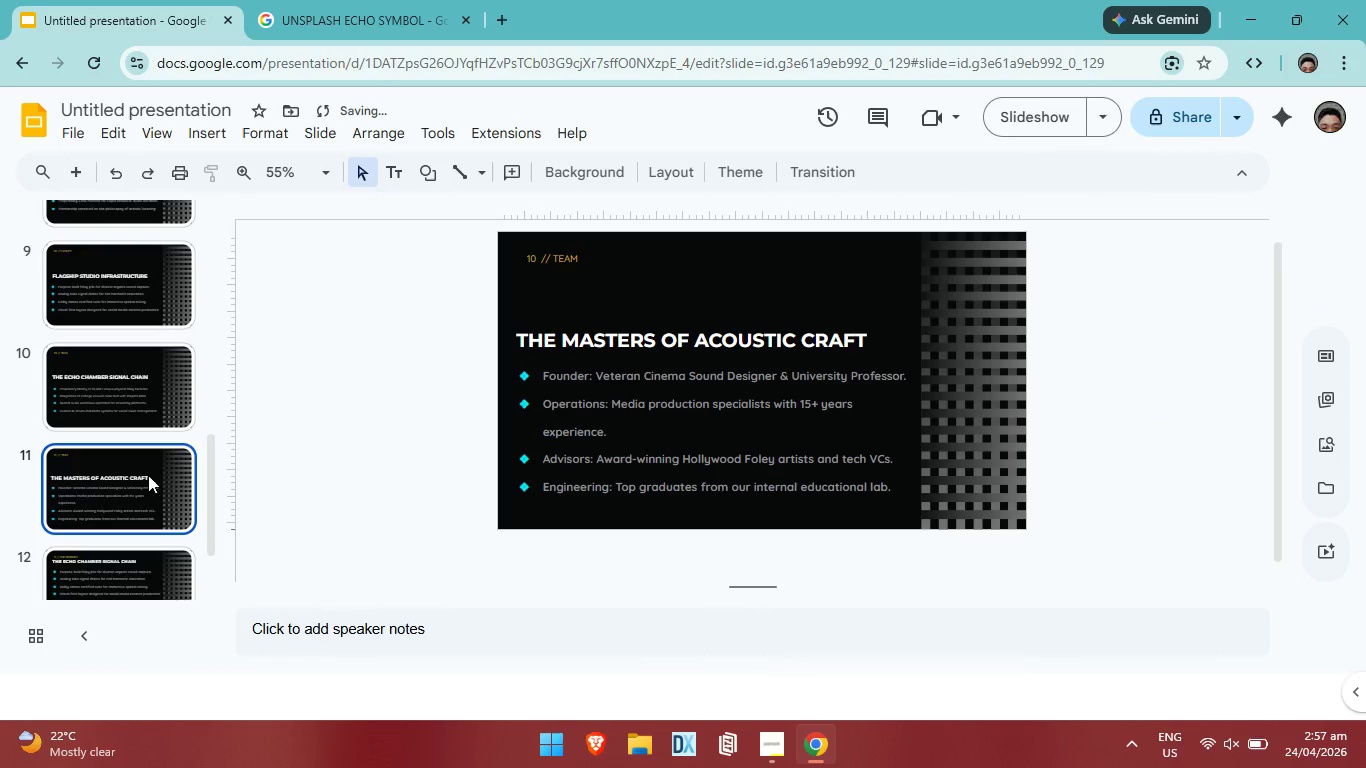 
left_click([137, 400])
 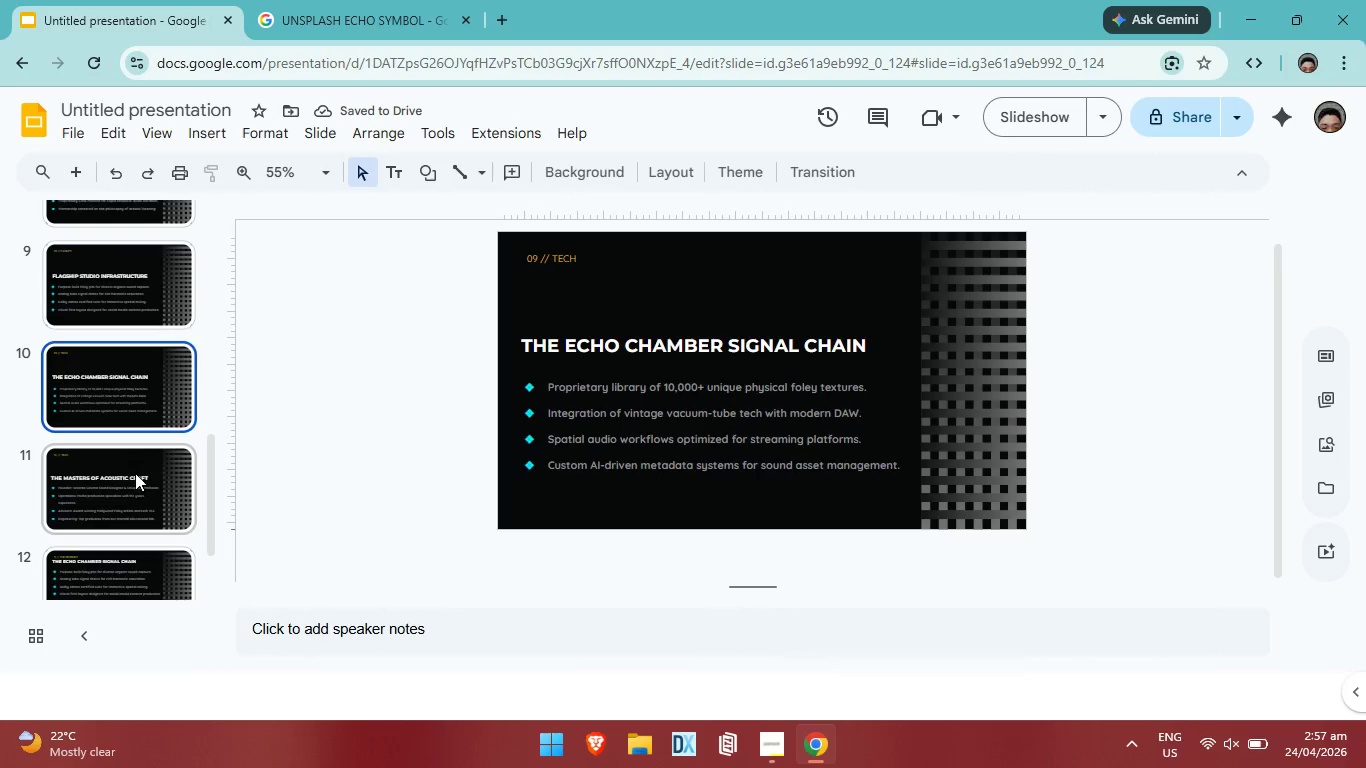 
left_click([135, 473])
 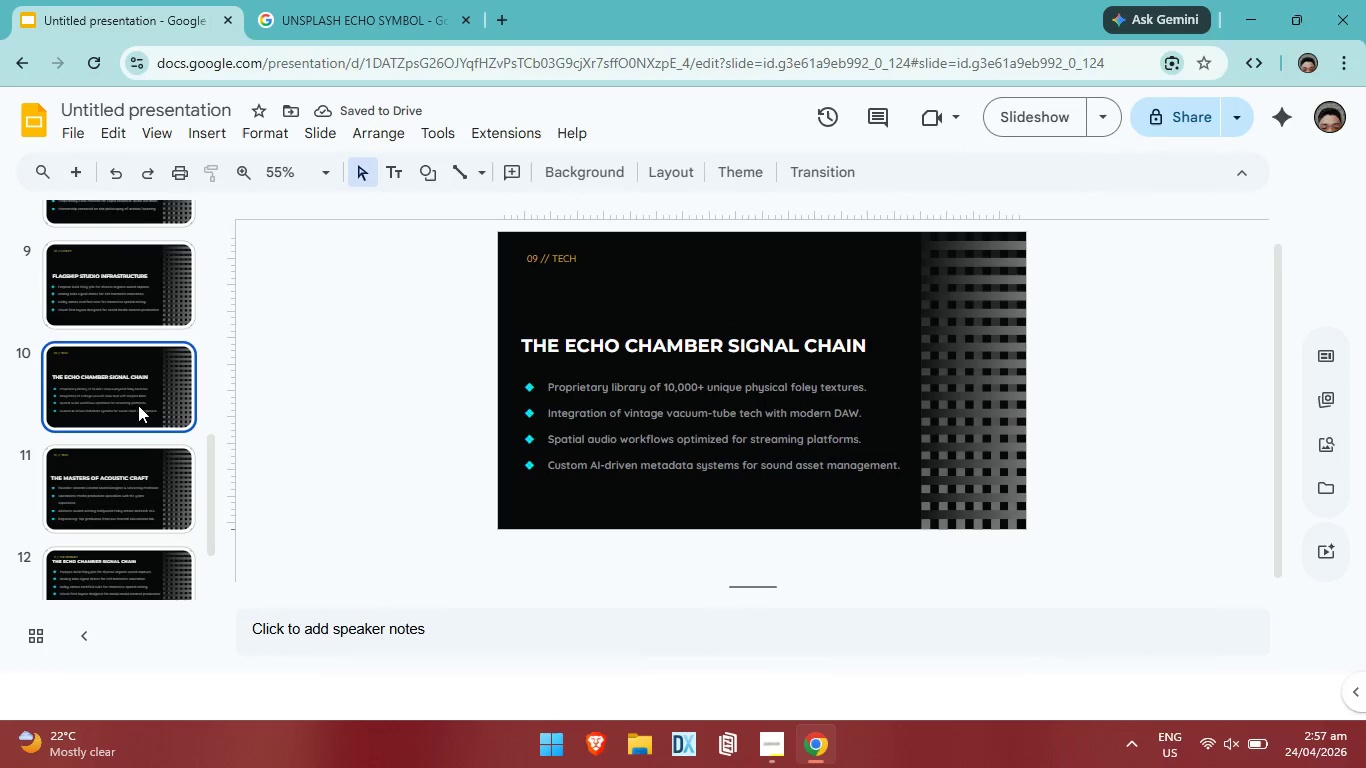 
double_click([144, 517])
 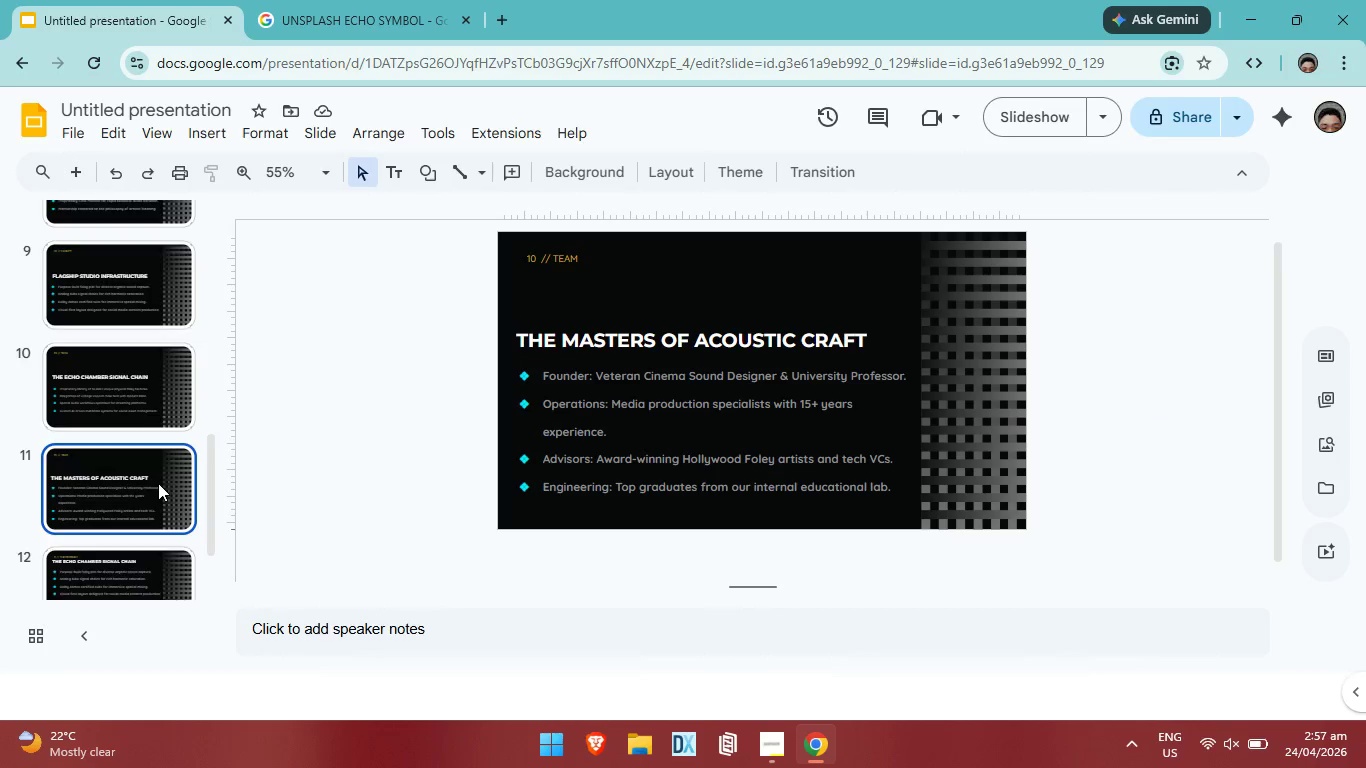 
left_click([146, 507])
 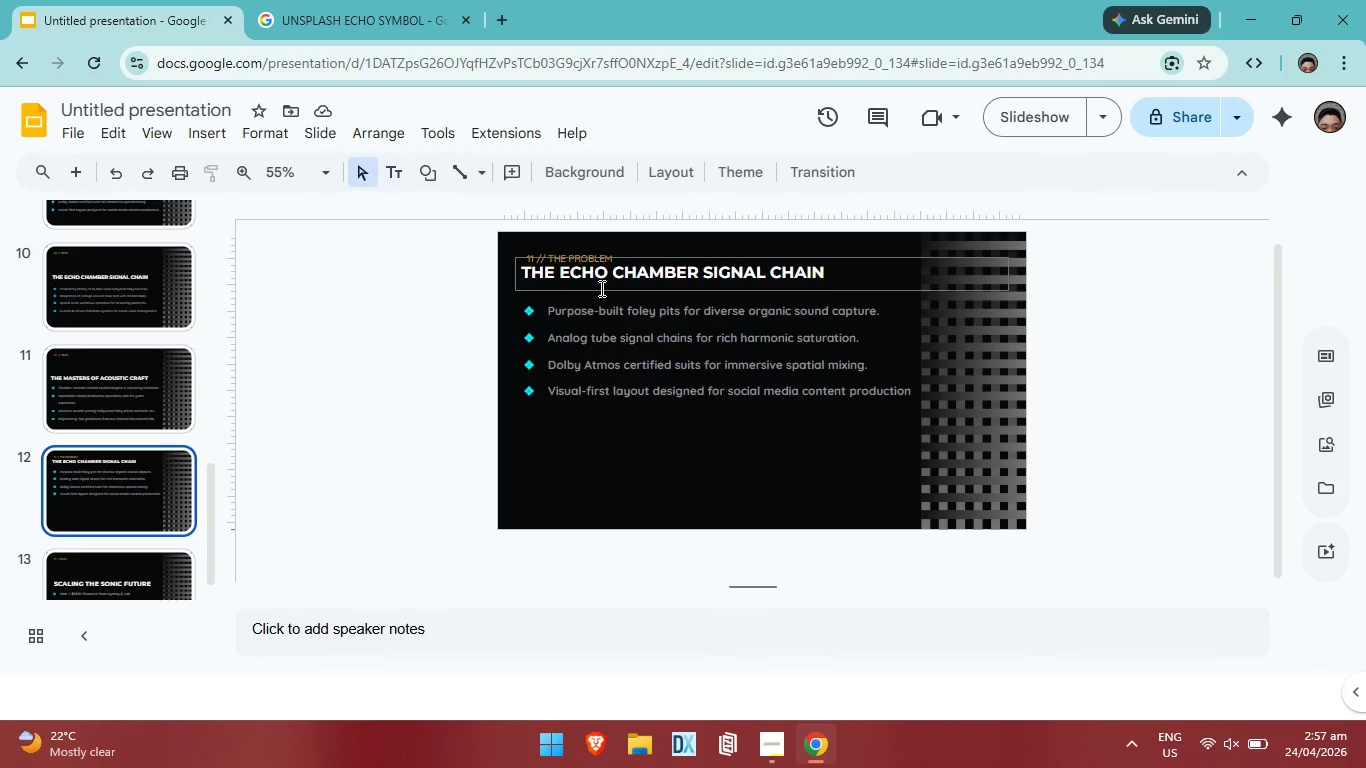 
scroll: coordinate [158, 483], scroll_direction: down, amount: 1.0
 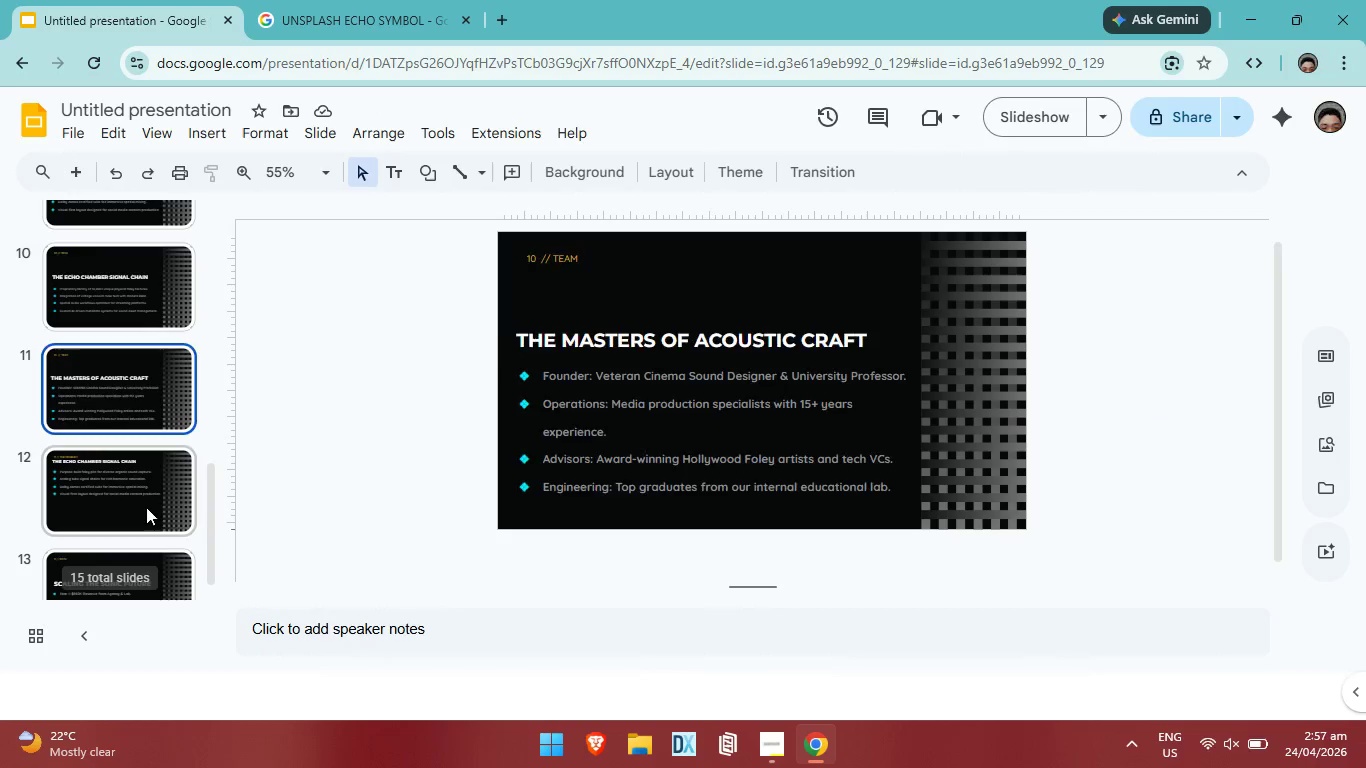 
wait(6.05)
 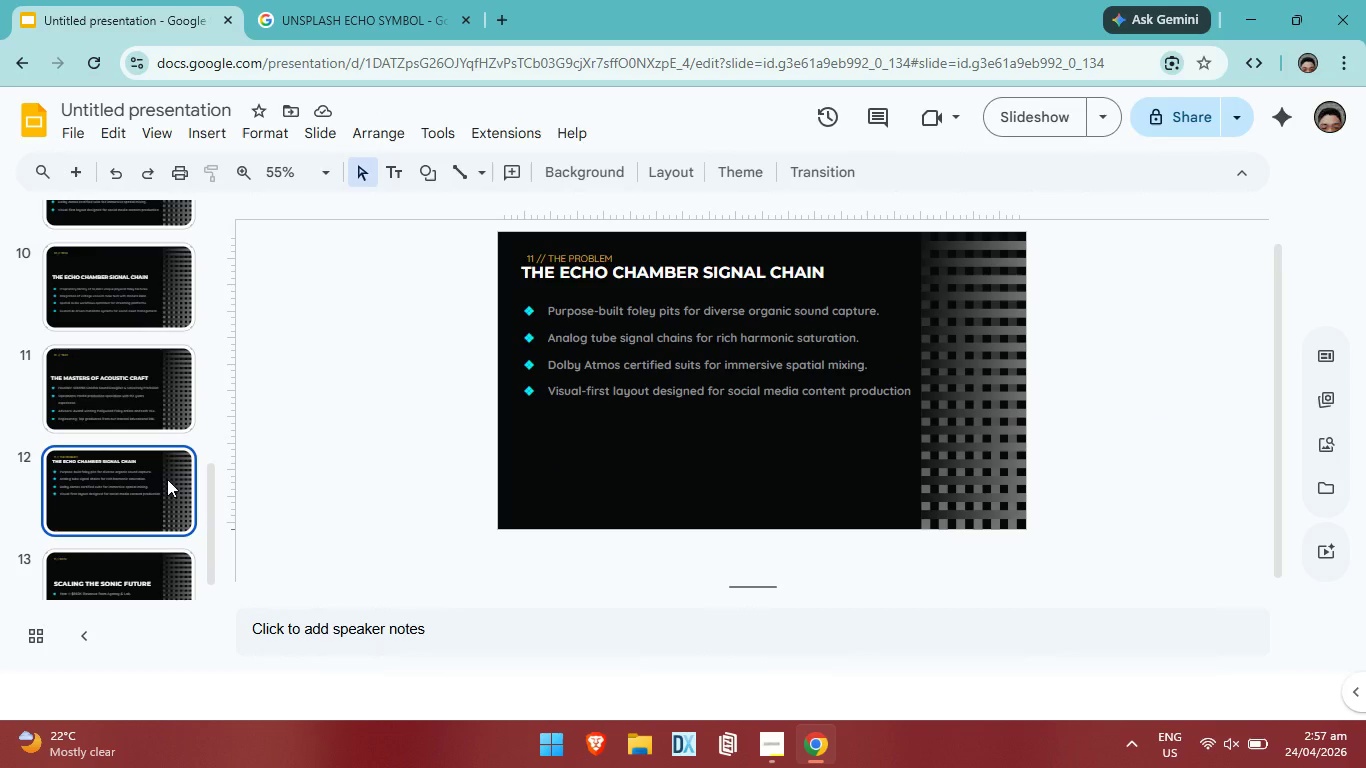 
left_click([140, 483])
 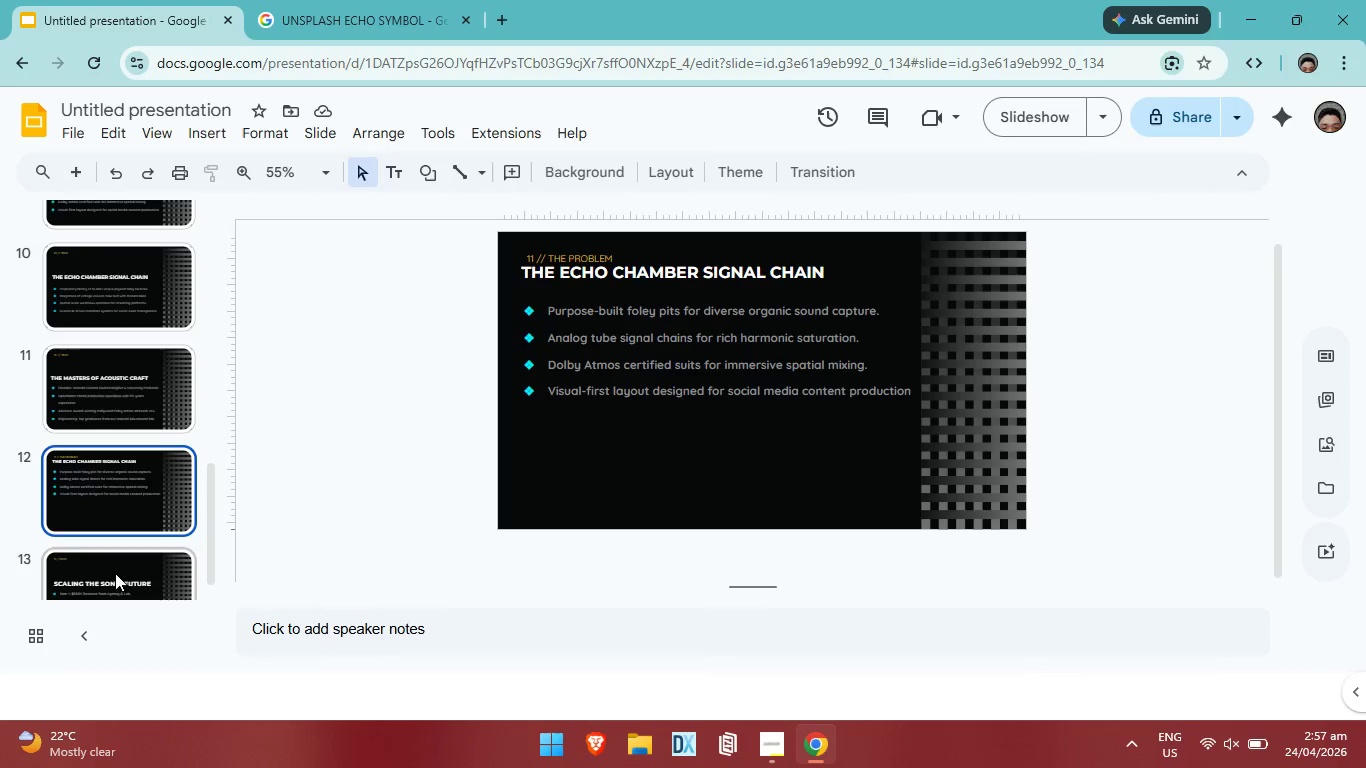 
left_click([116, 576])
 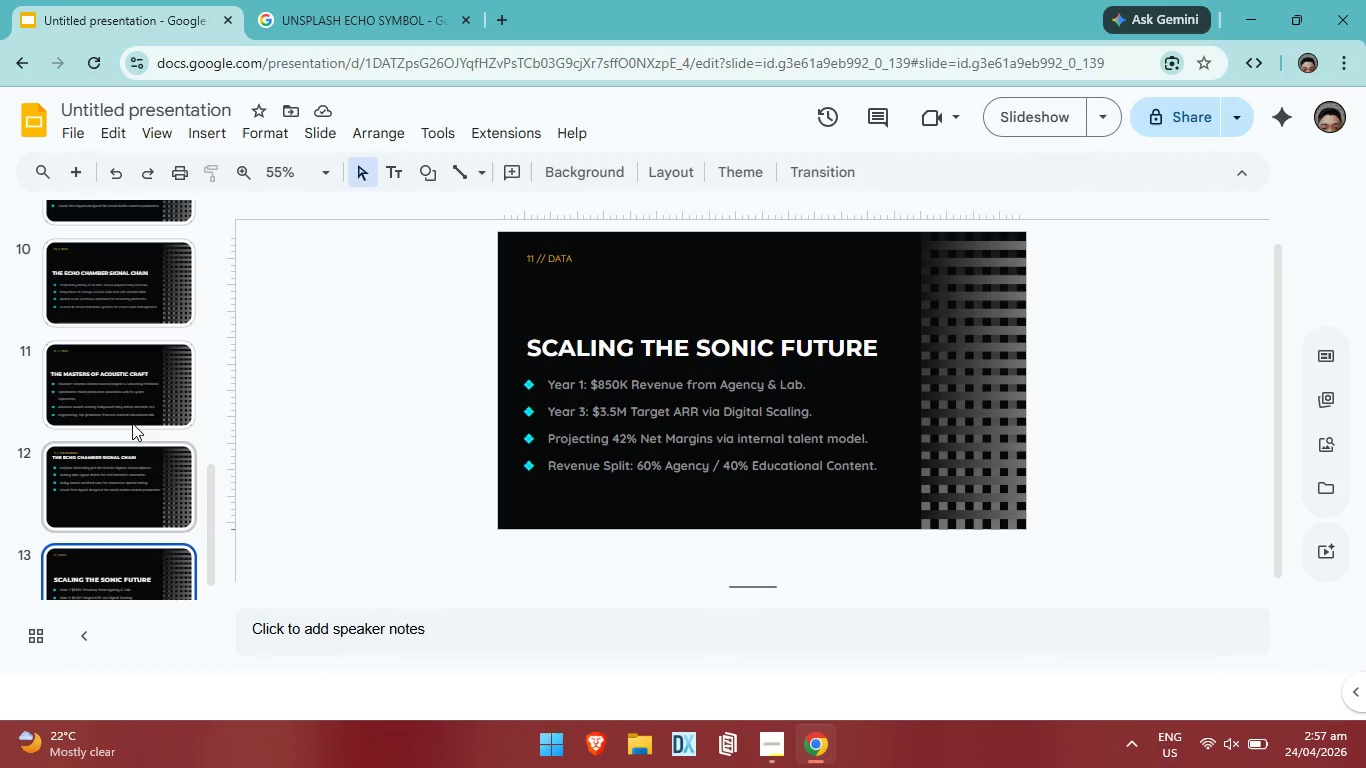 
left_click([115, 457])
 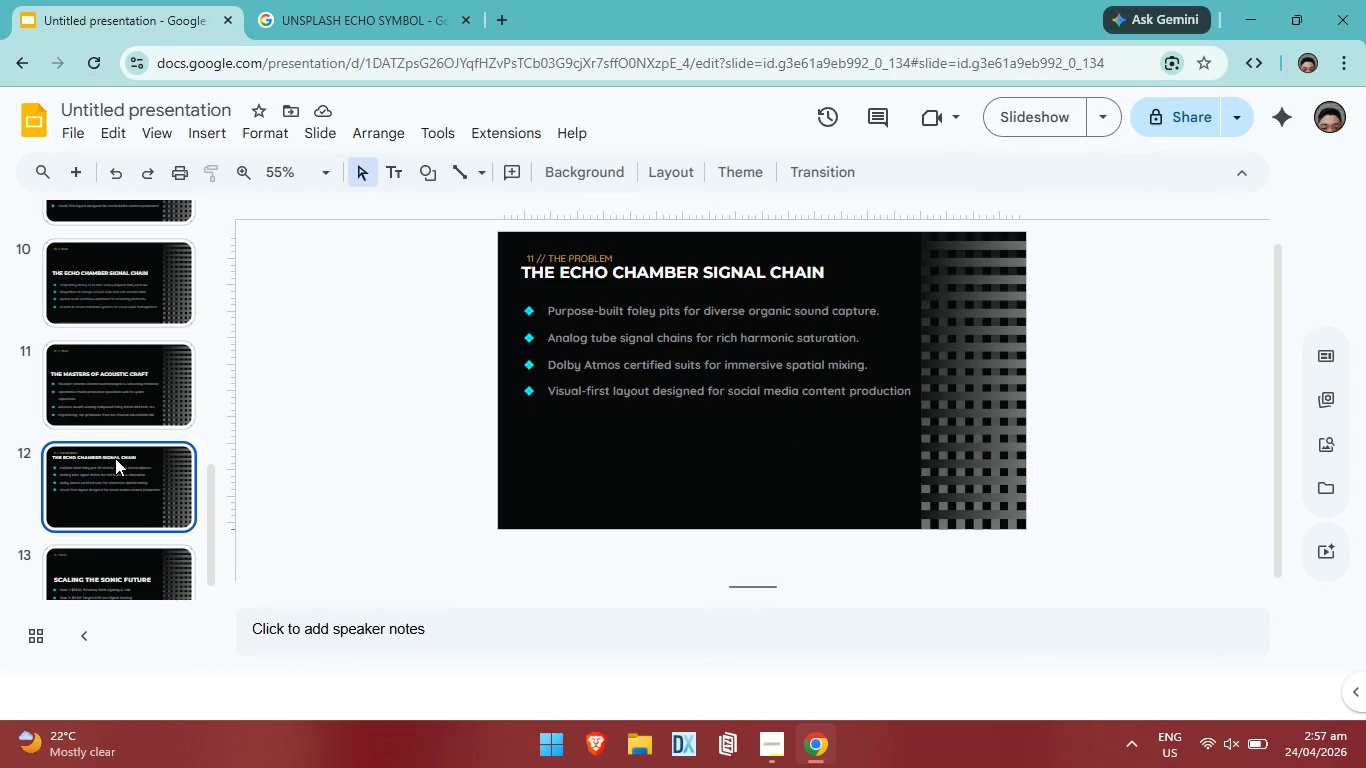 
left_click([115, 399])
 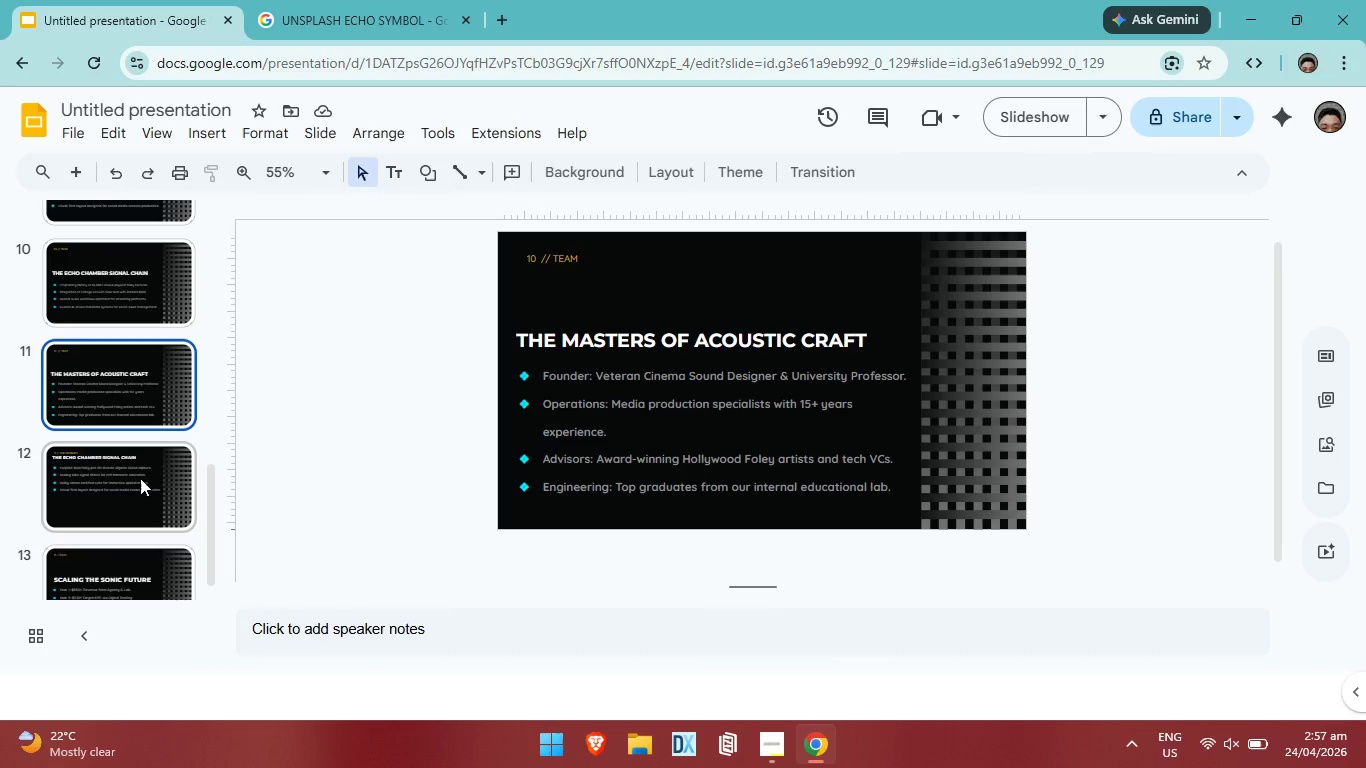 
left_click([140, 478])
 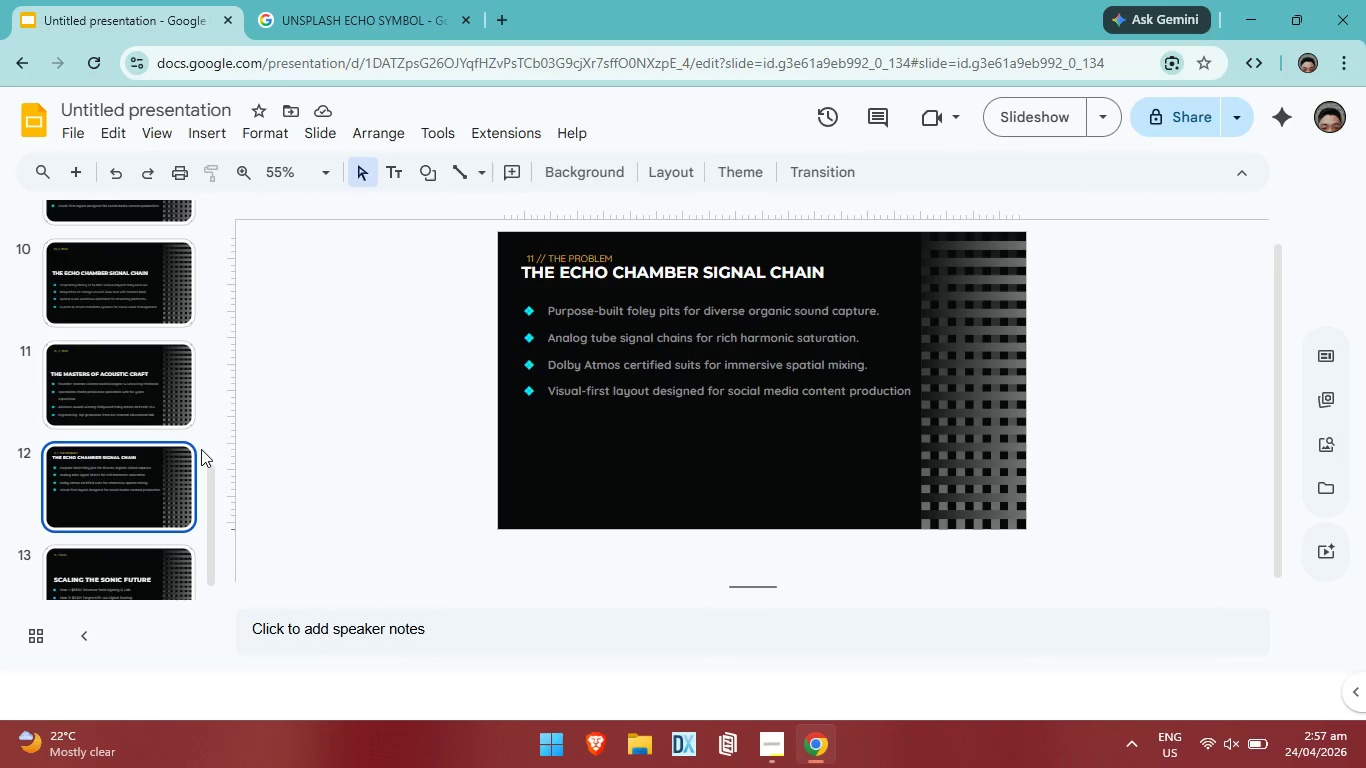 
key(Backspace)
 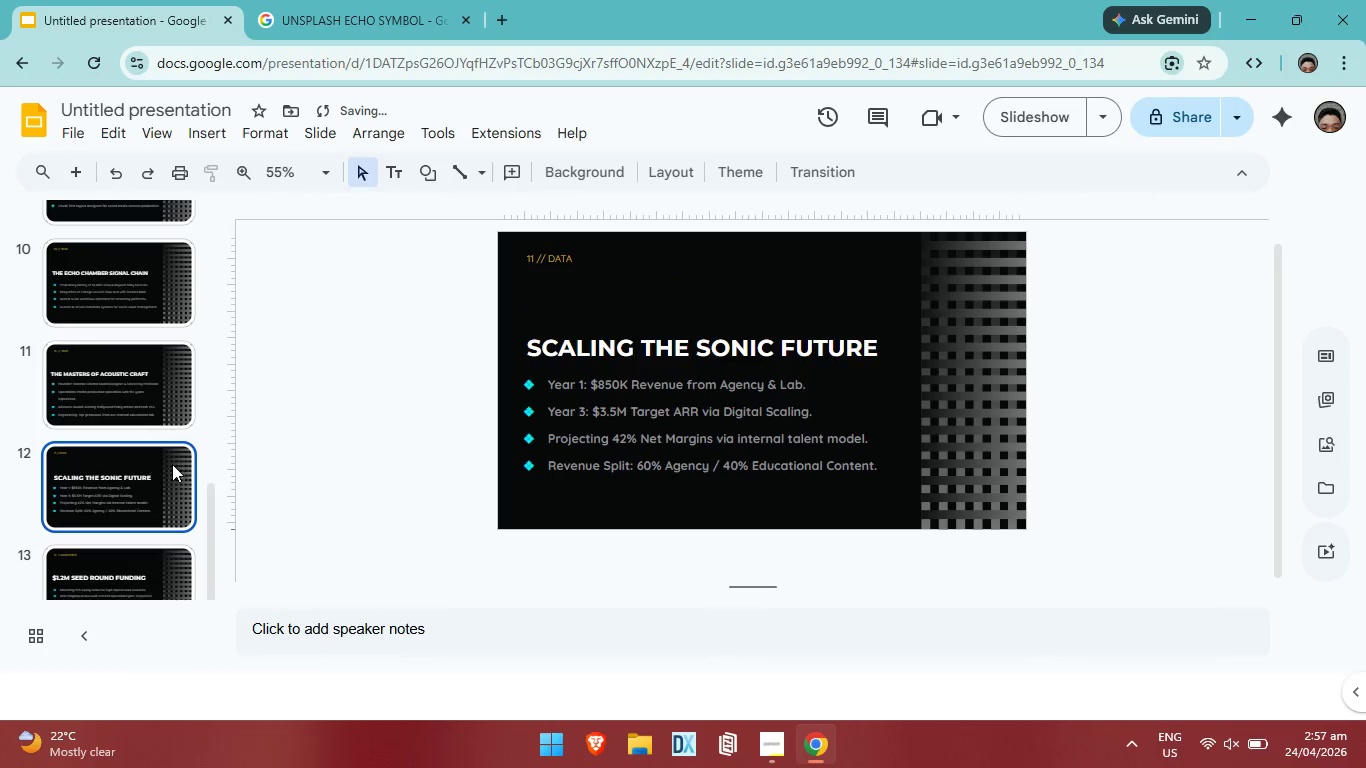 
left_click([168, 464])
 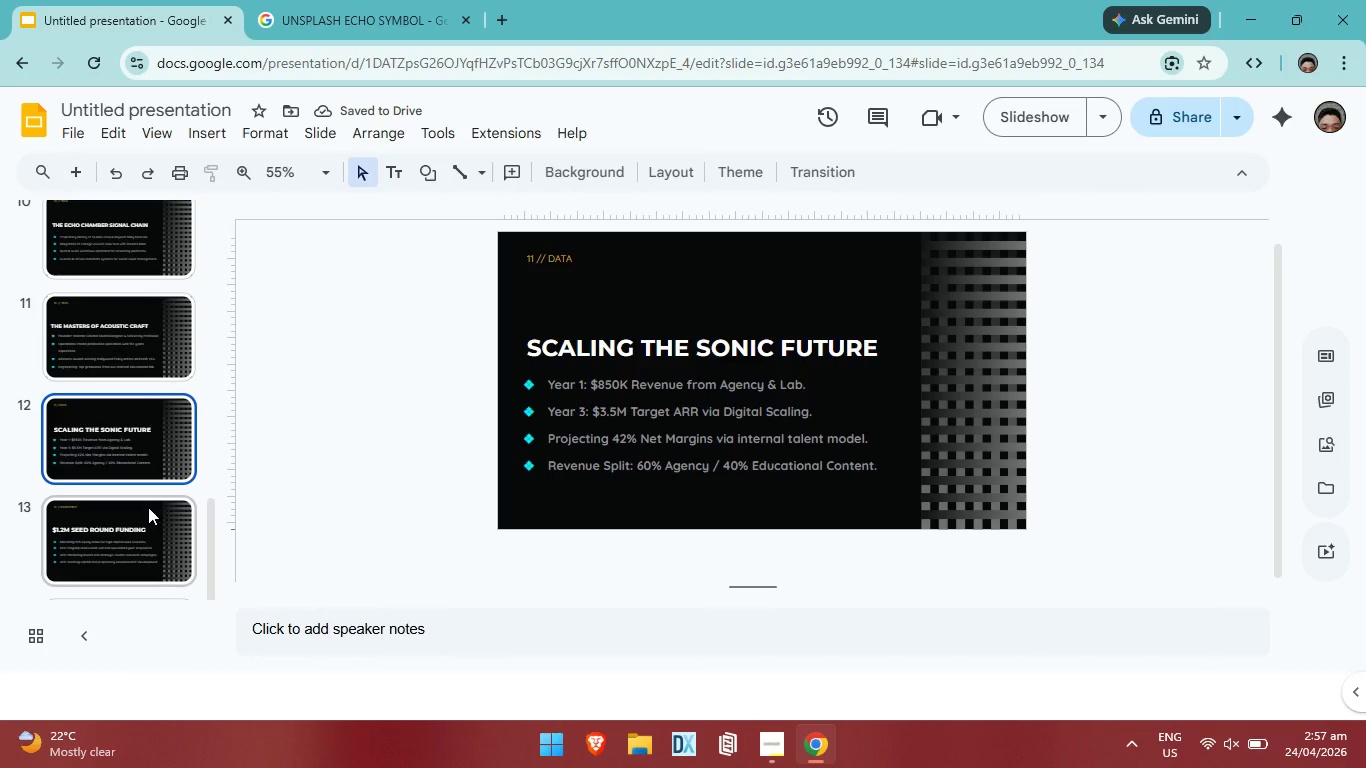 
left_click([134, 346])
 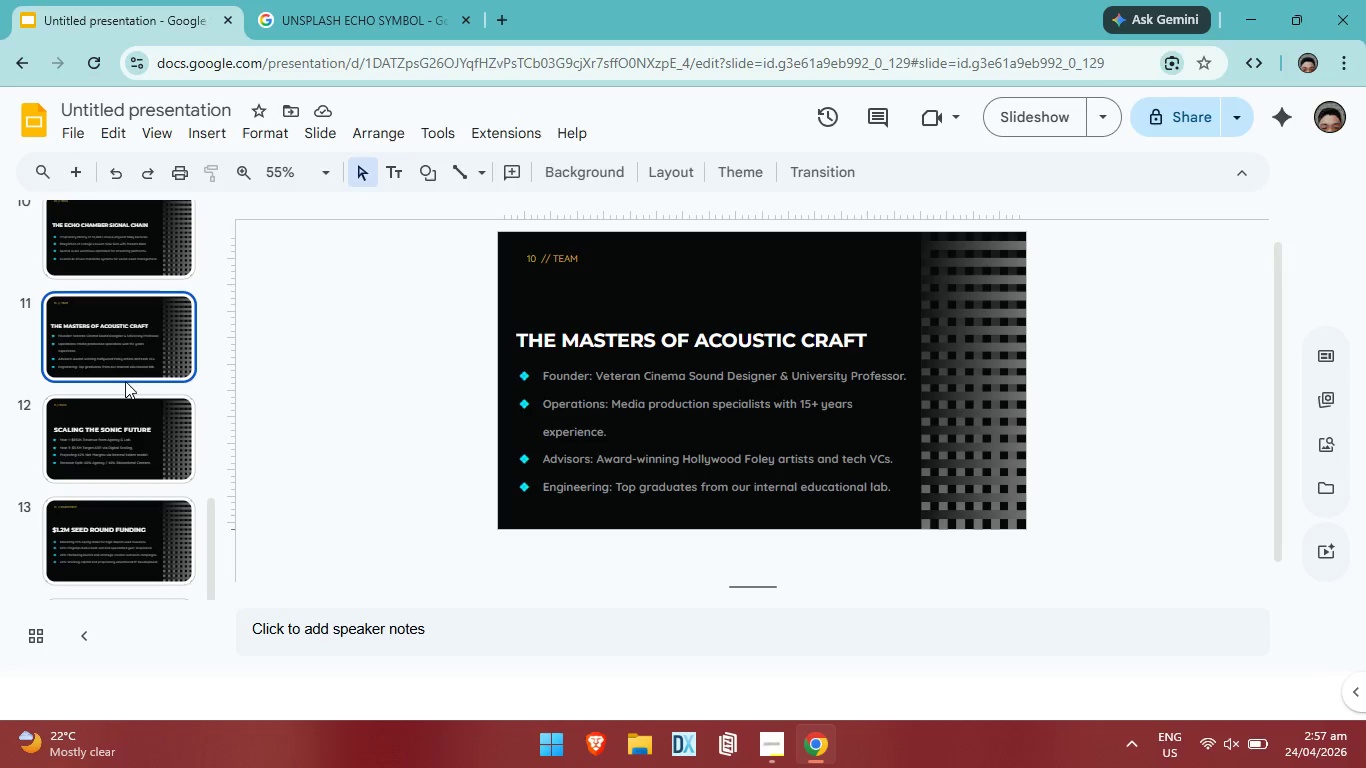 
left_click([121, 429])
 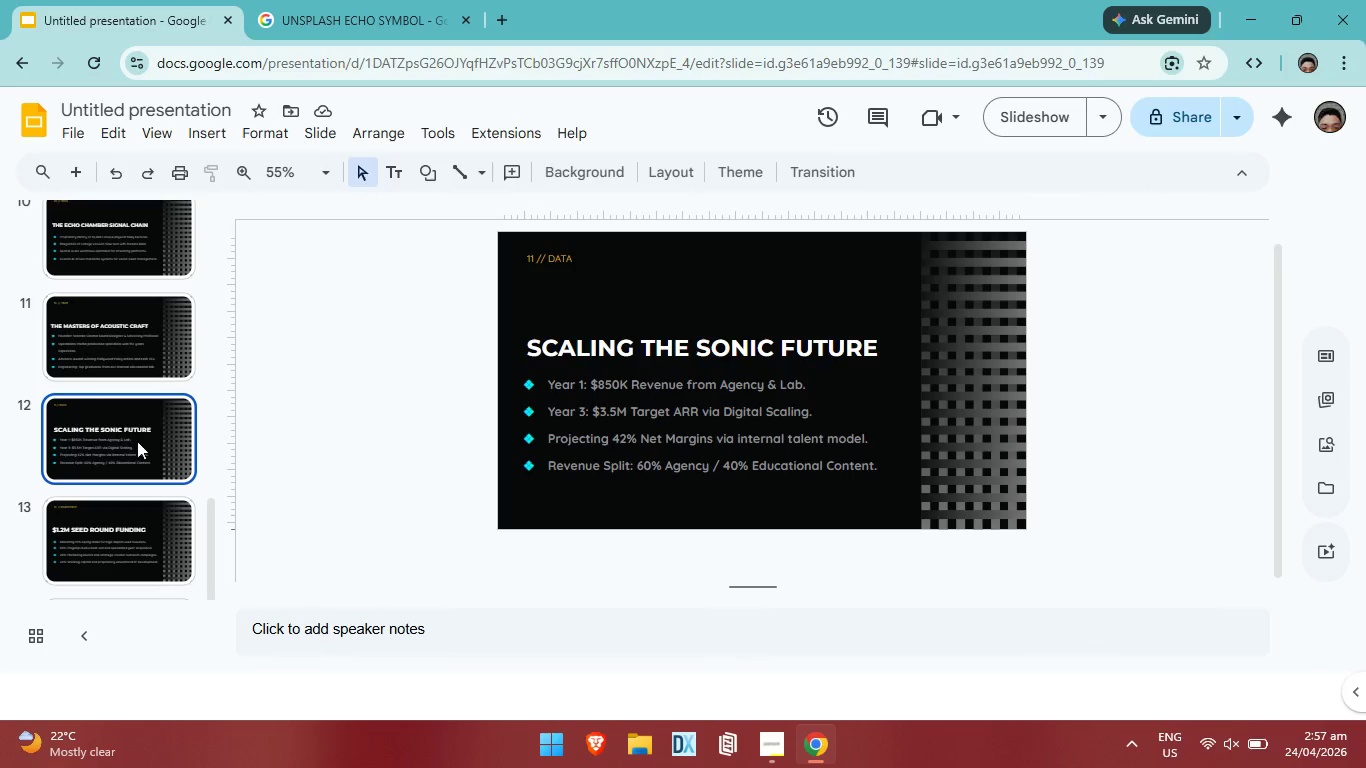 
left_click([126, 464])
 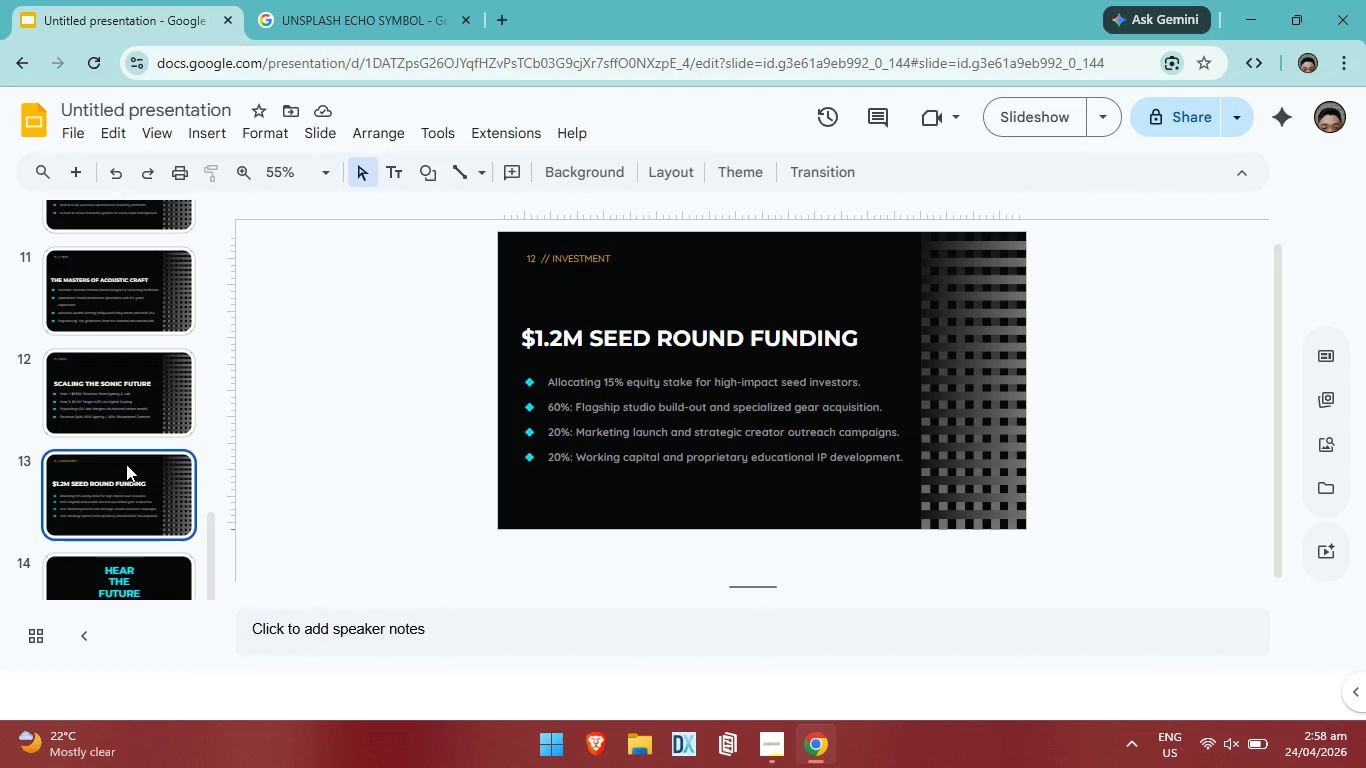 
mouse_move([139, 377])
 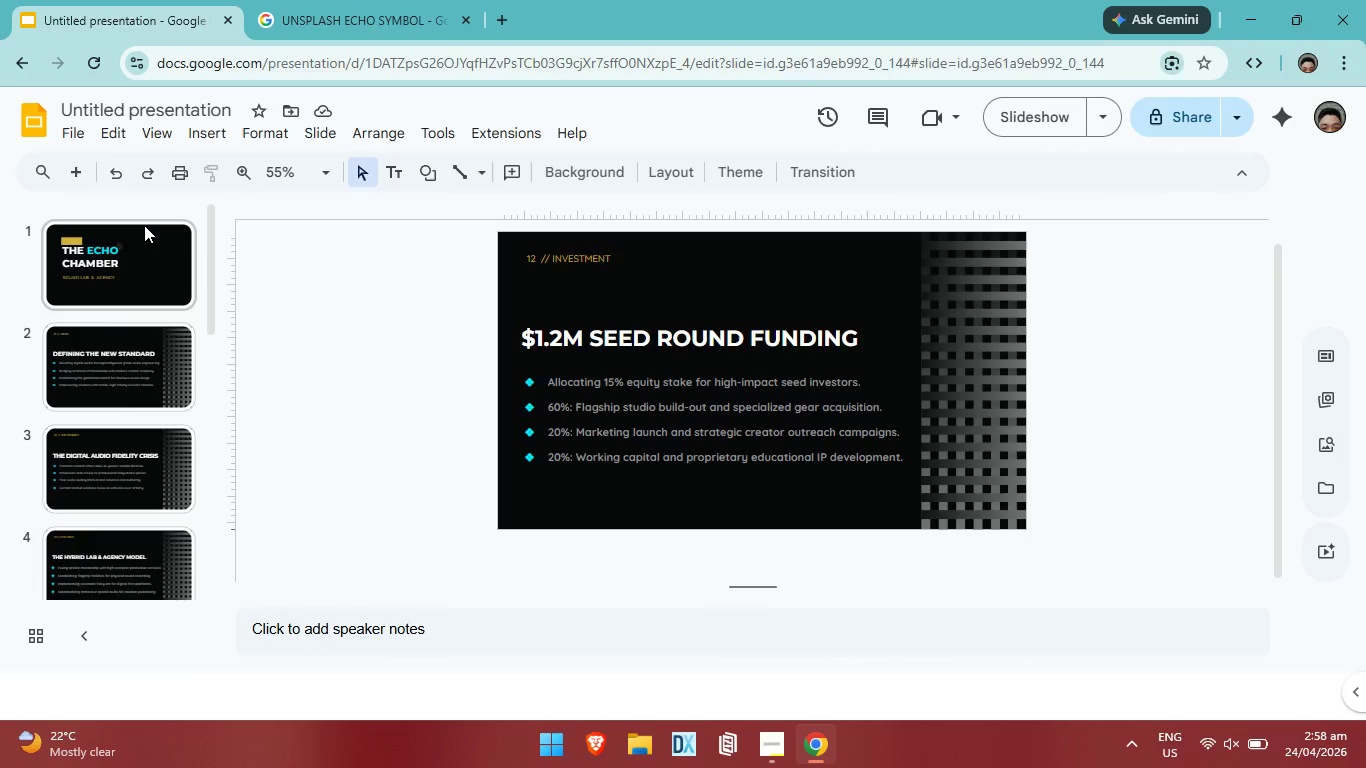 
left_click([144, 225])
 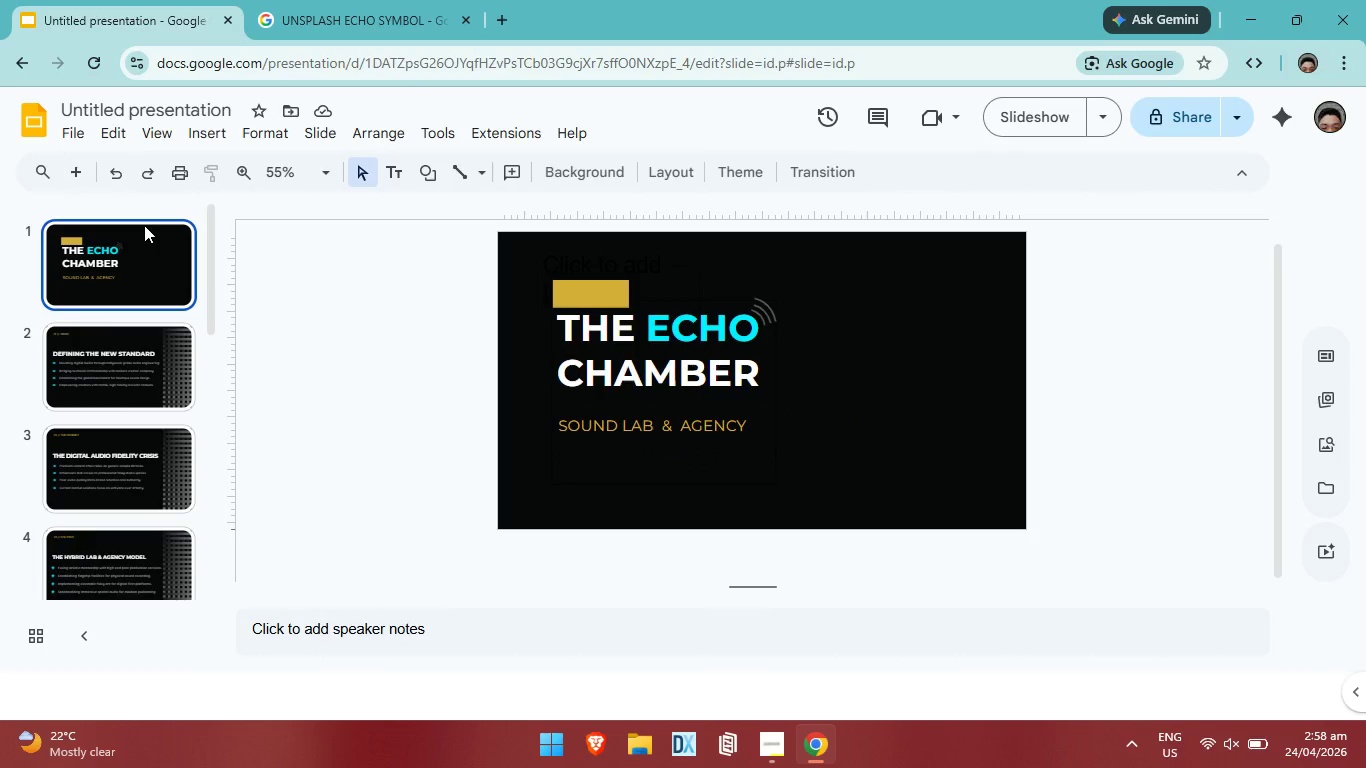 
key(ArrowDown)
 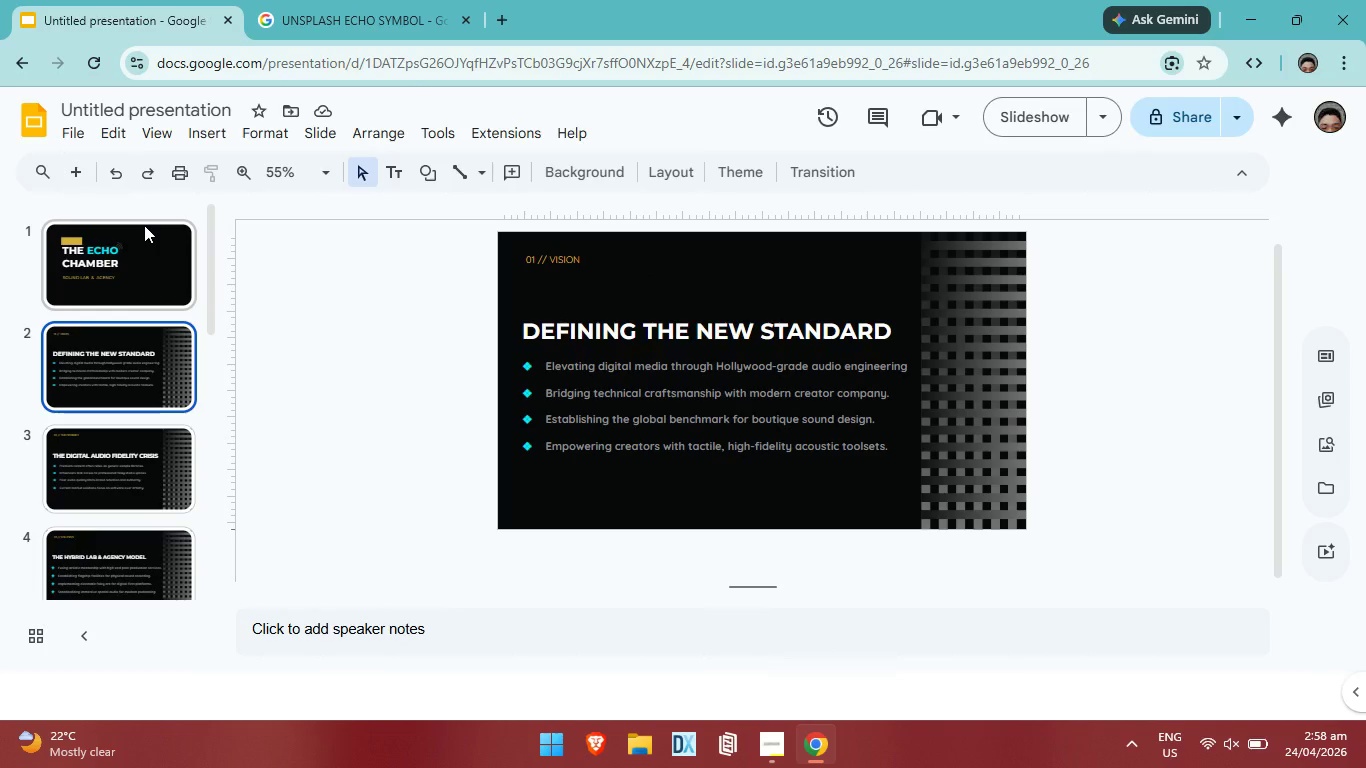 
key(ArrowDown)
 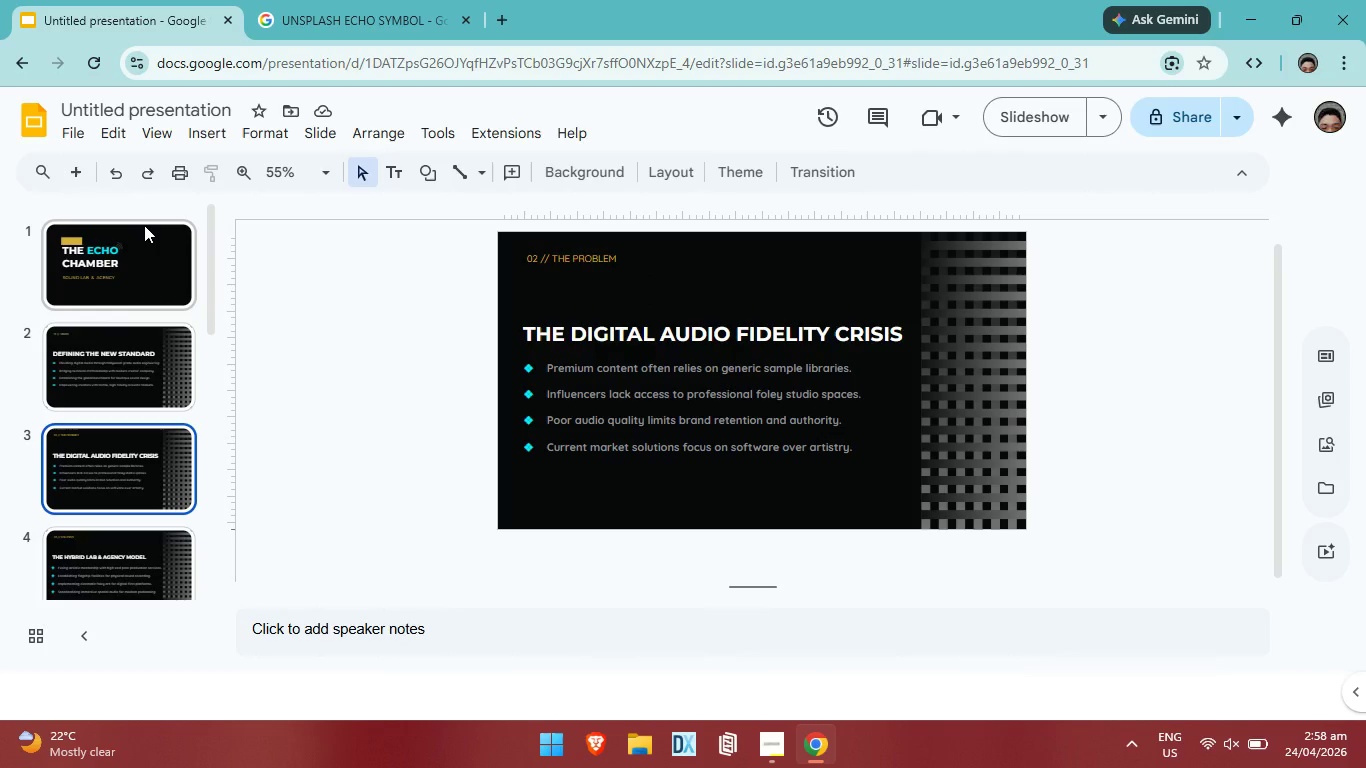 
key(ArrowDown)
 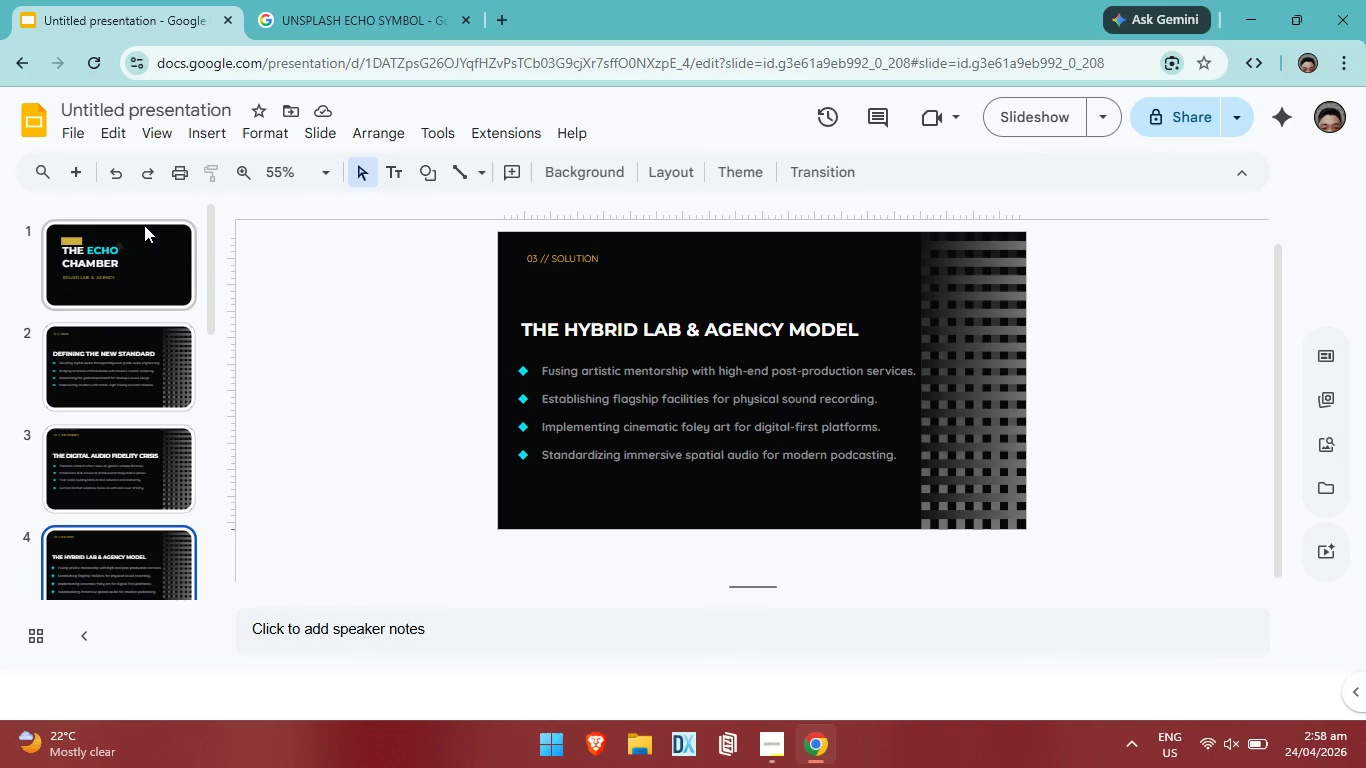 
key(ArrowDown)
 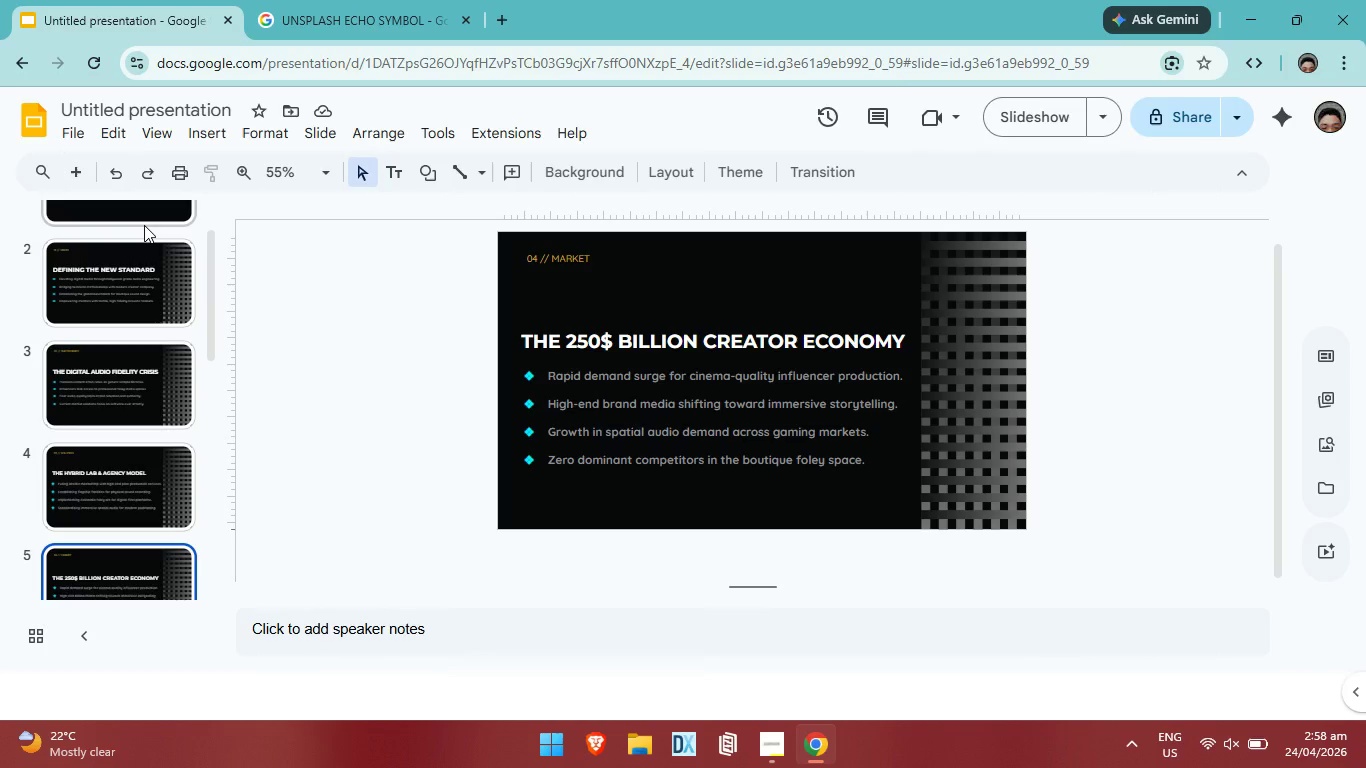 
key(ArrowDown)
 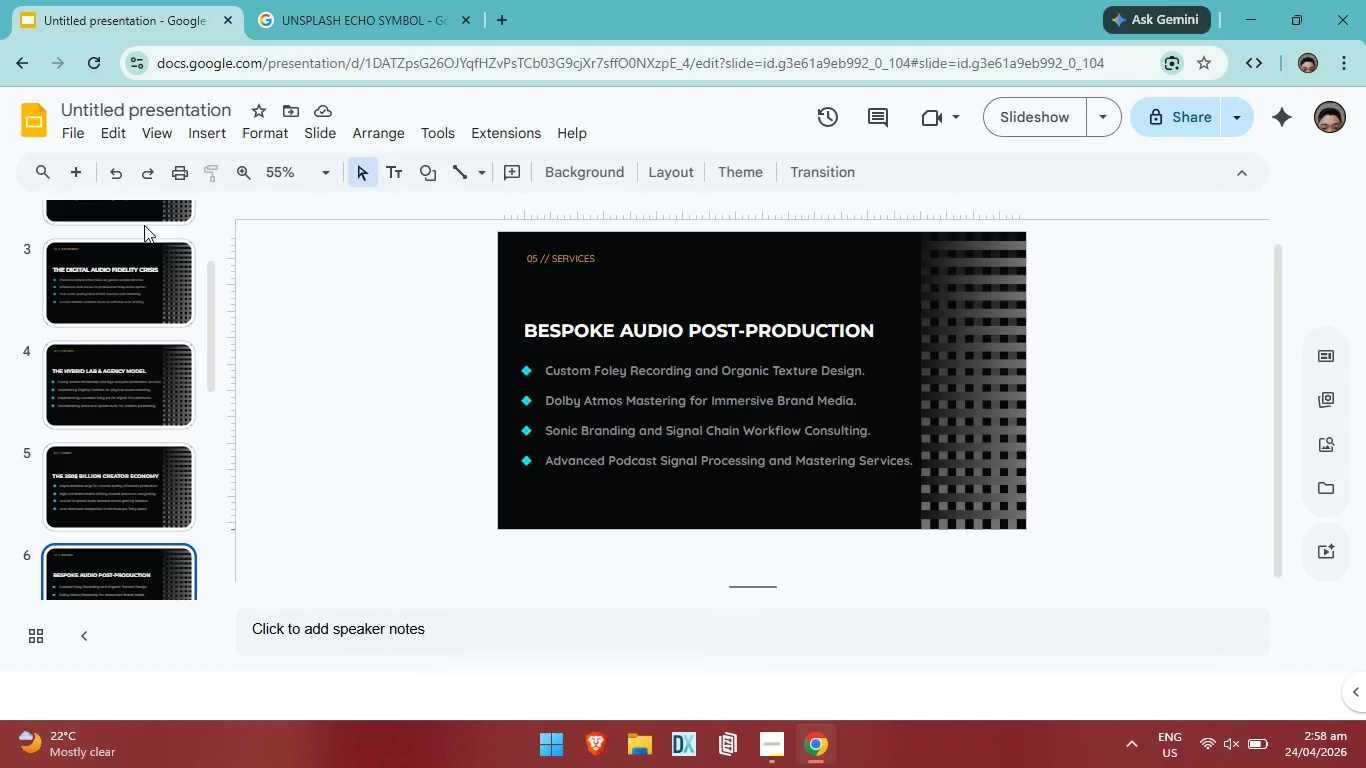 
key(ArrowDown)
 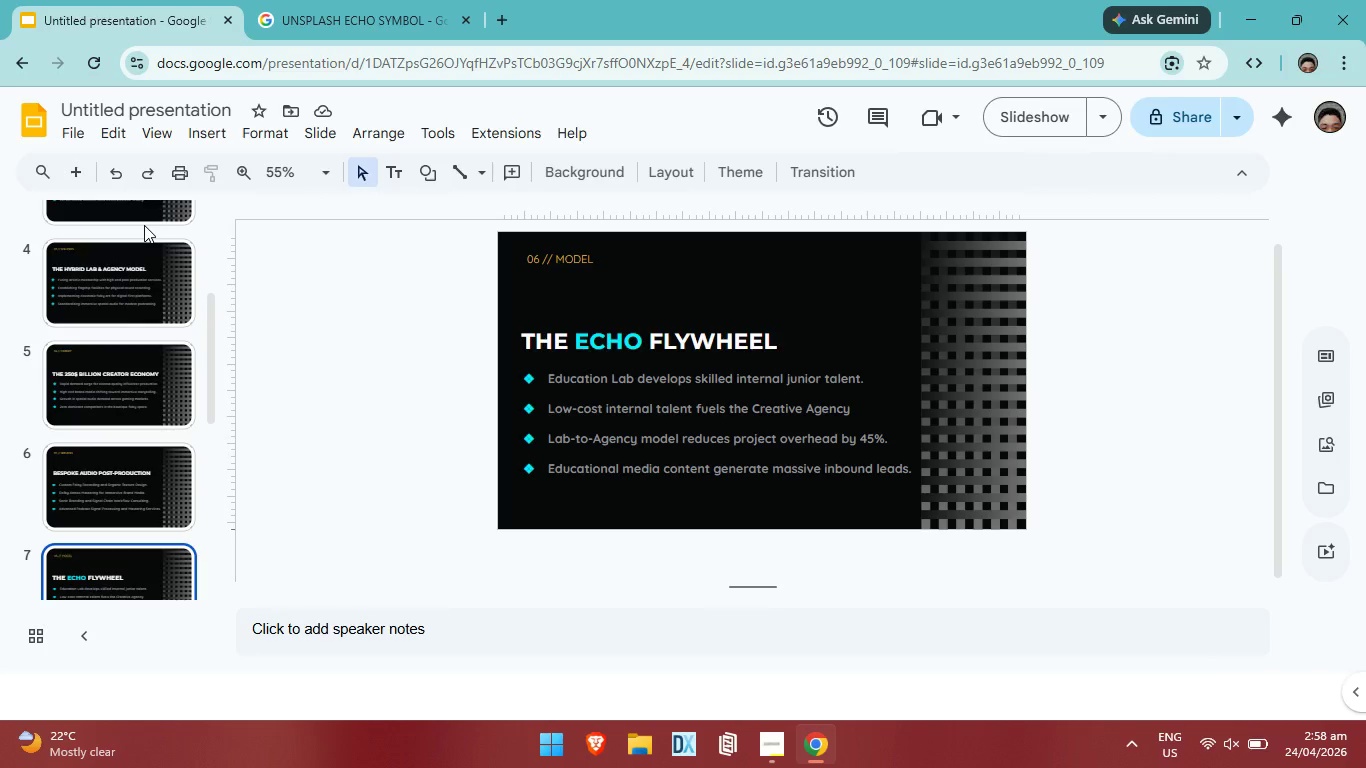 
wait(6.67)
 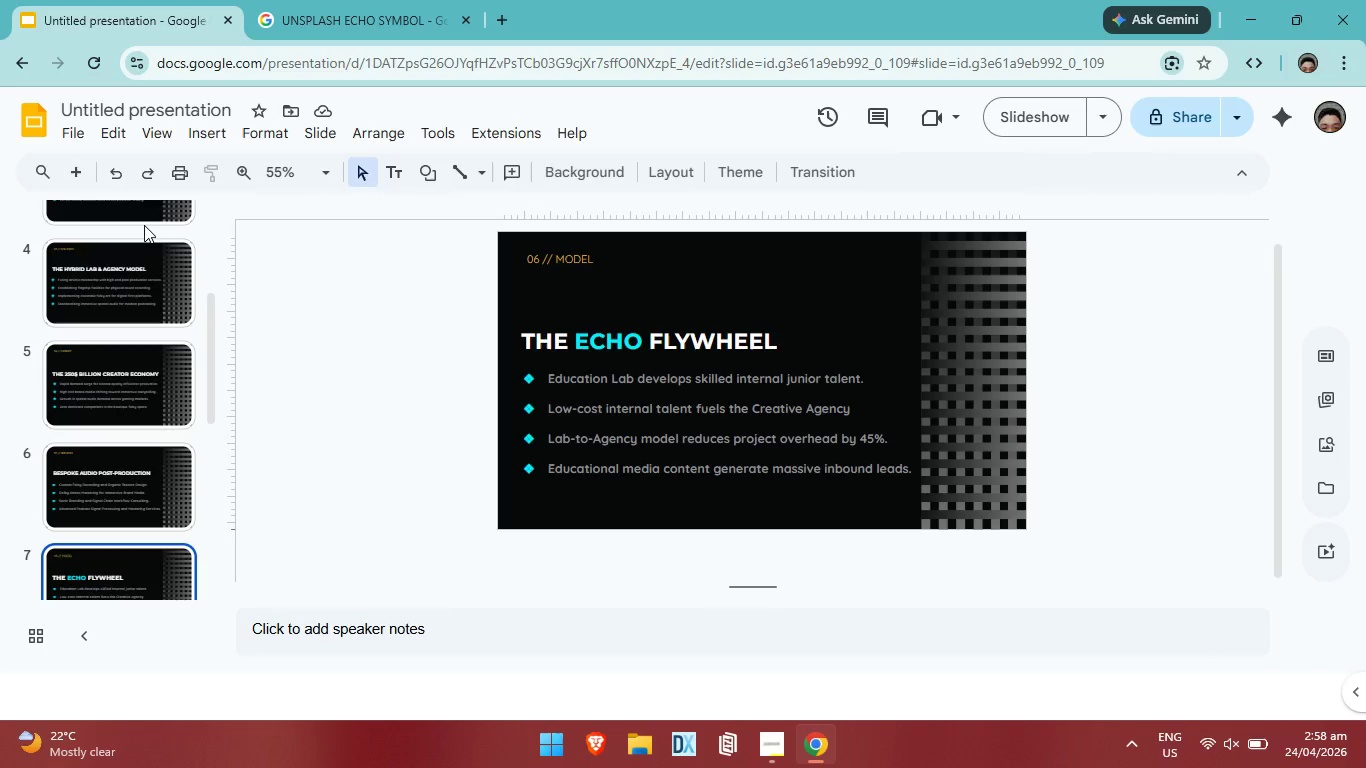 
key(ArrowDown)
 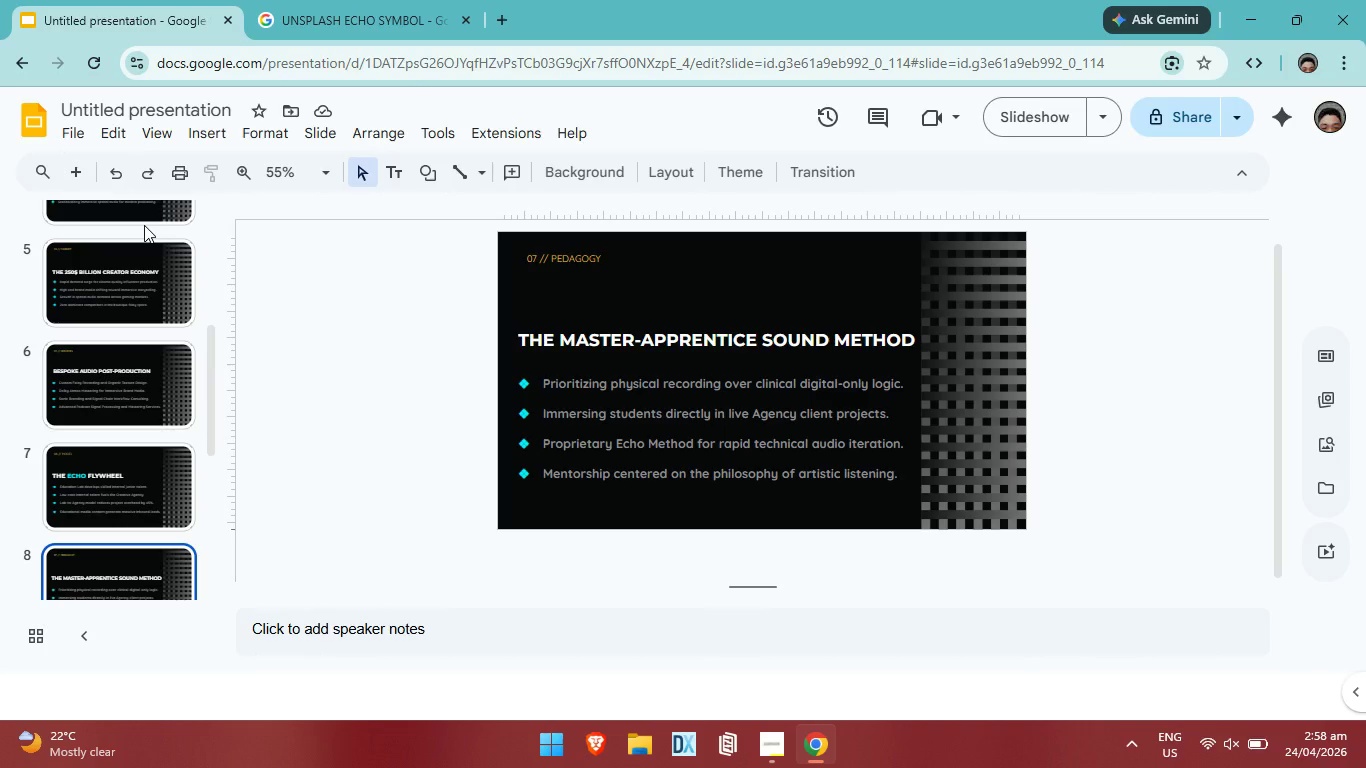 
key(ArrowDown)
 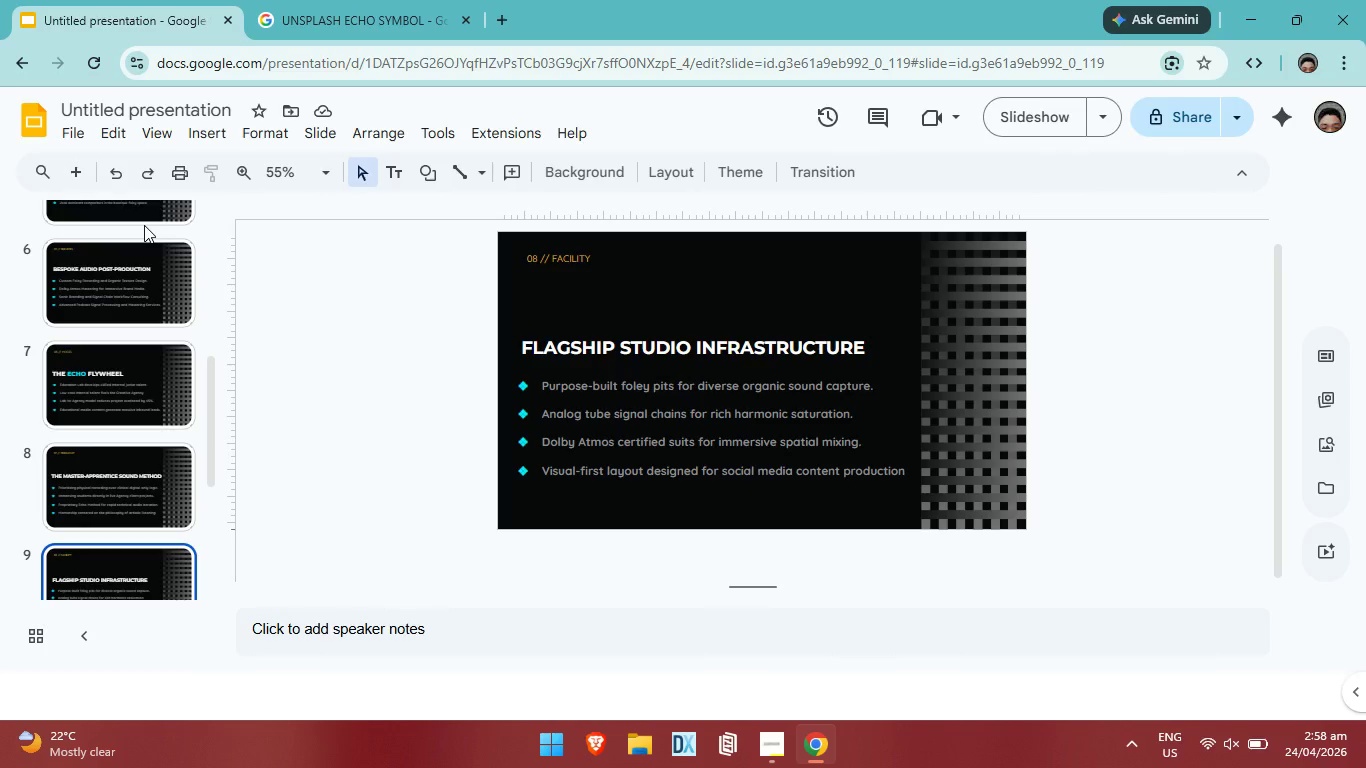 
key(ArrowDown)
 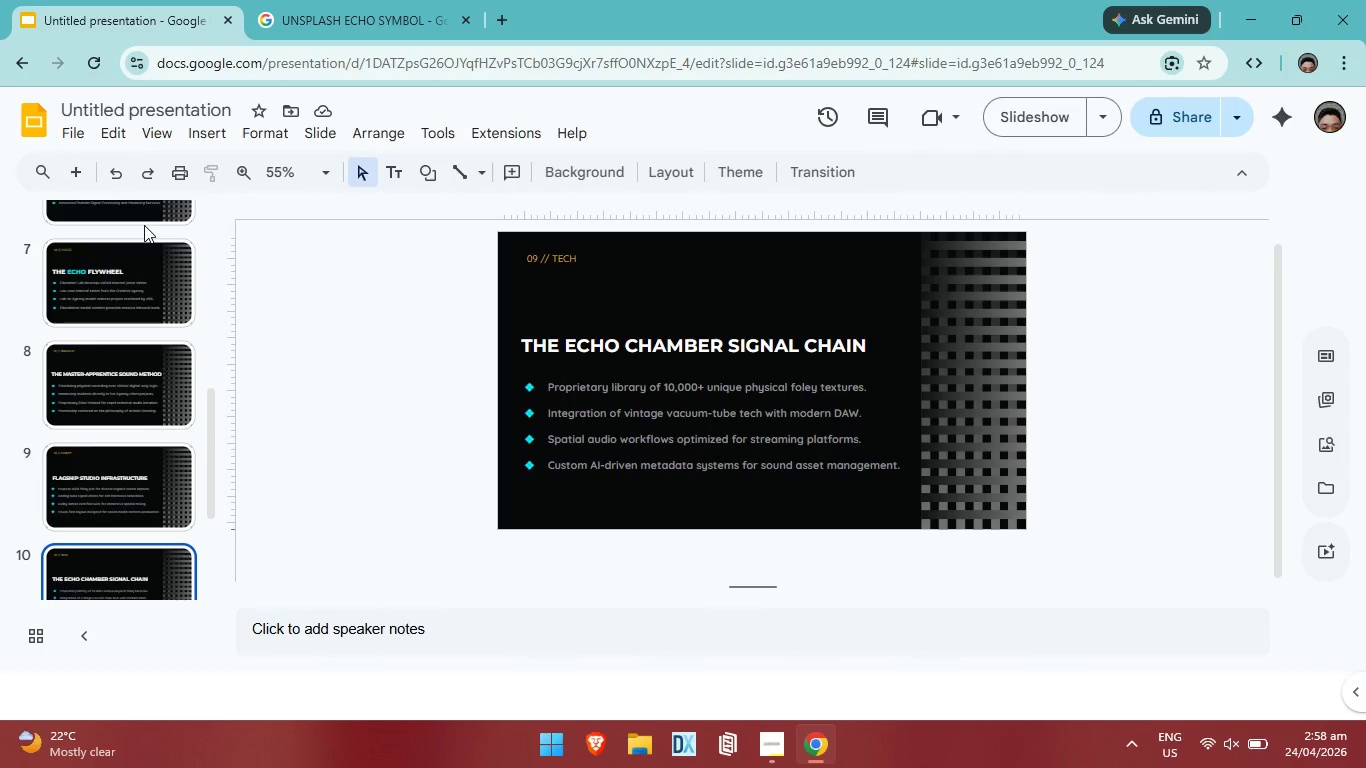 
key(ArrowDown)
 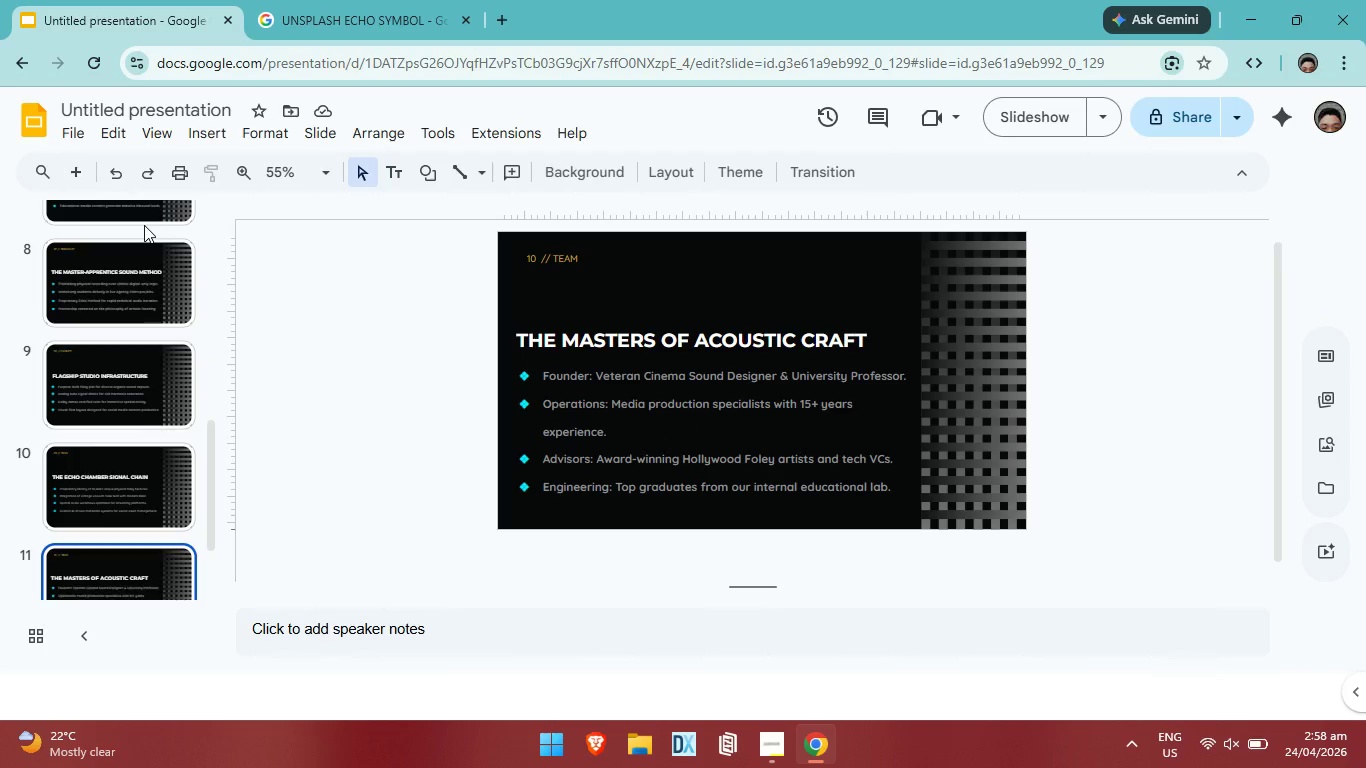 
key(ArrowDown)
 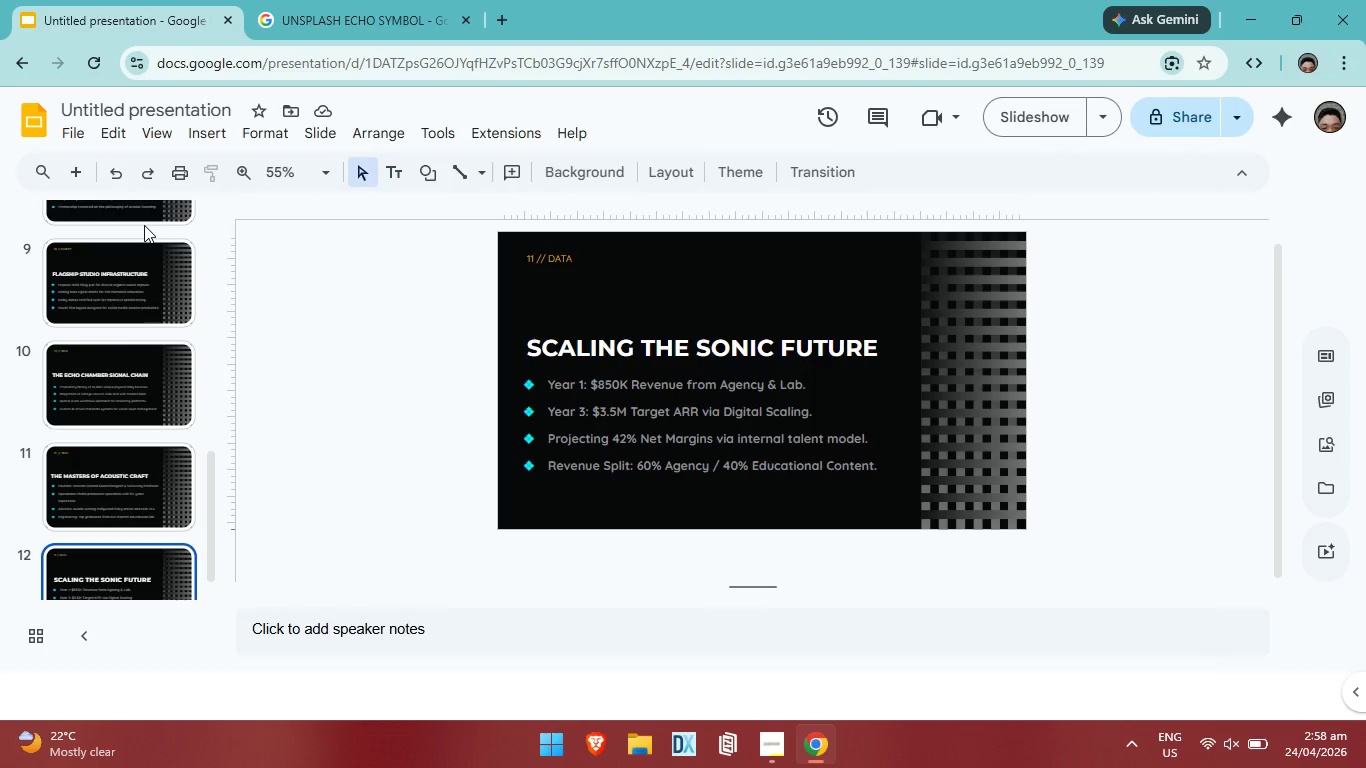 
wait(5.77)
 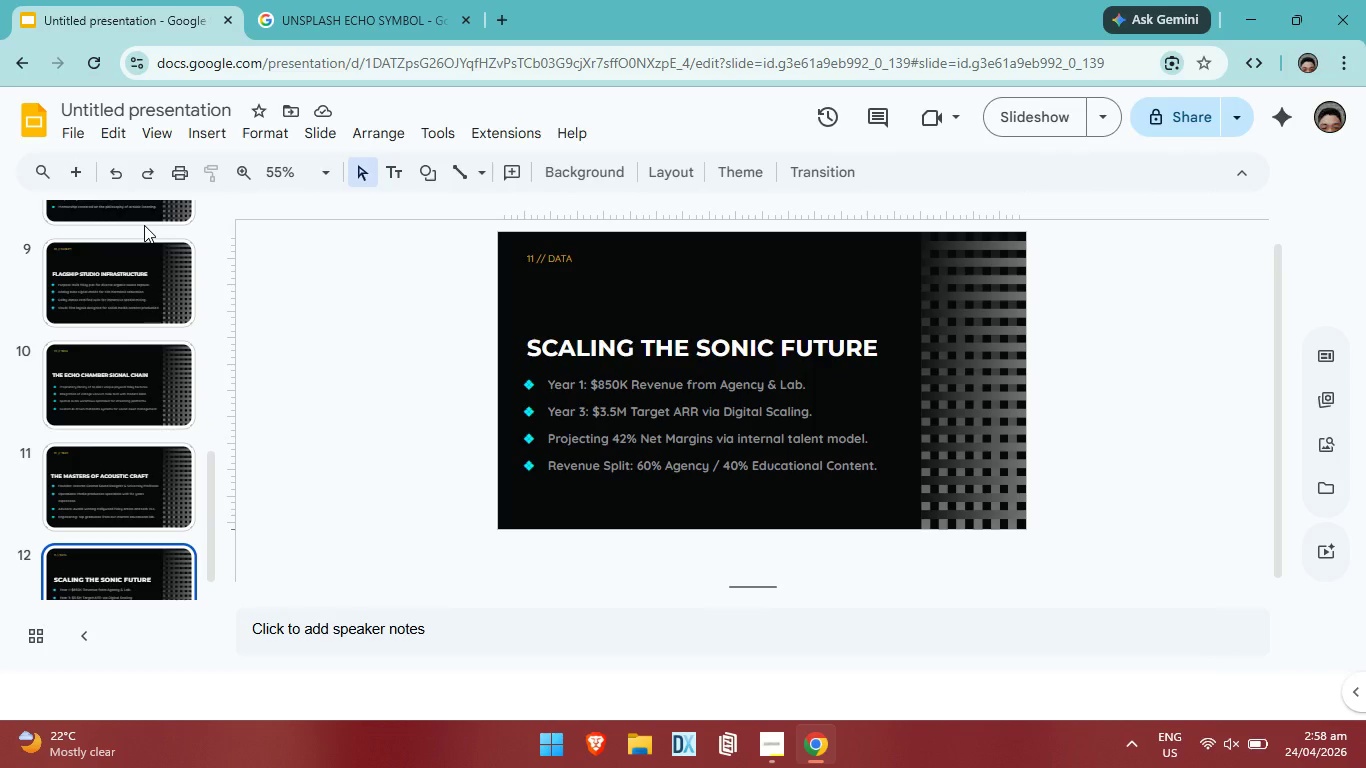 
key(ArrowDown)
 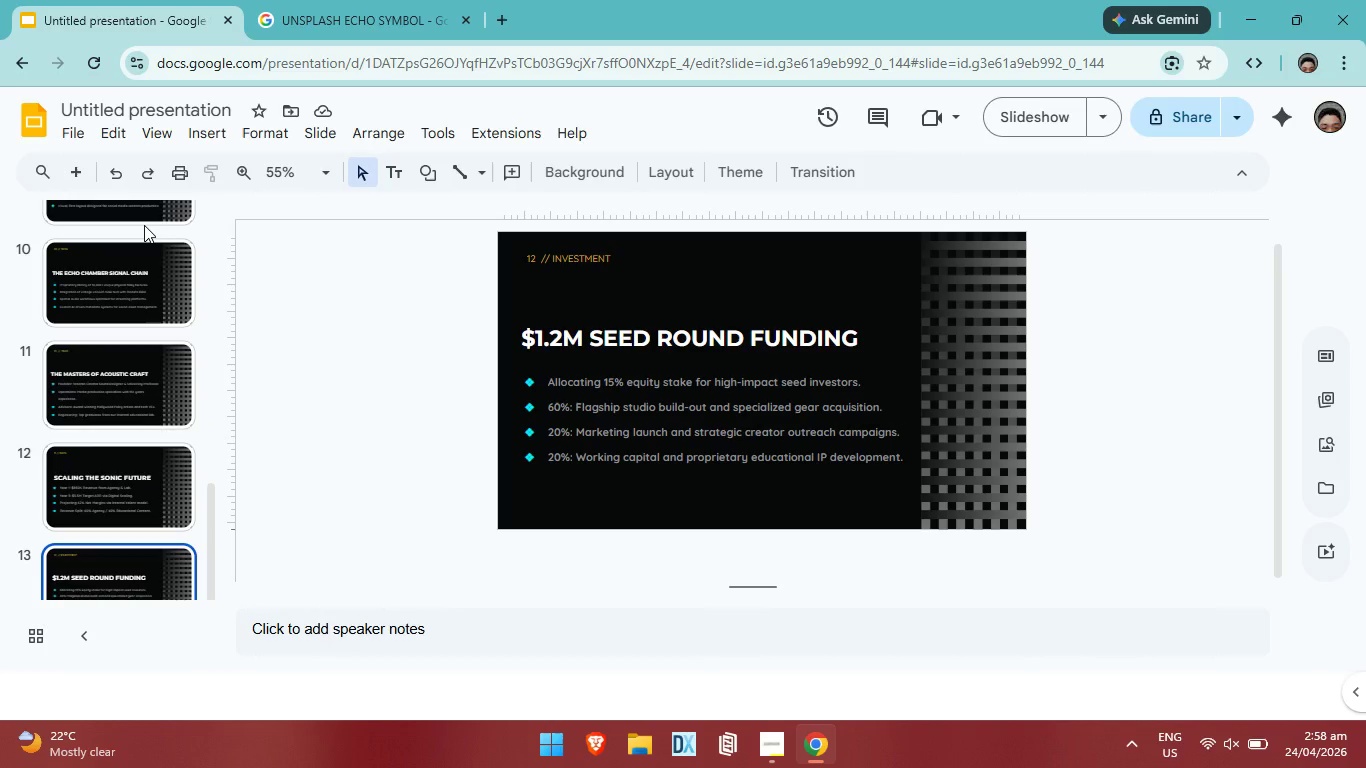 
key(ArrowDown)
 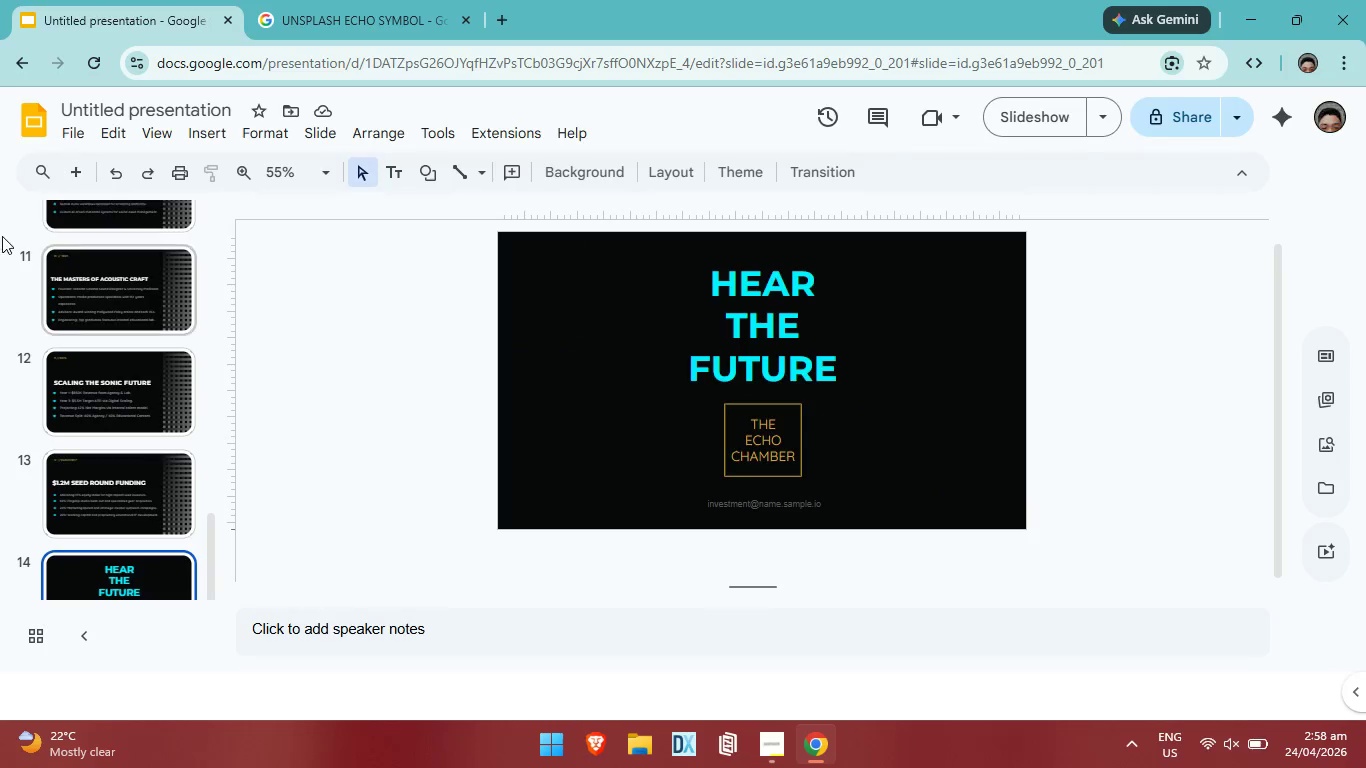 
left_click([140, 454])
 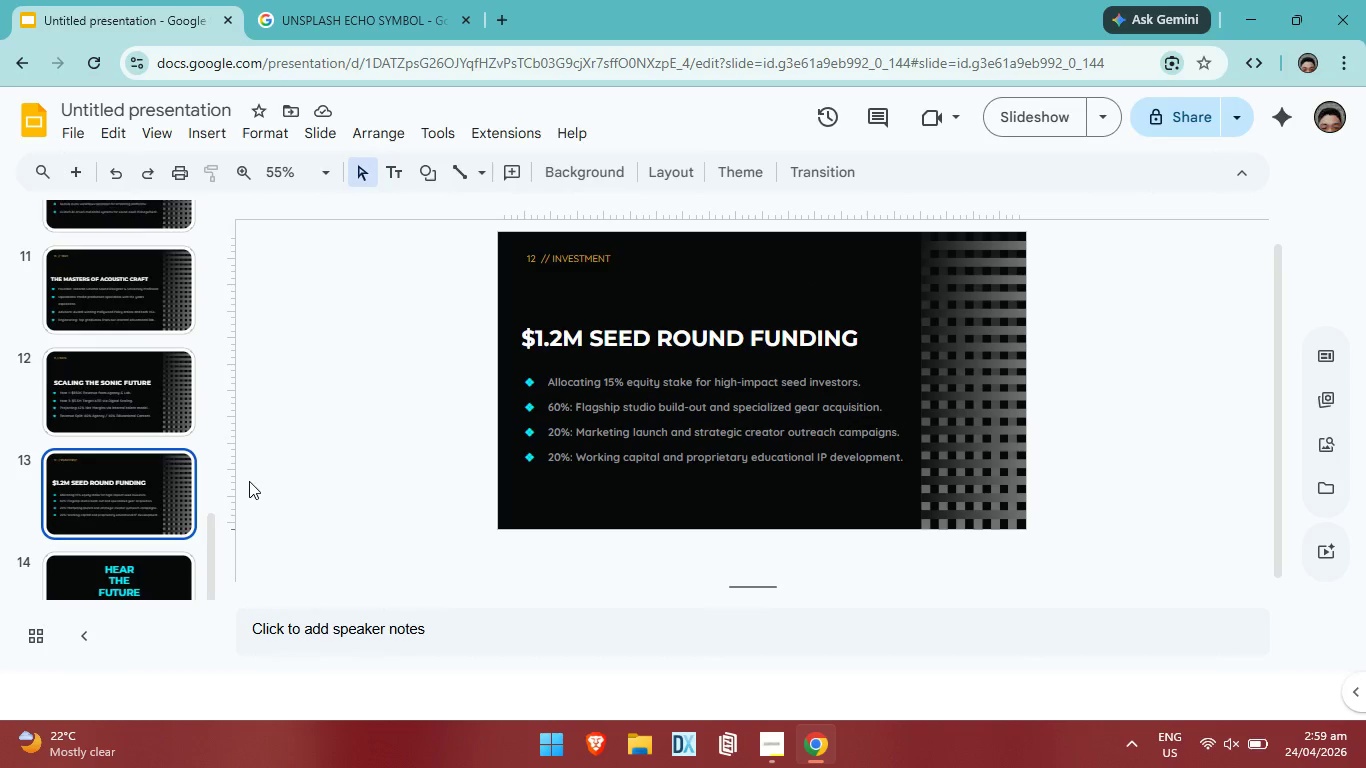 
left_click([323, 479])
 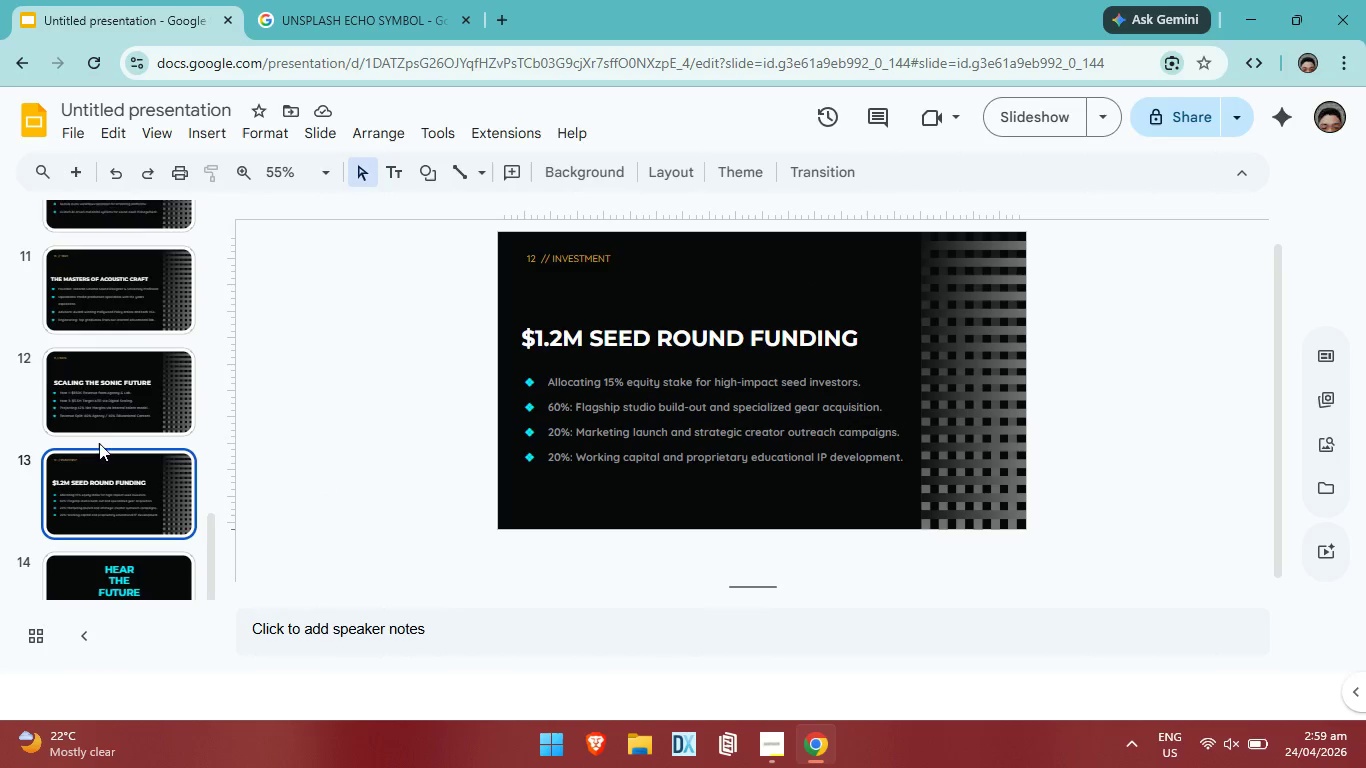 
mouse_move([102, 411])
 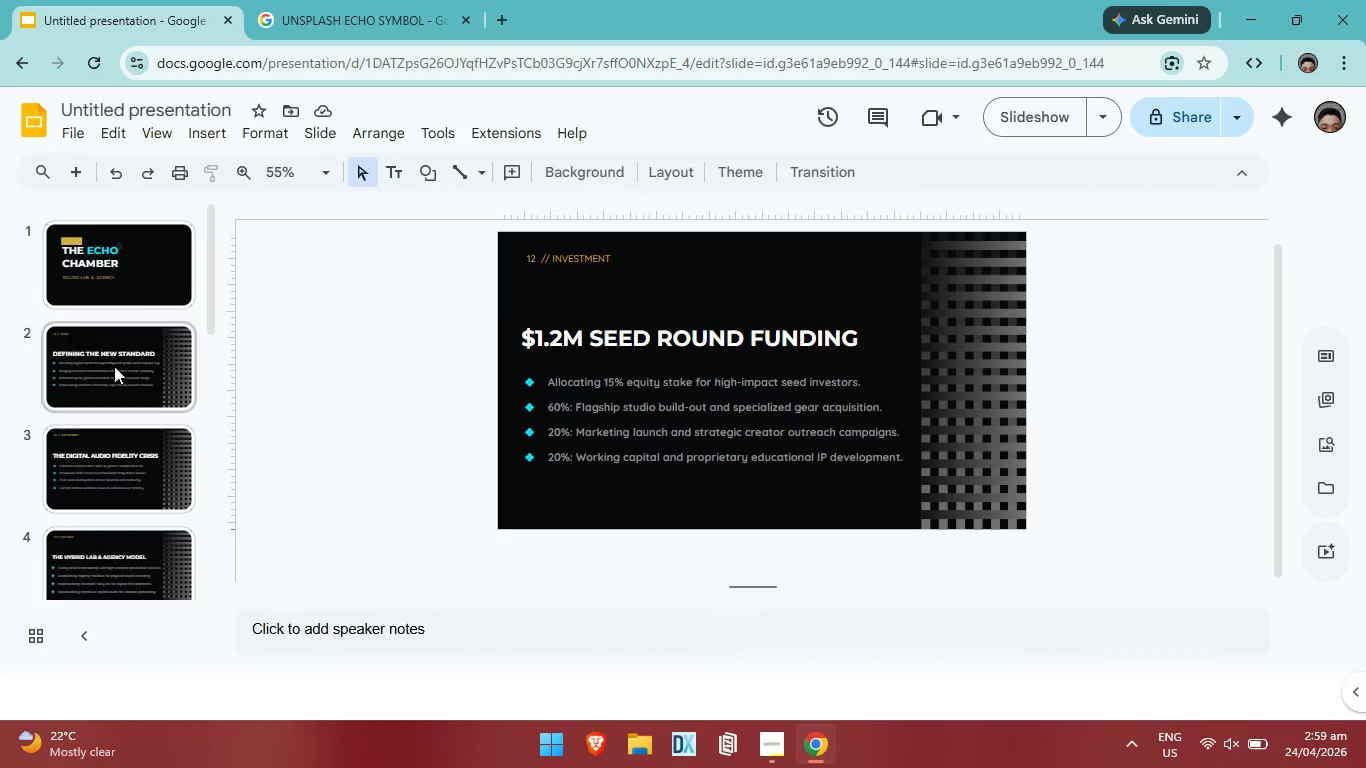 
left_click([114, 366])
 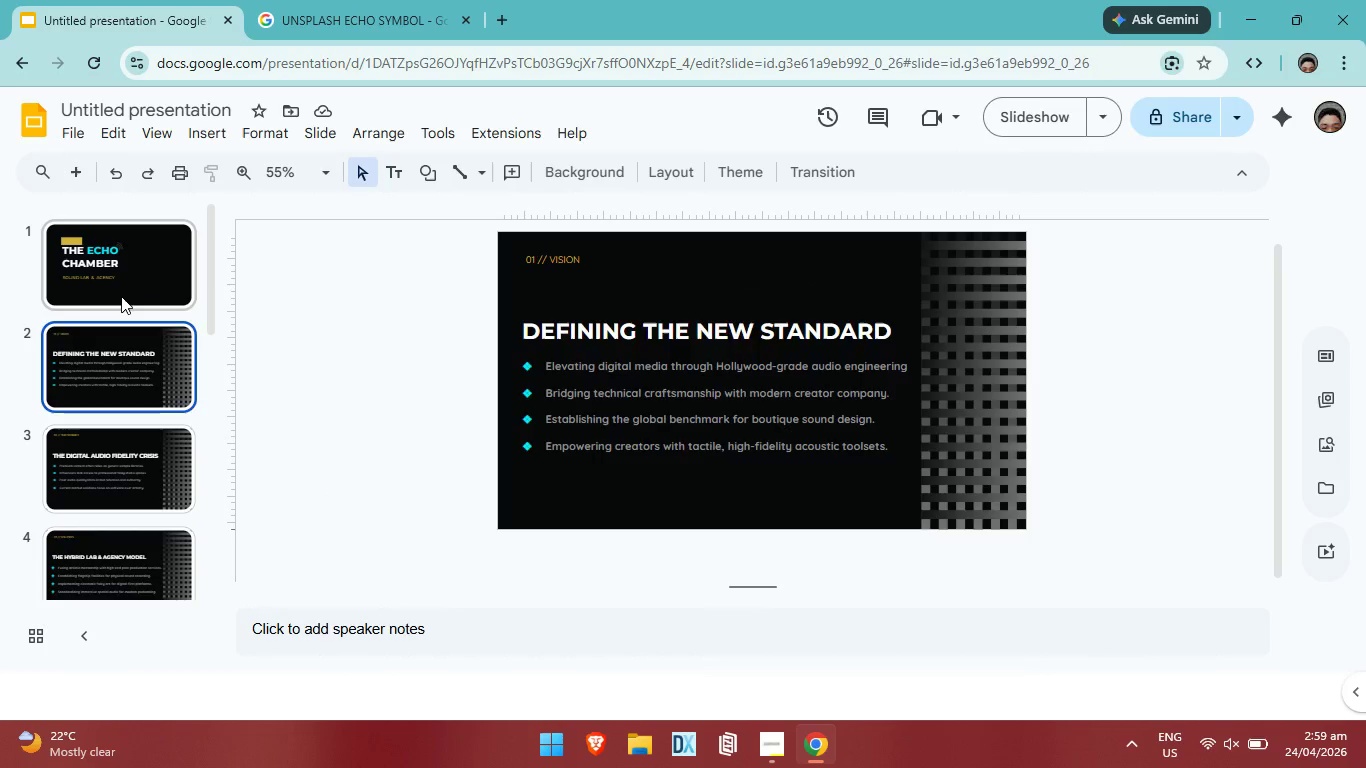 
left_click([121, 296])
 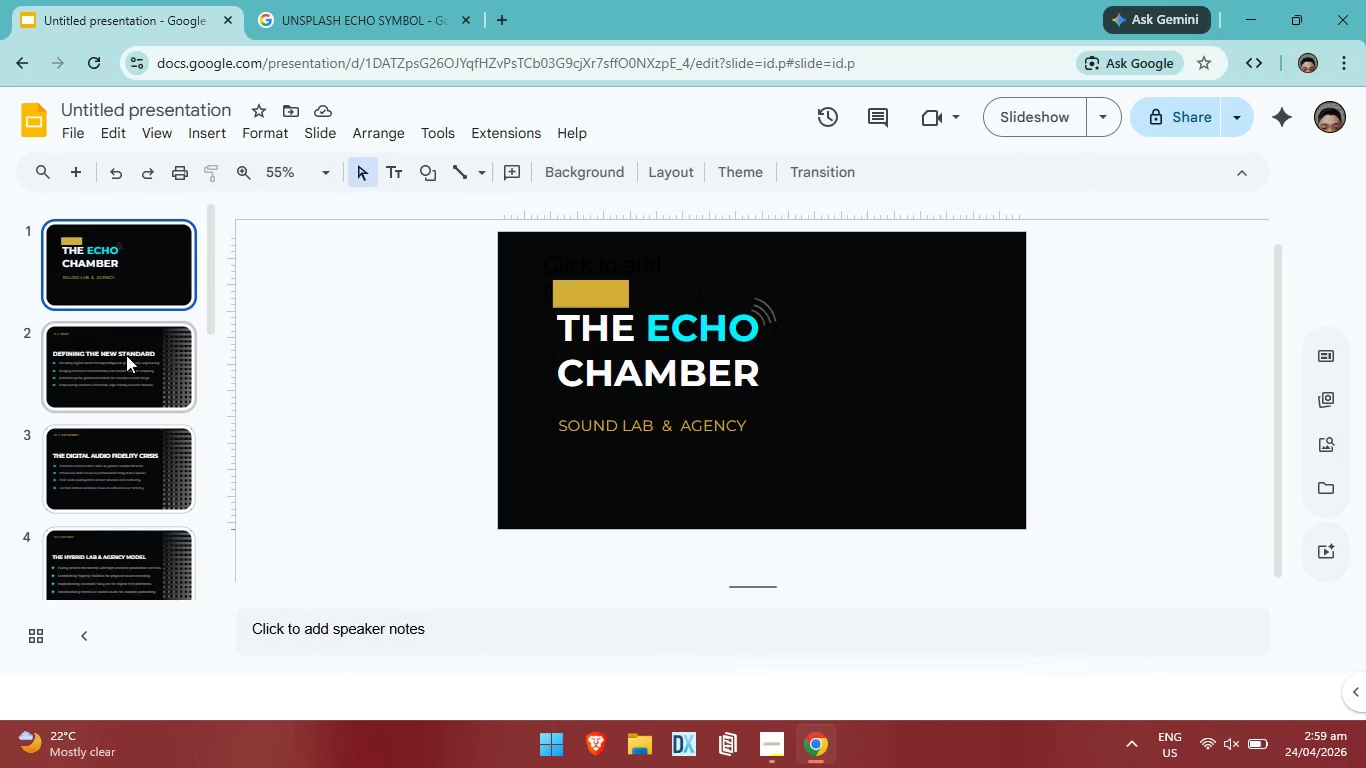 
left_click([126, 355])
 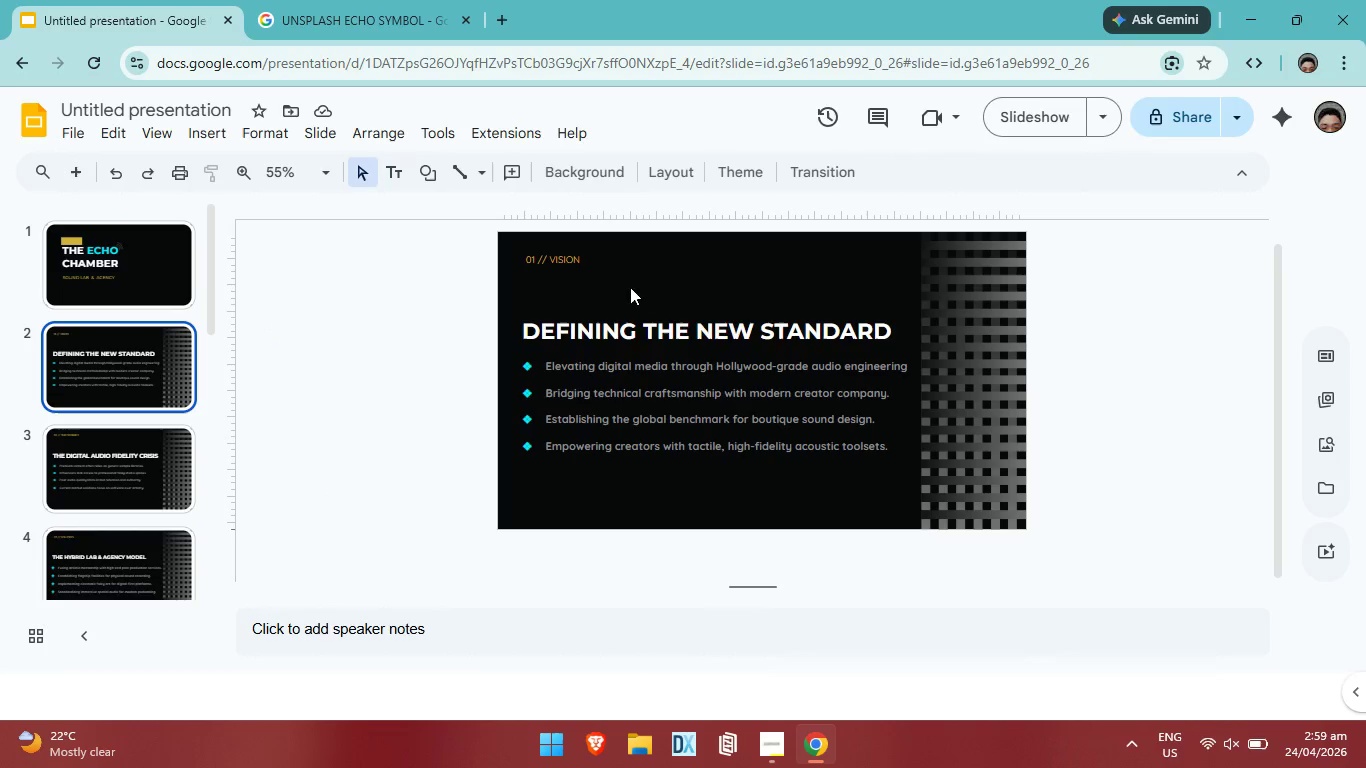 
left_click_drag(start_coordinate=[561, 282], to_coordinate=[690, 477])
 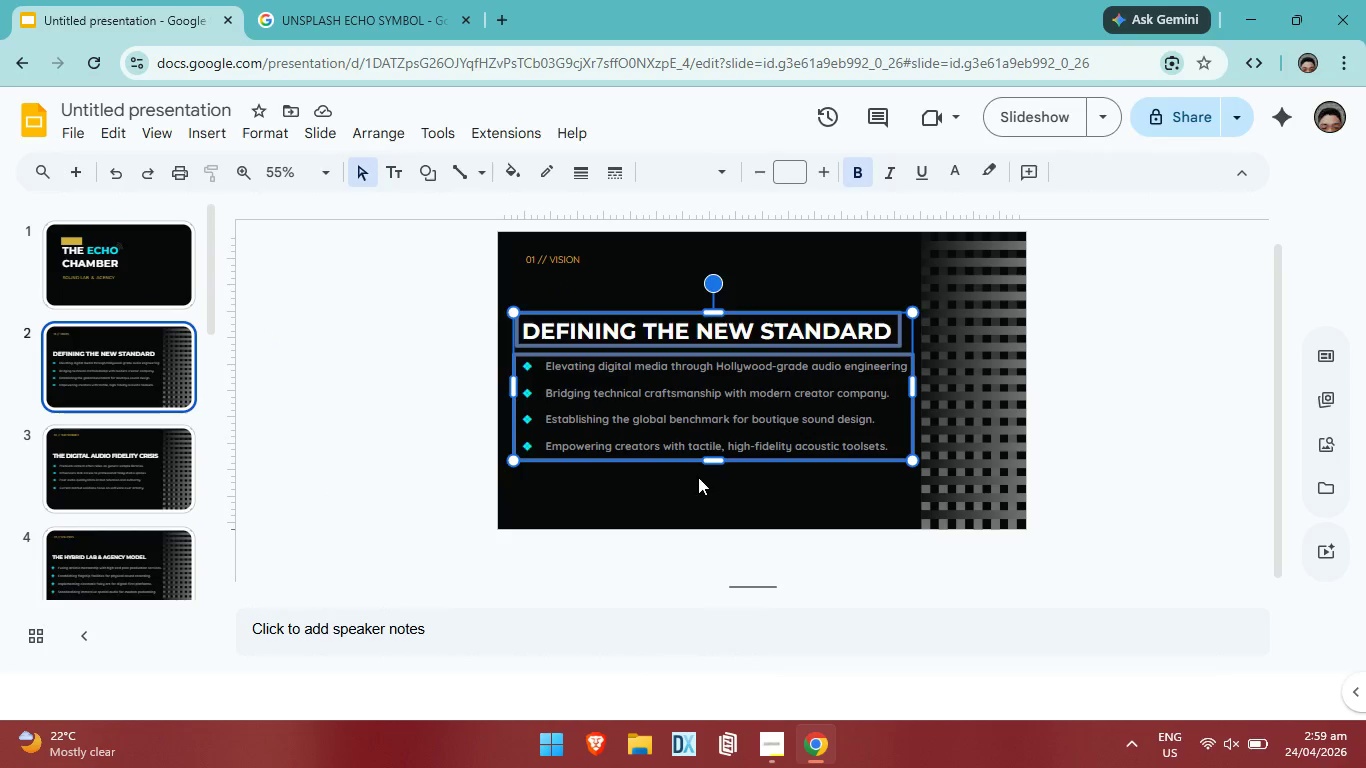 
left_click_drag(start_coordinate=[719, 409], to_coordinate=[720, 436])
 